 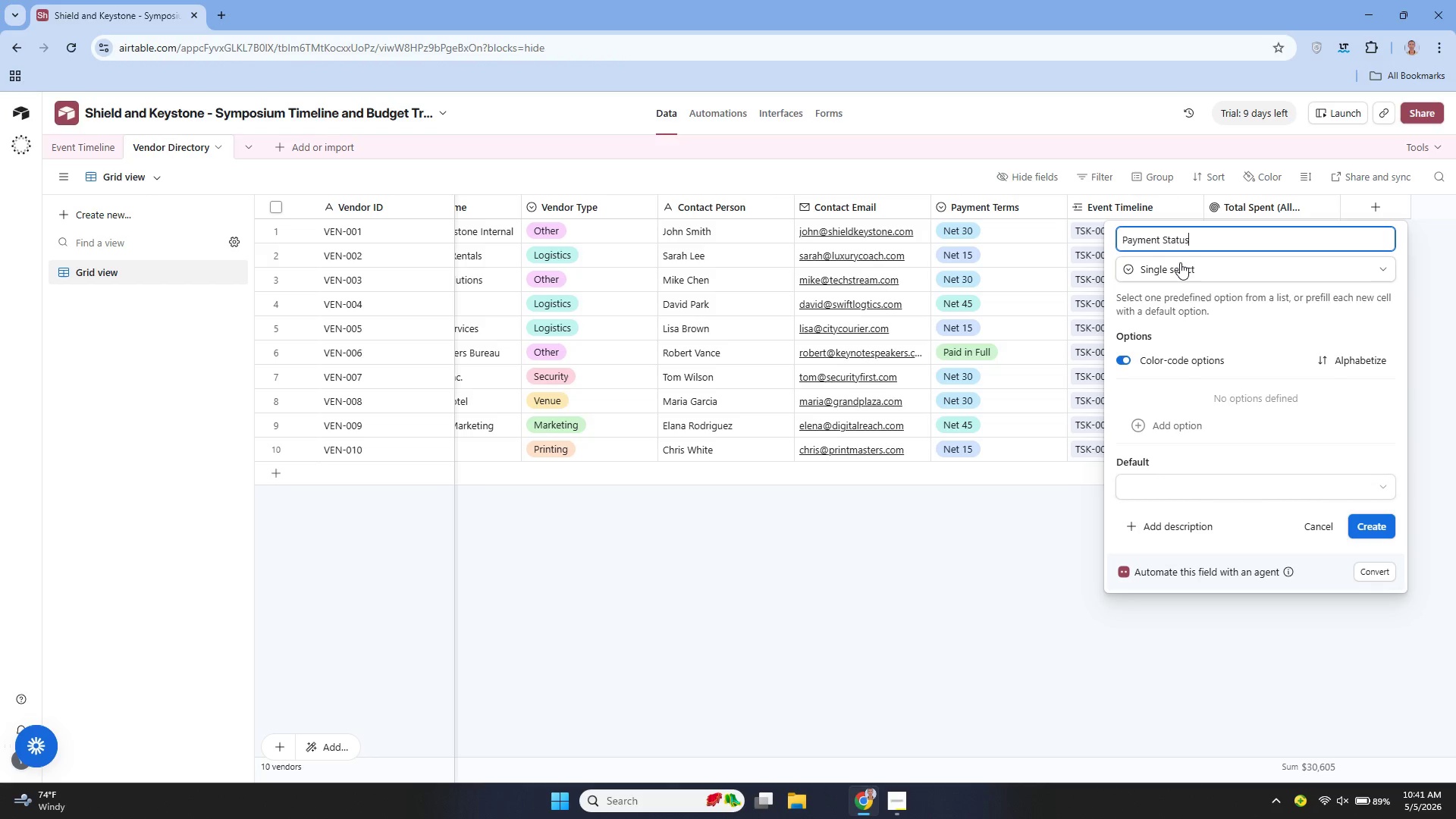 
left_click([1192, 427])
 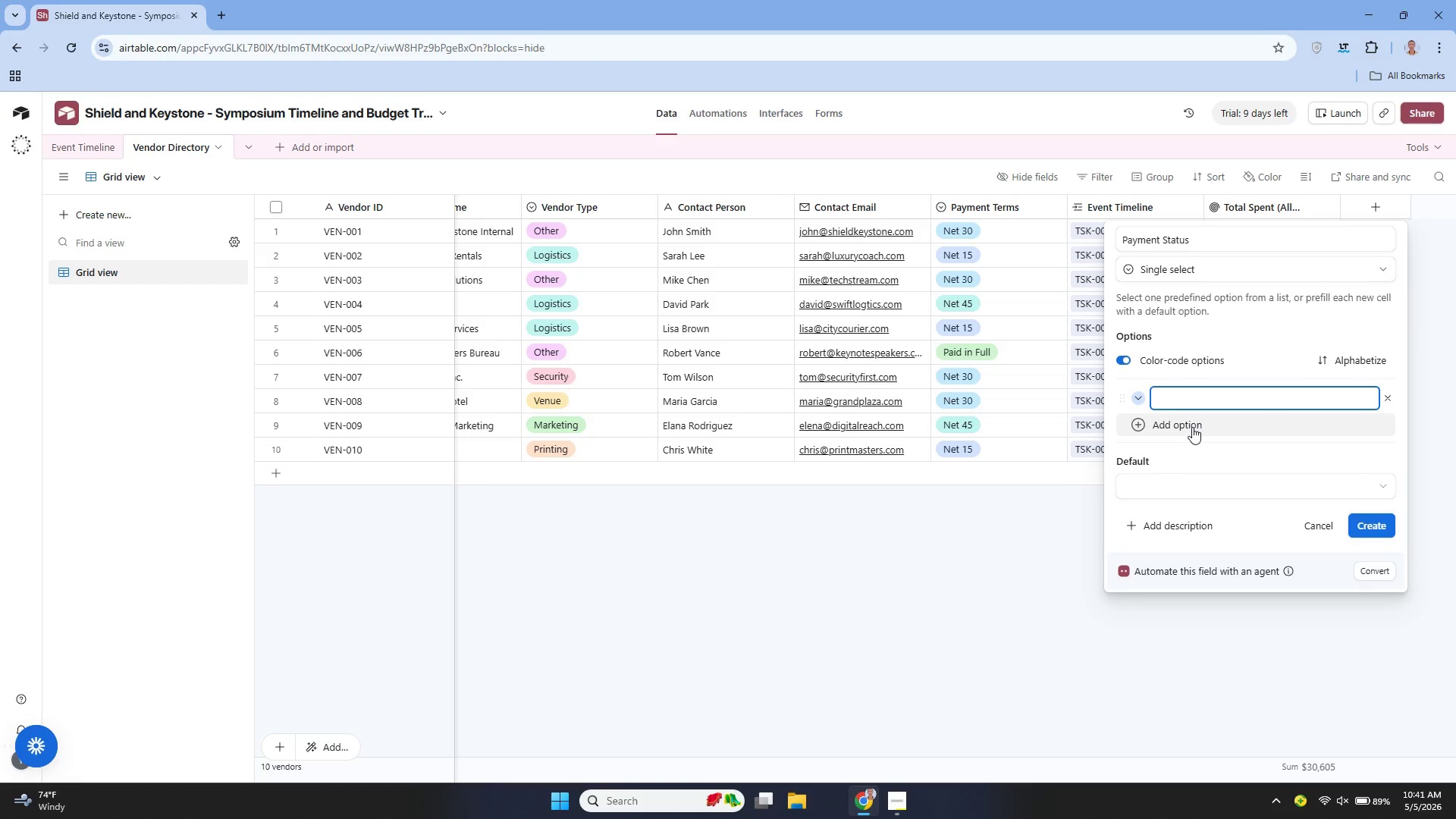 
type(Not Startedd)
key(Backspace)
 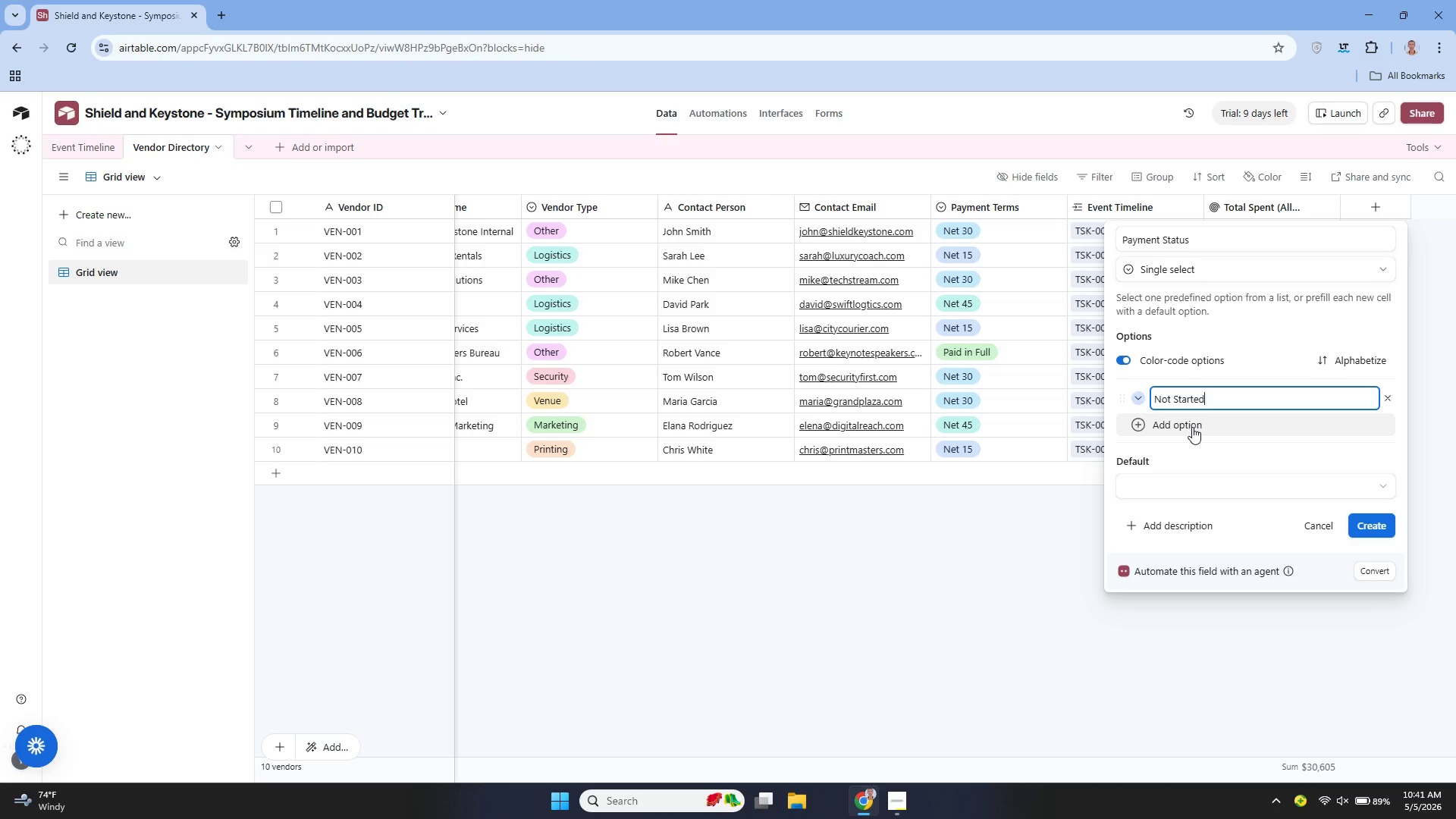 
left_click([1170, 423])
 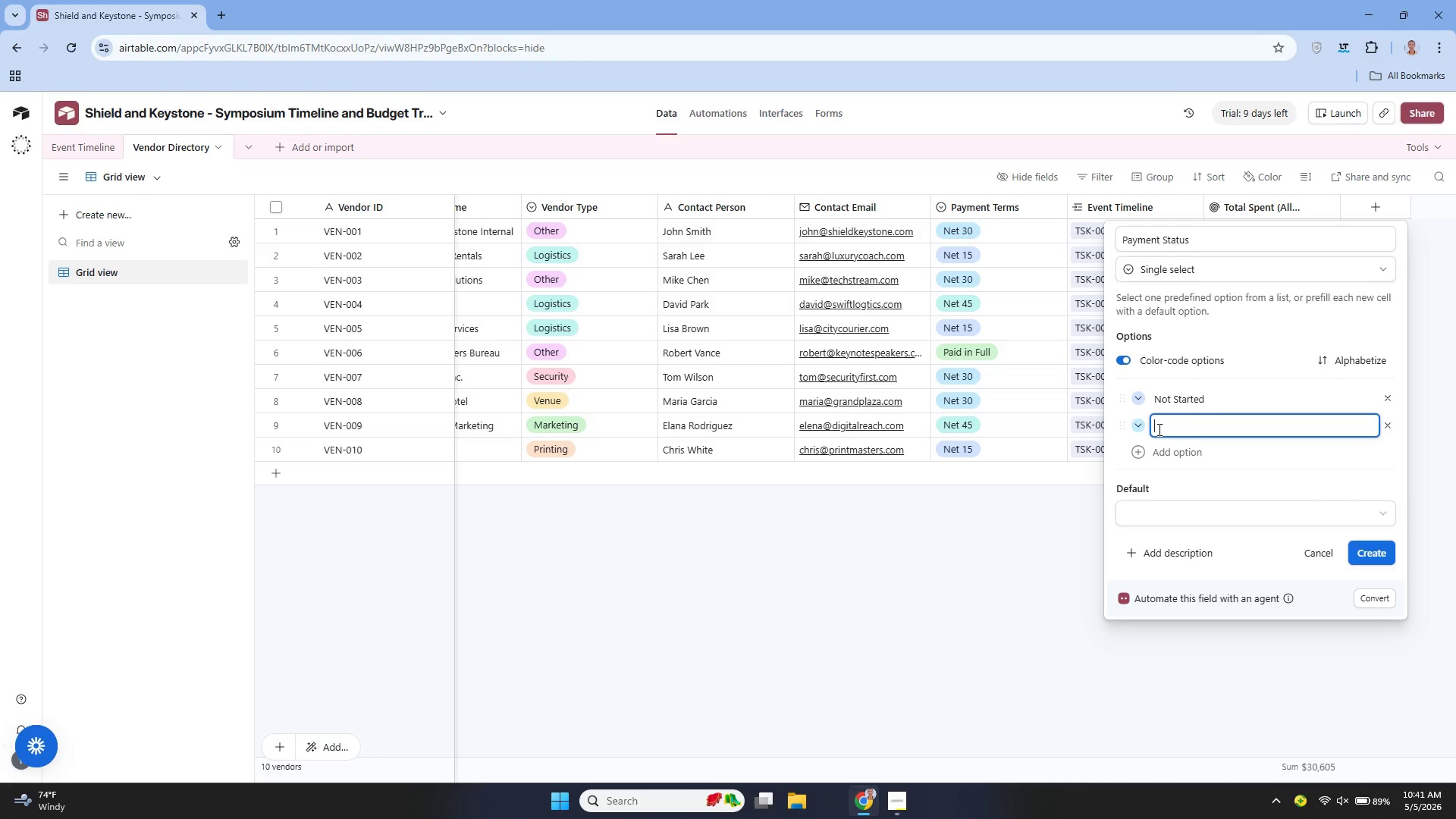 
type(In)
 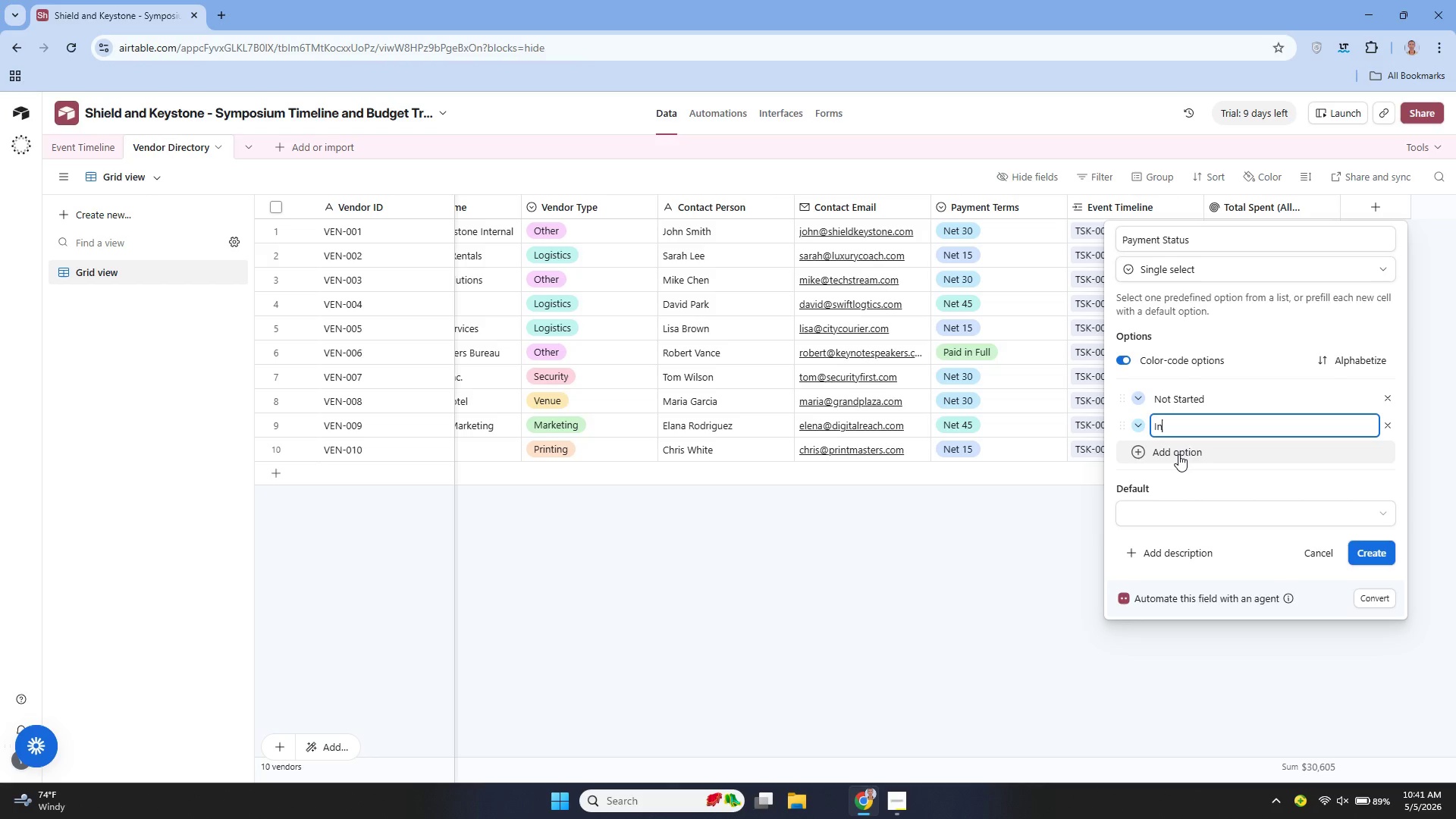 
type(voiced)
 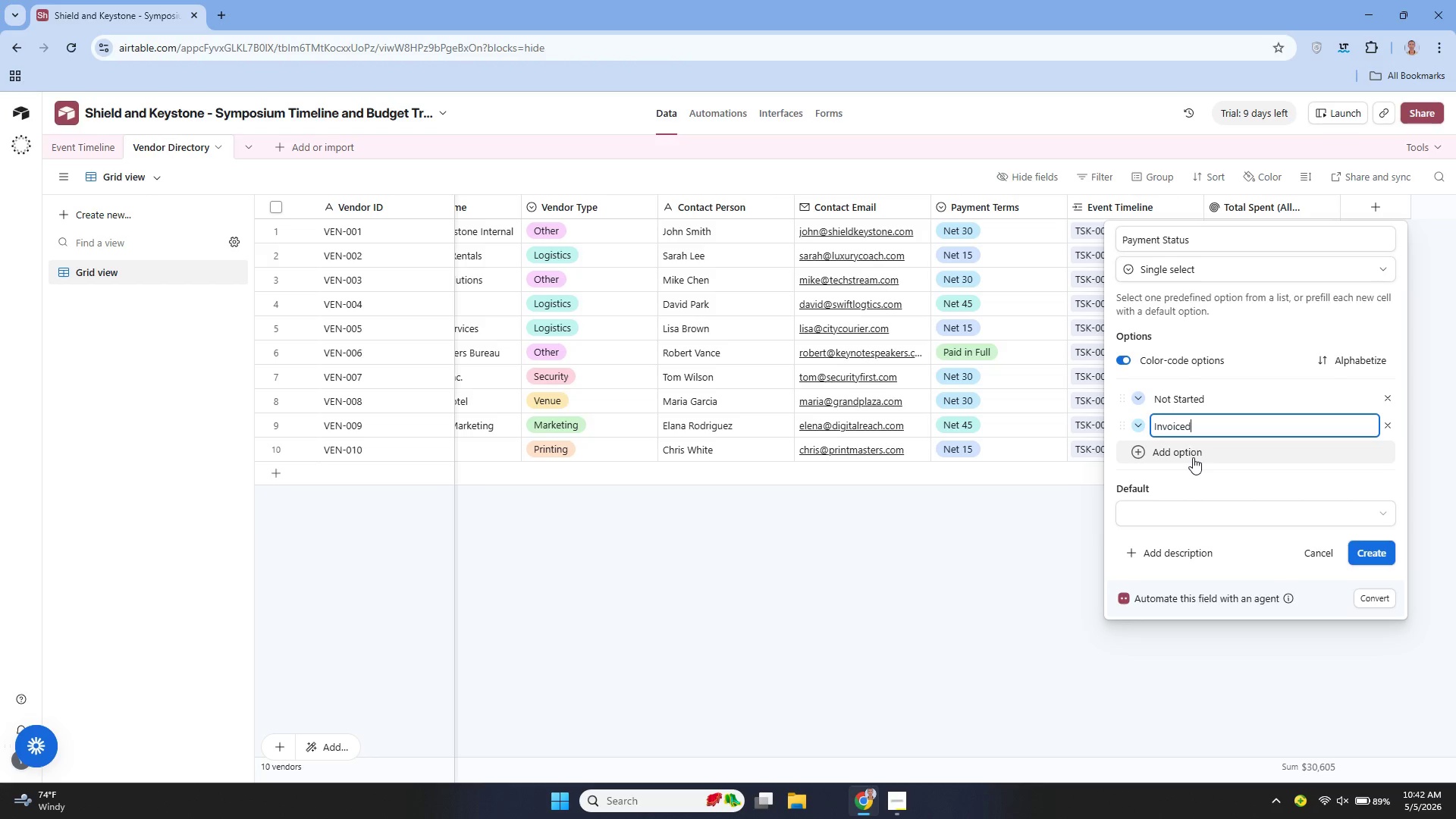 
left_click([1195, 454])
 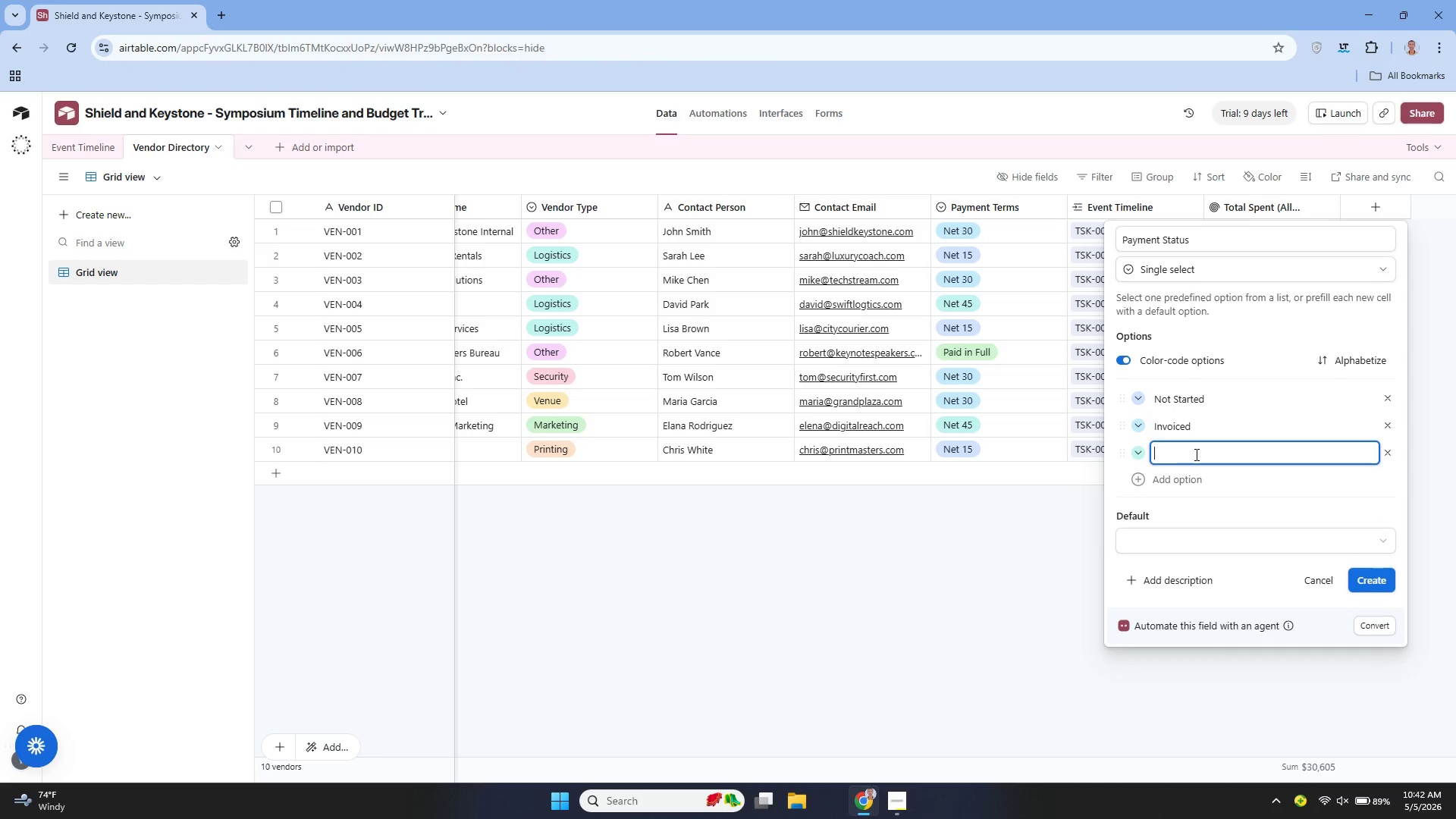 
type(Partial Payment)
 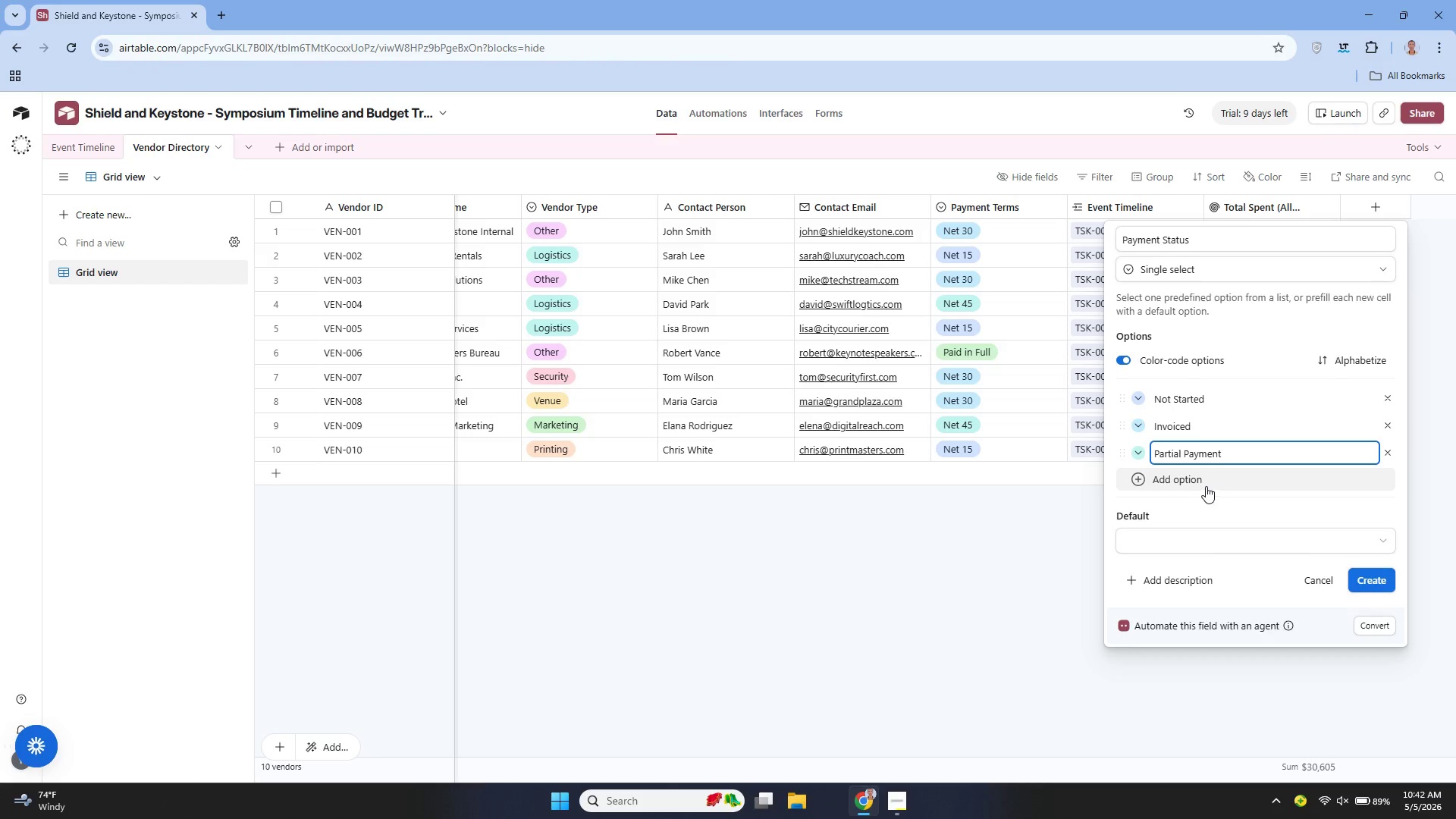 
left_click([1202, 485])
 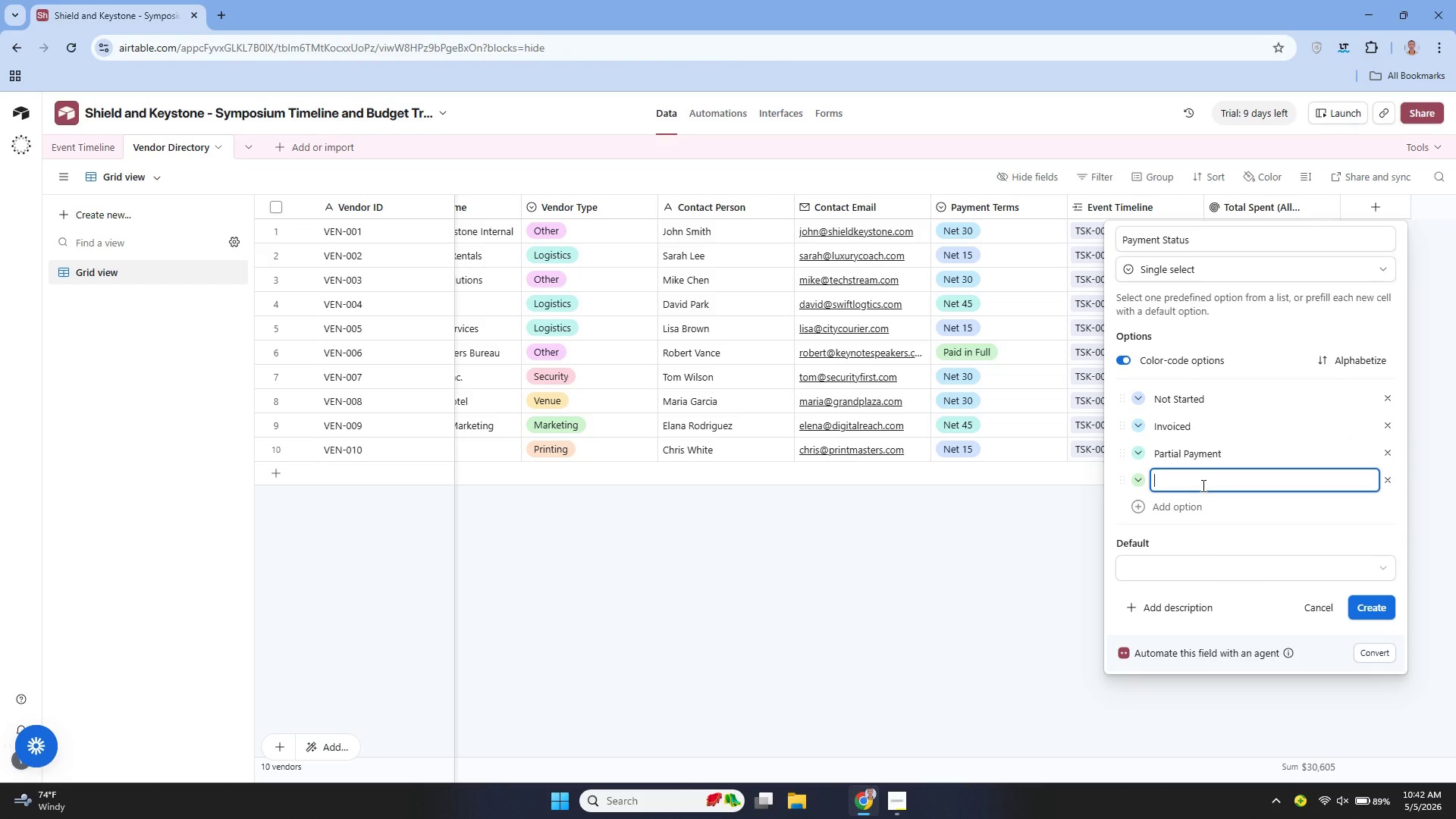 
type(Paid in Full)
 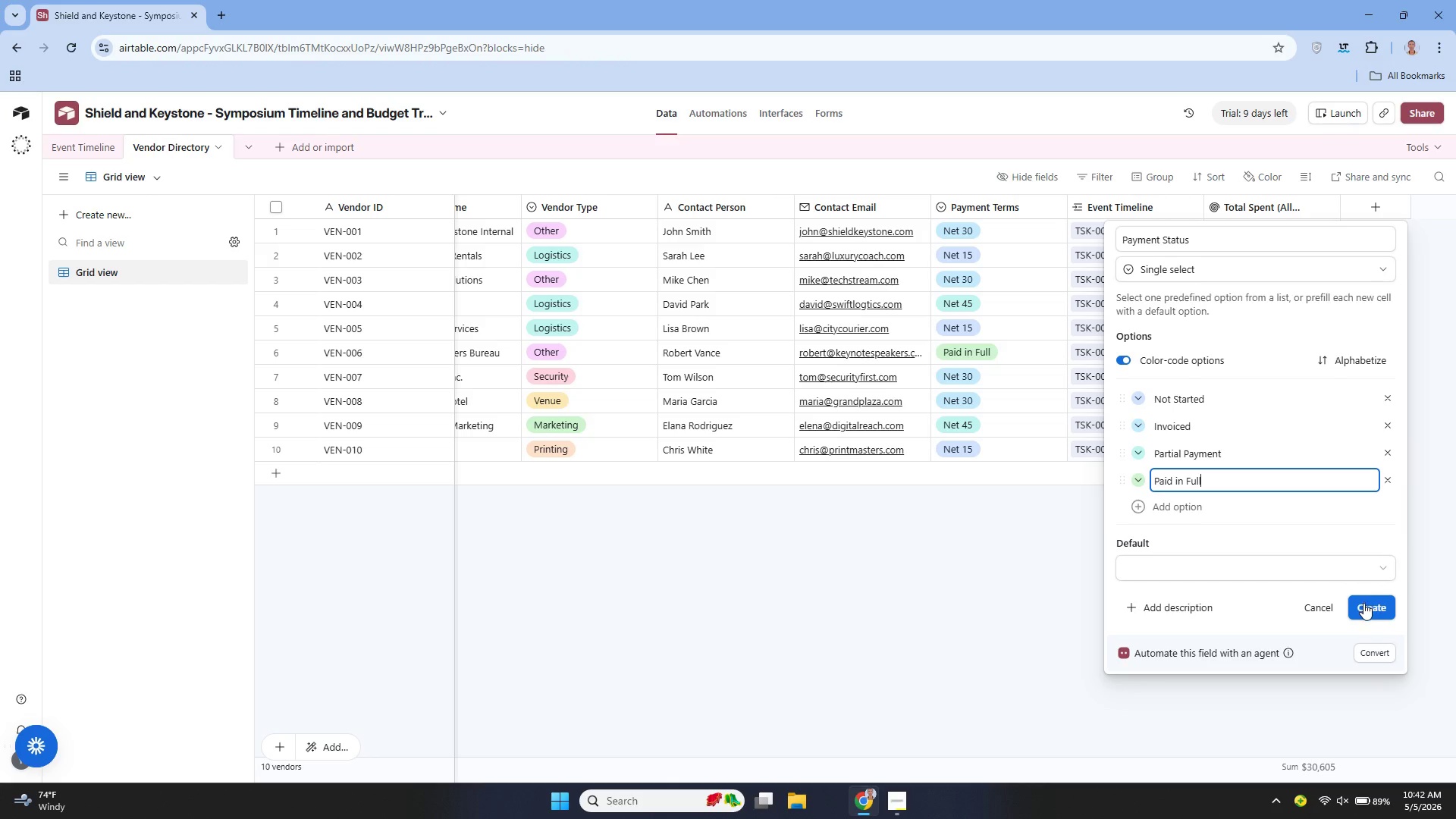 
left_click([1363, 603])
 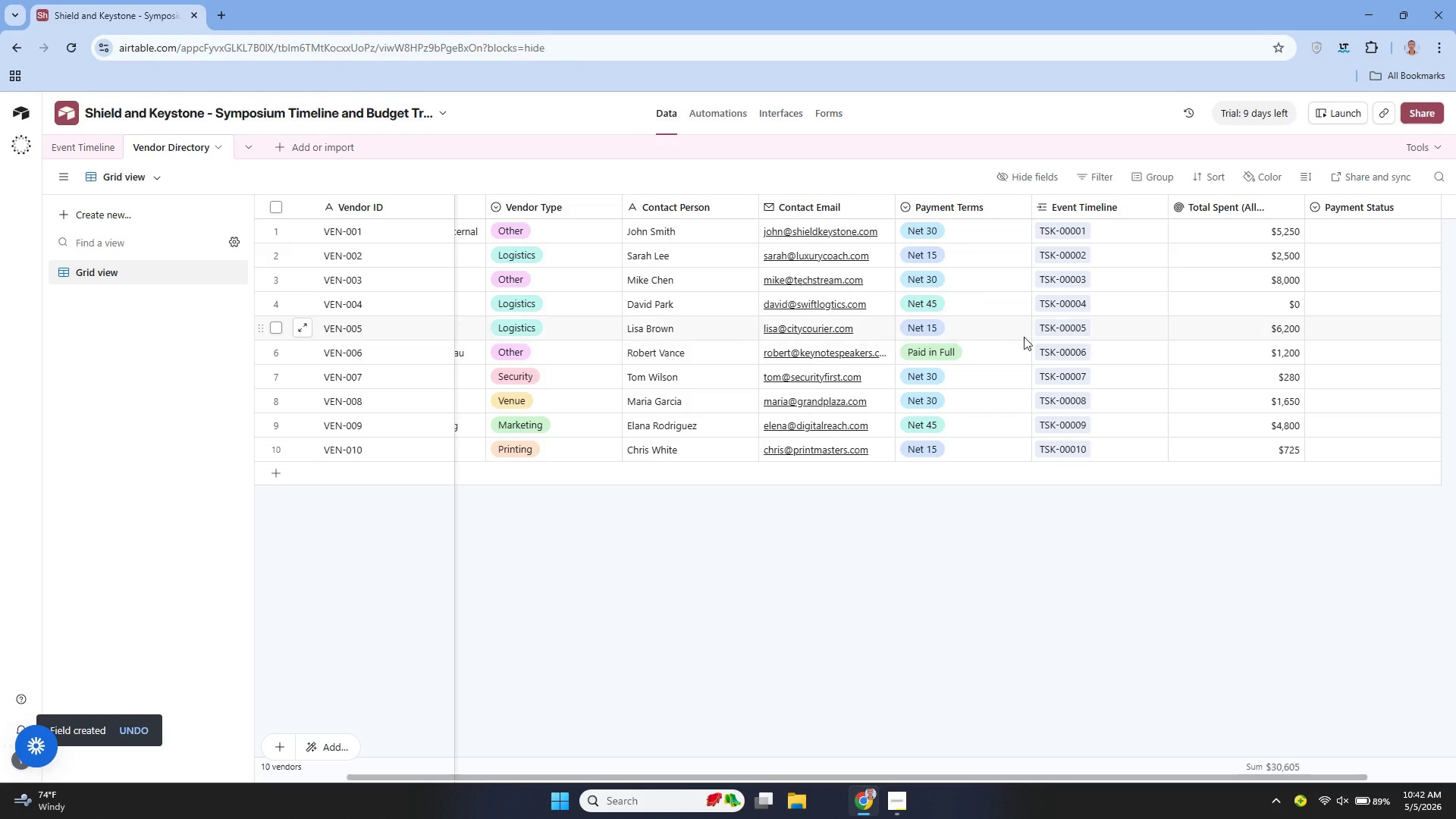 
wait(11.97)
 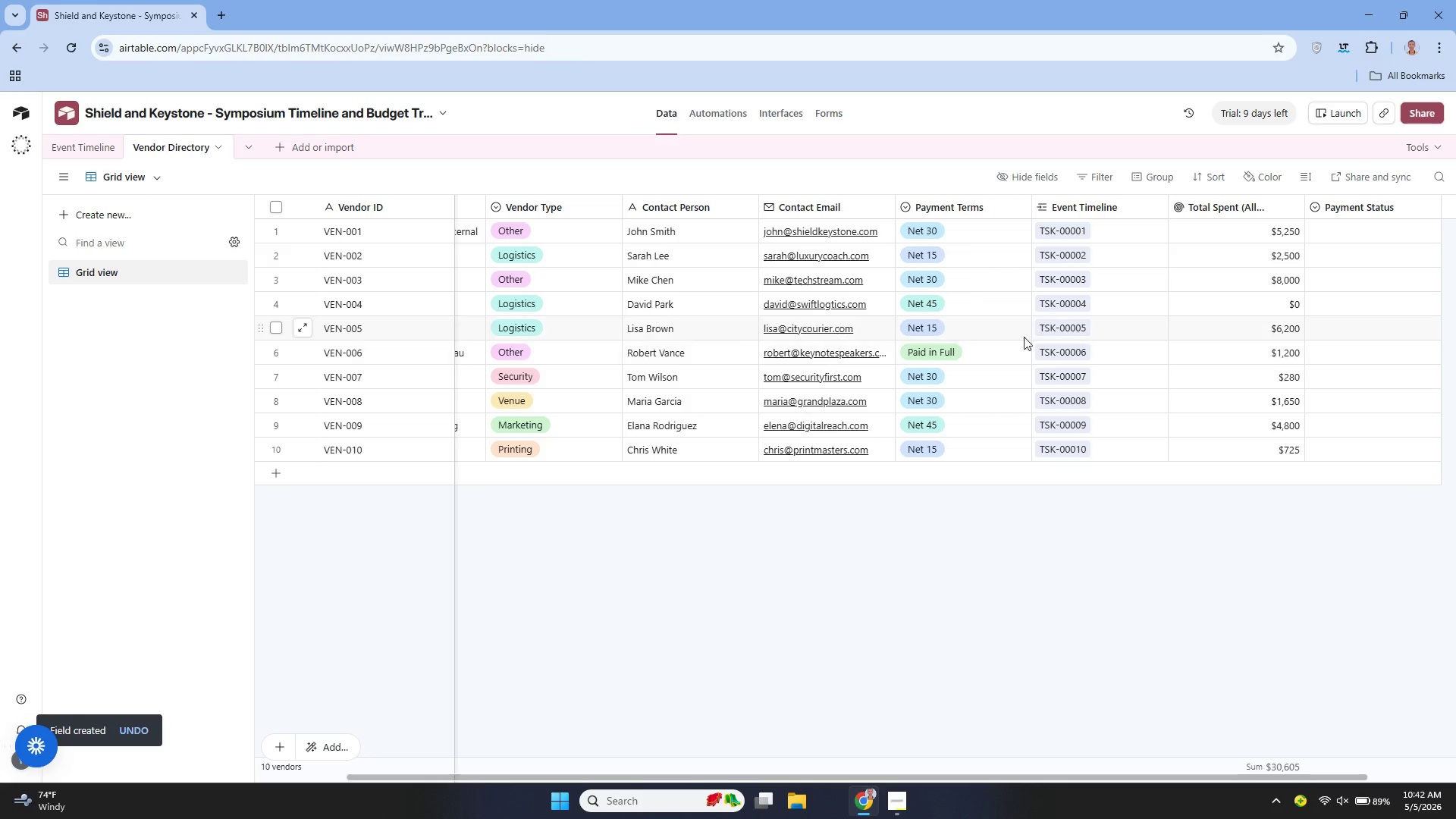 
left_click([1245, 232])
 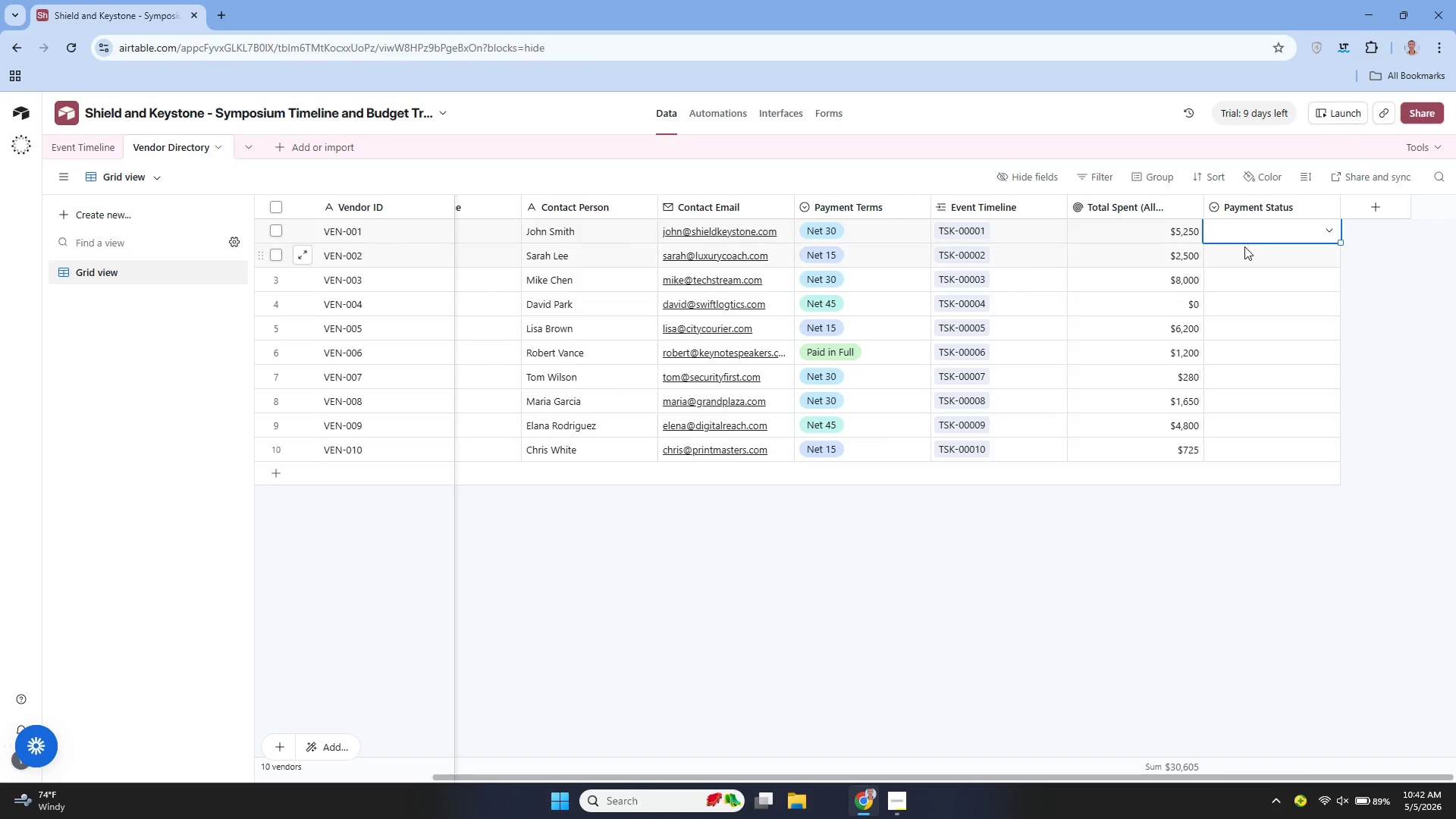 
left_click([1244, 233])
 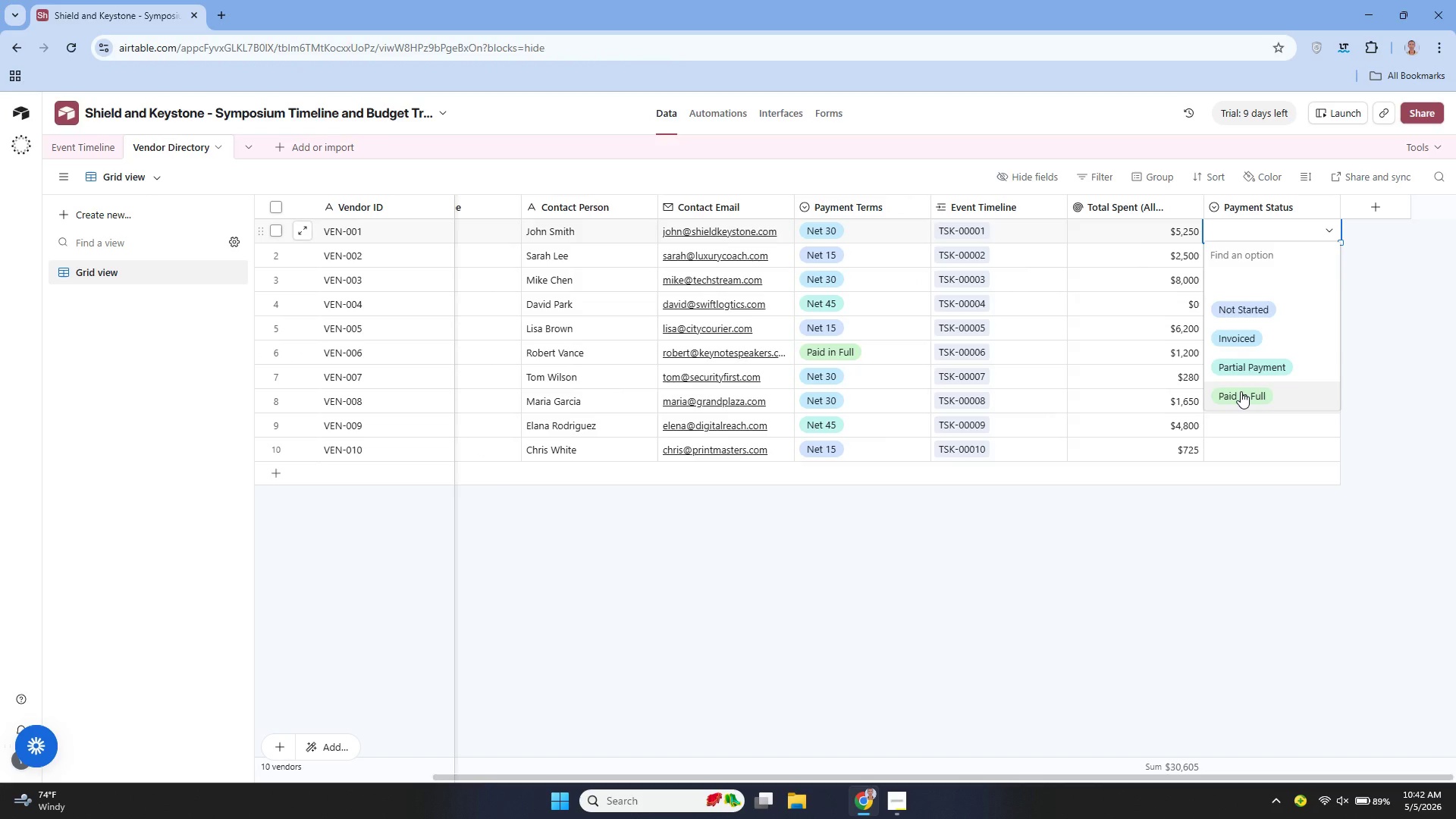 
left_click([1241, 391])
 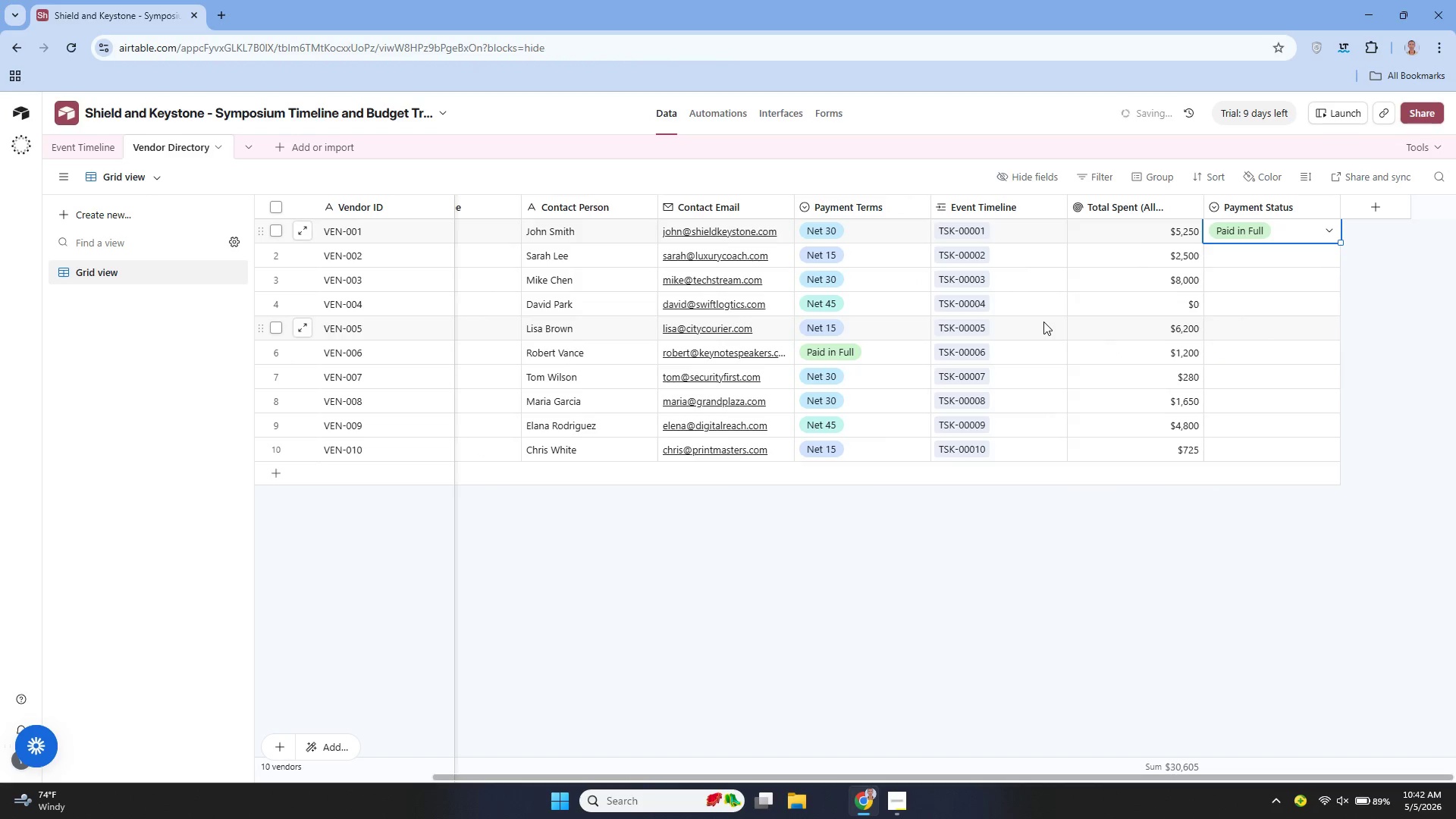 
mouse_move([1064, 322])
 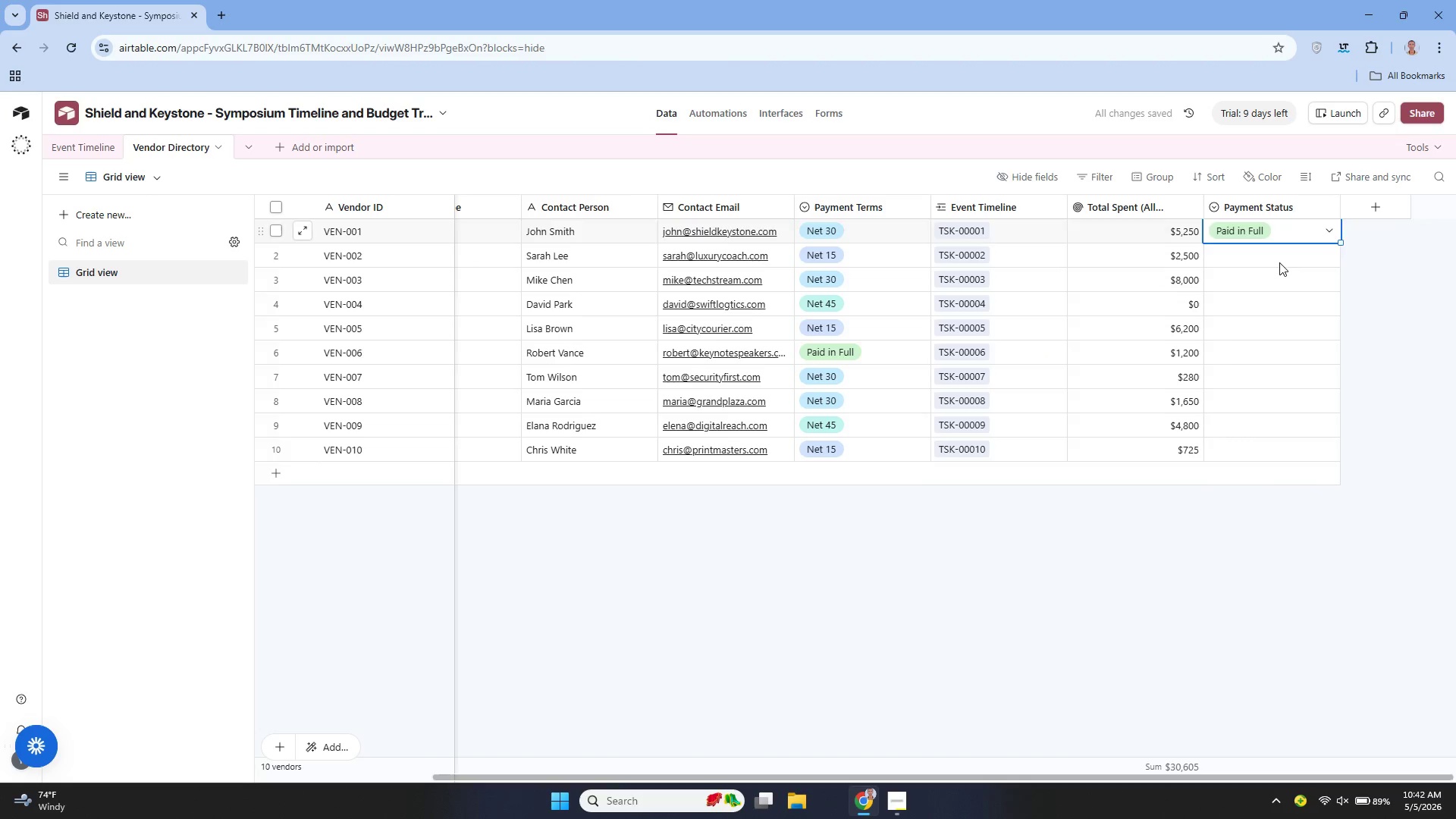 
left_click([1279, 262])
 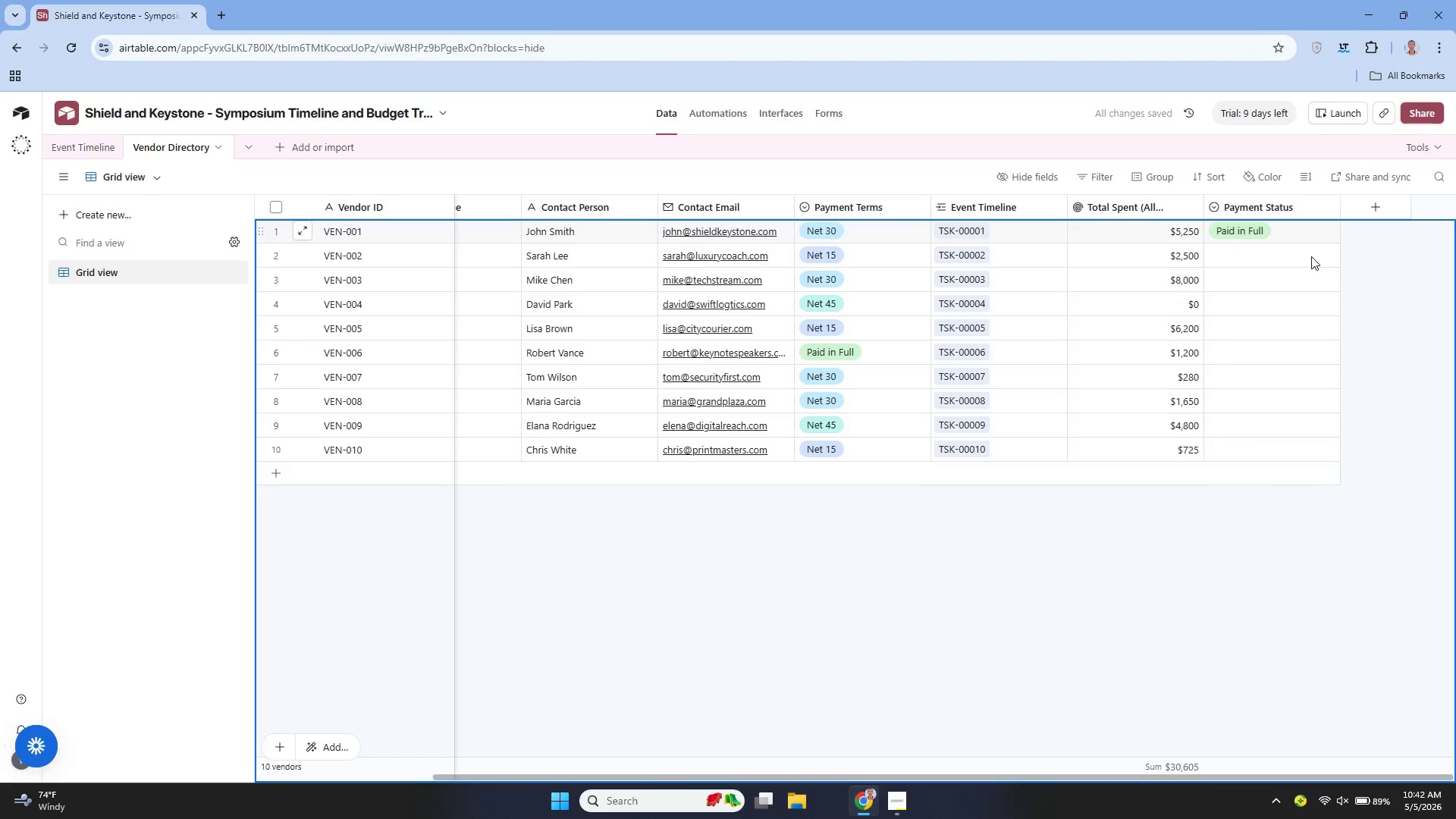 
left_click([1310, 257])
 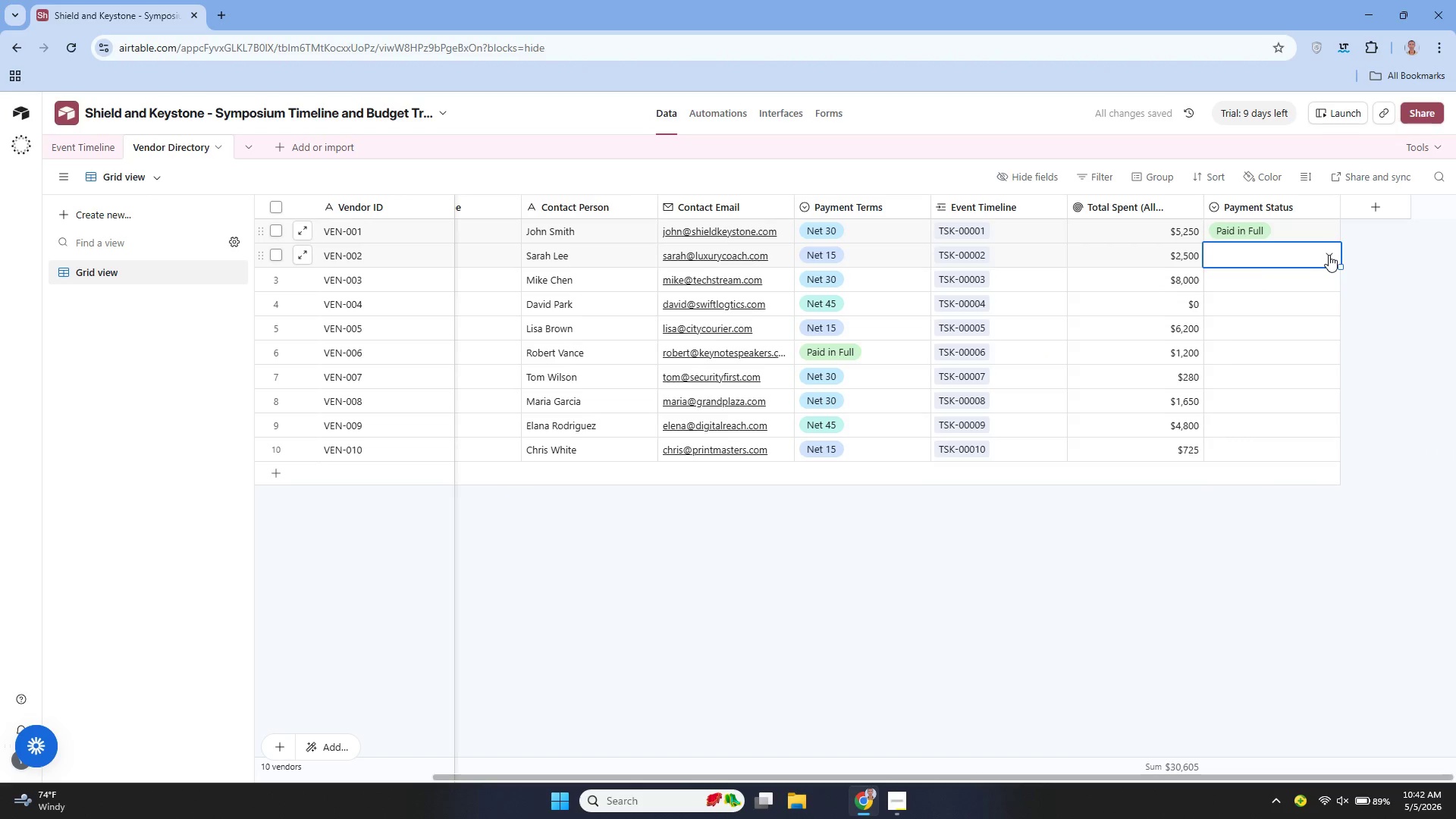 
left_click([1329, 254])
 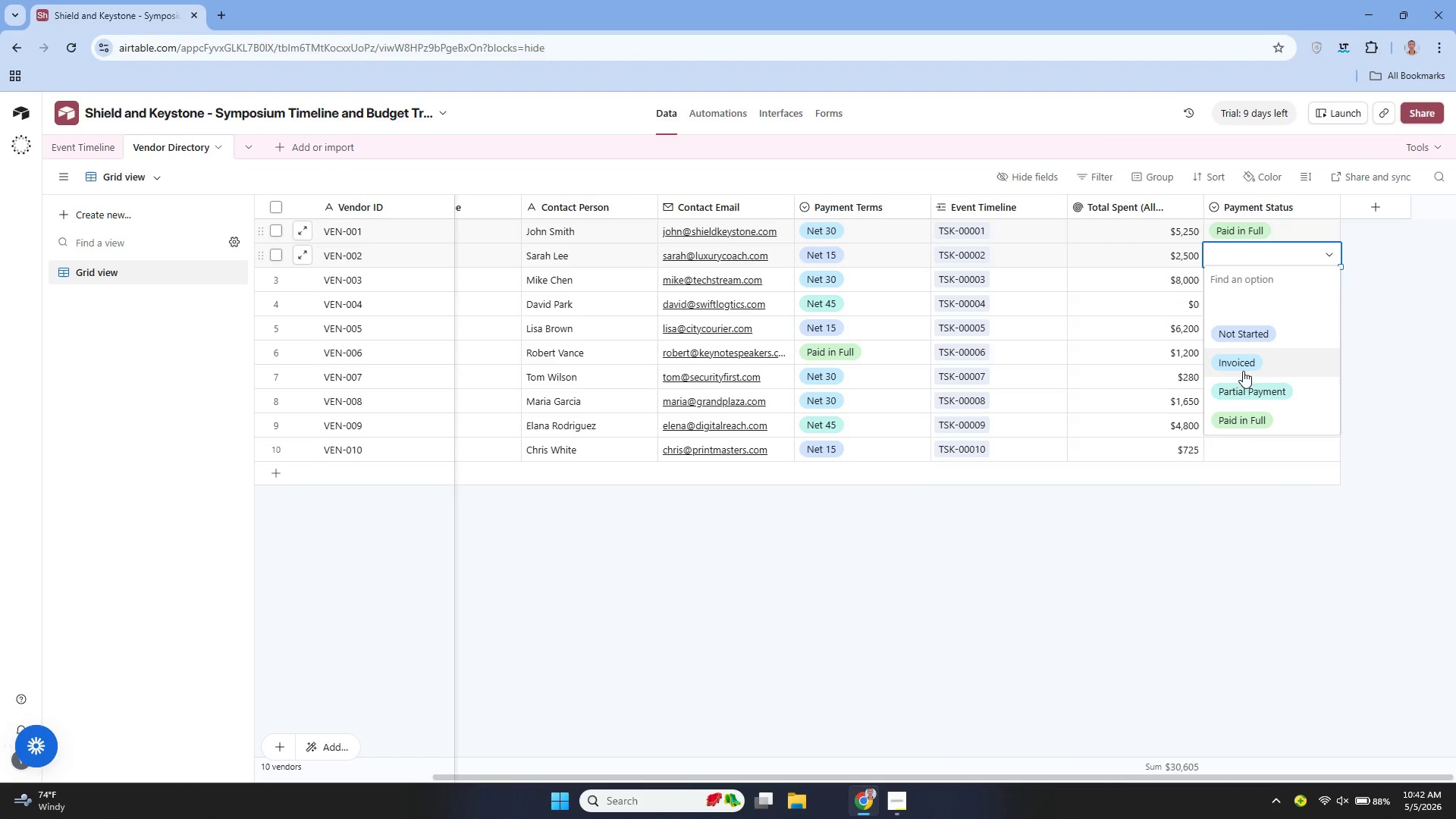 
left_click([1236, 362])
 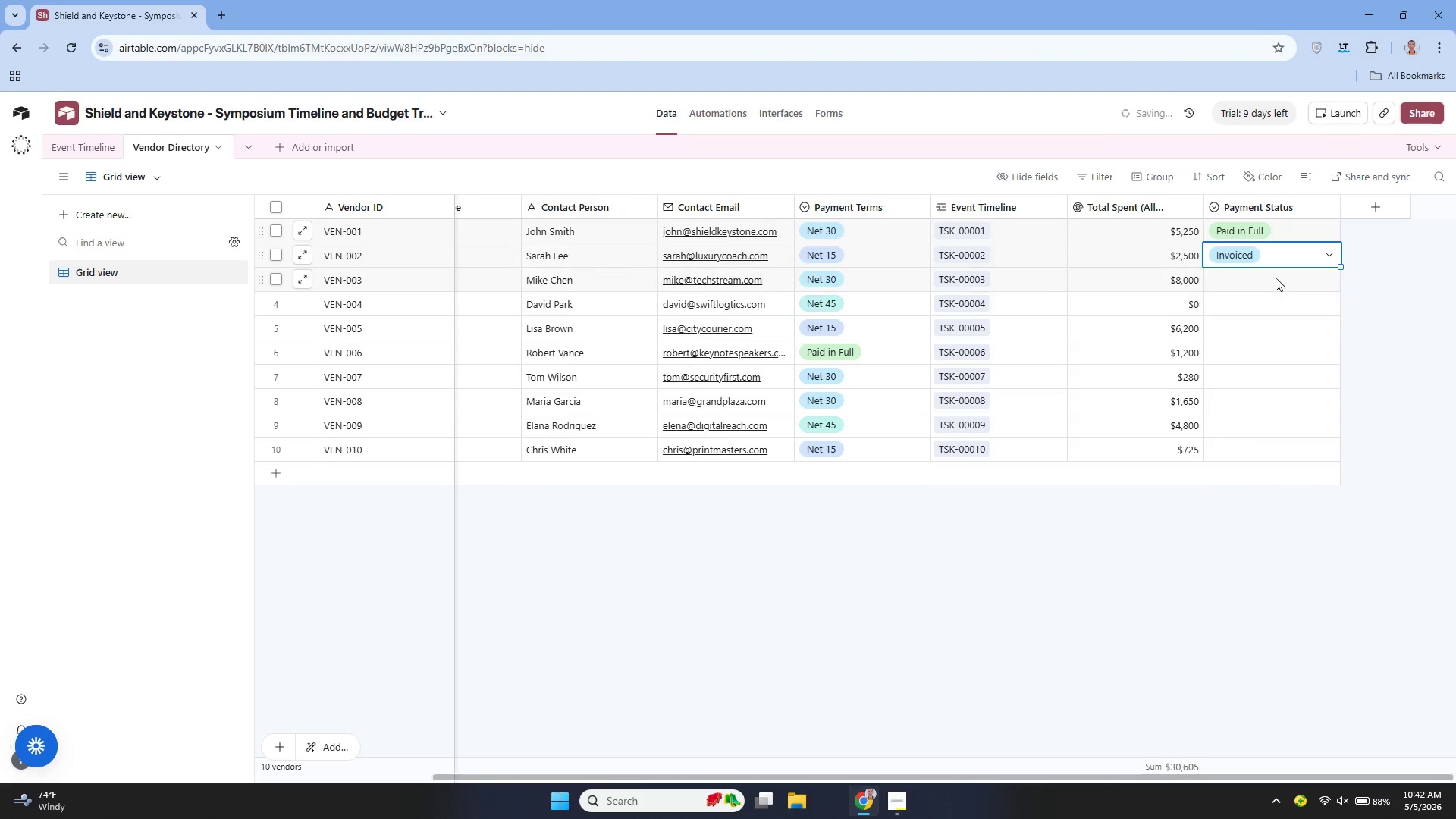 
left_click([1276, 275])
 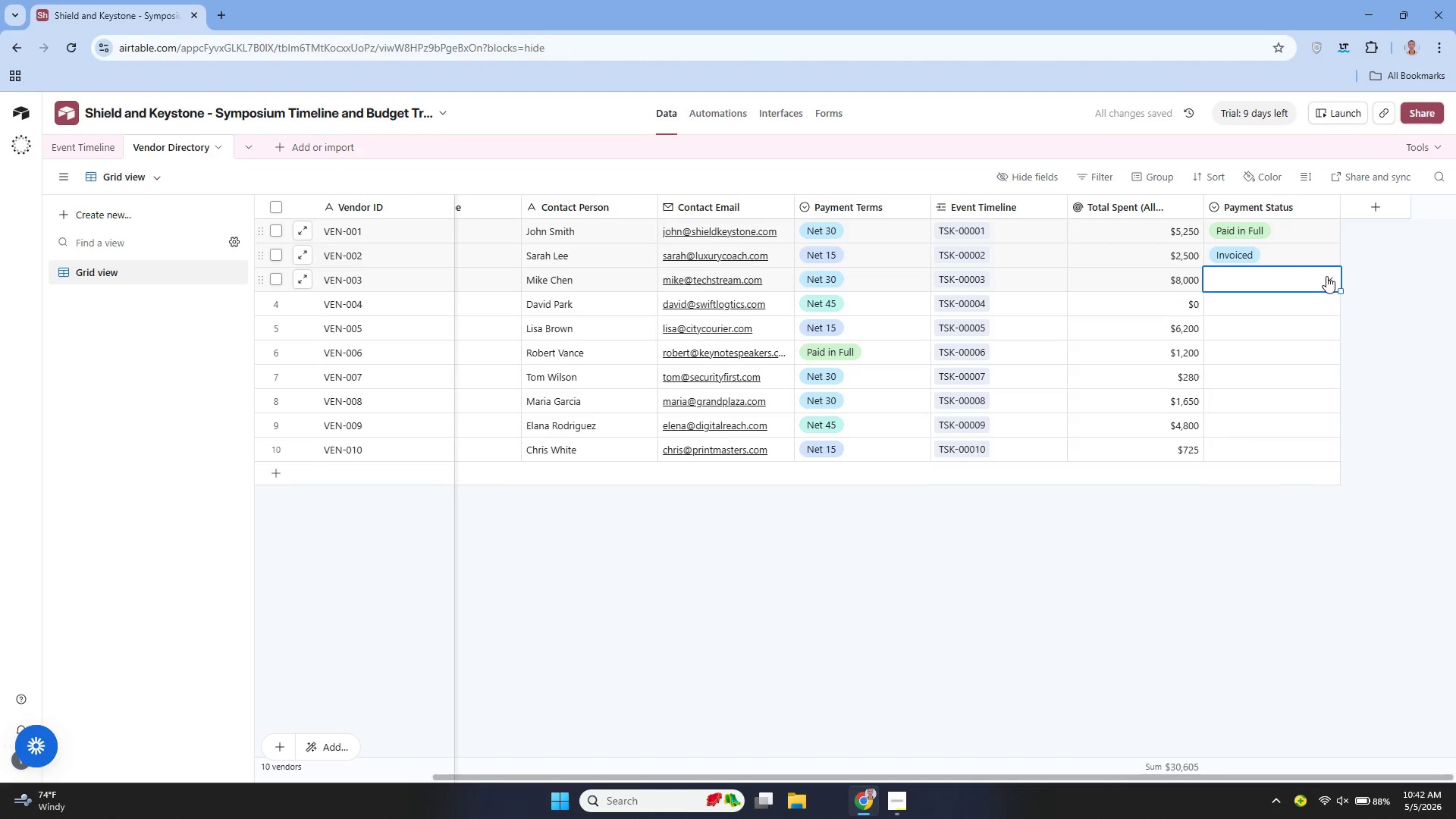 
left_click([1327, 276])
 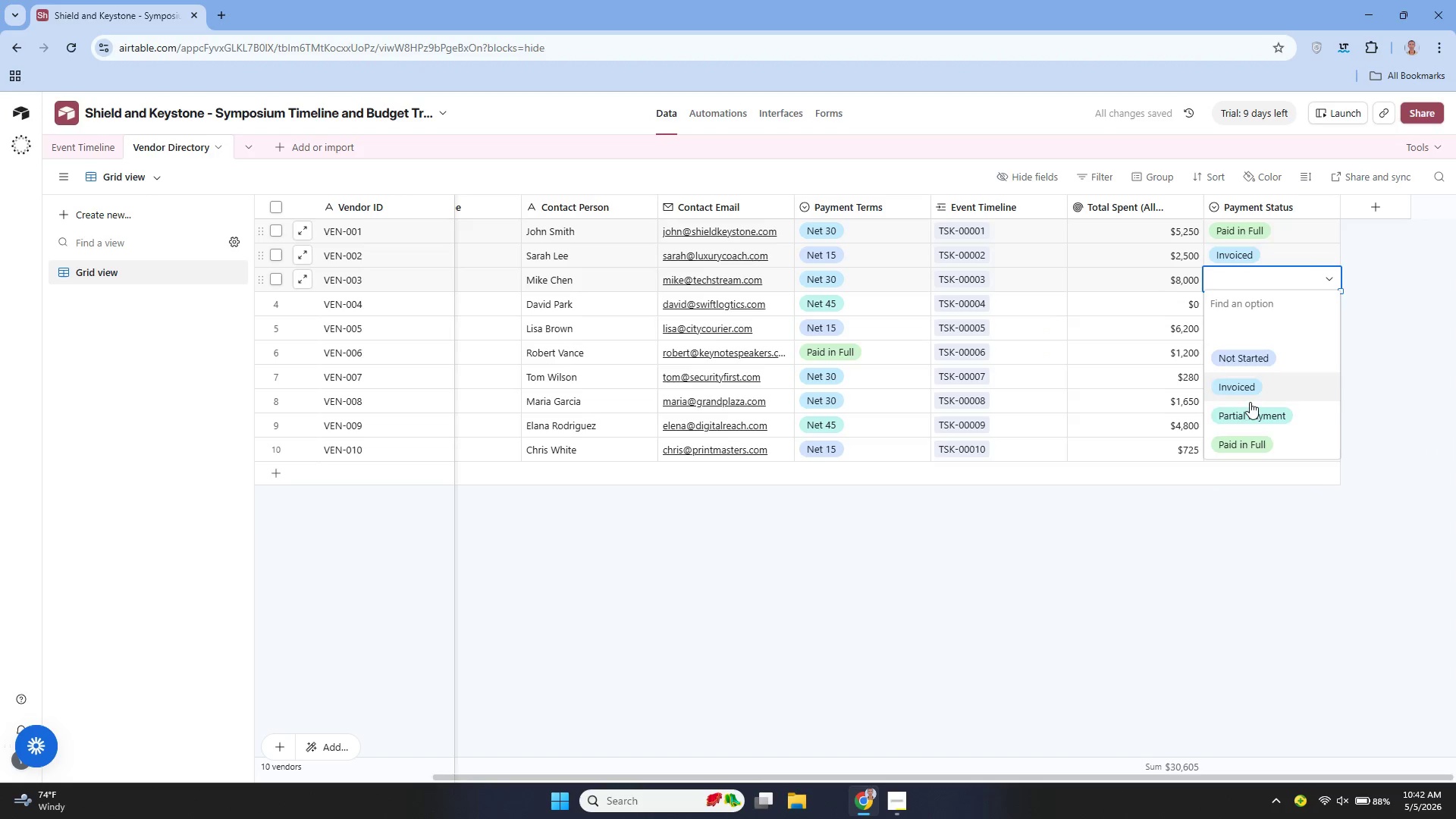 
left_click([1247, 409])
 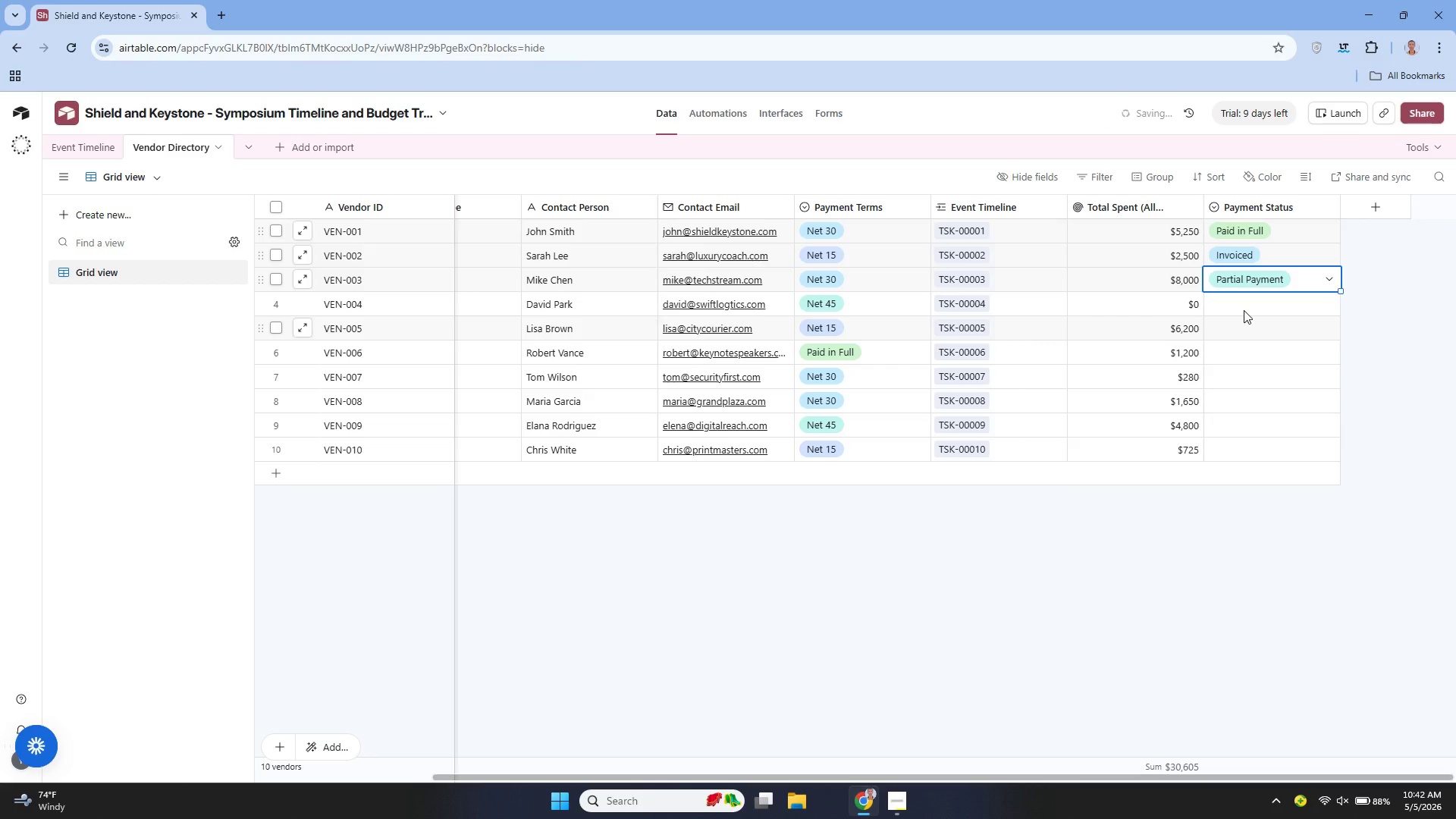 
left_click([1242, 306])
 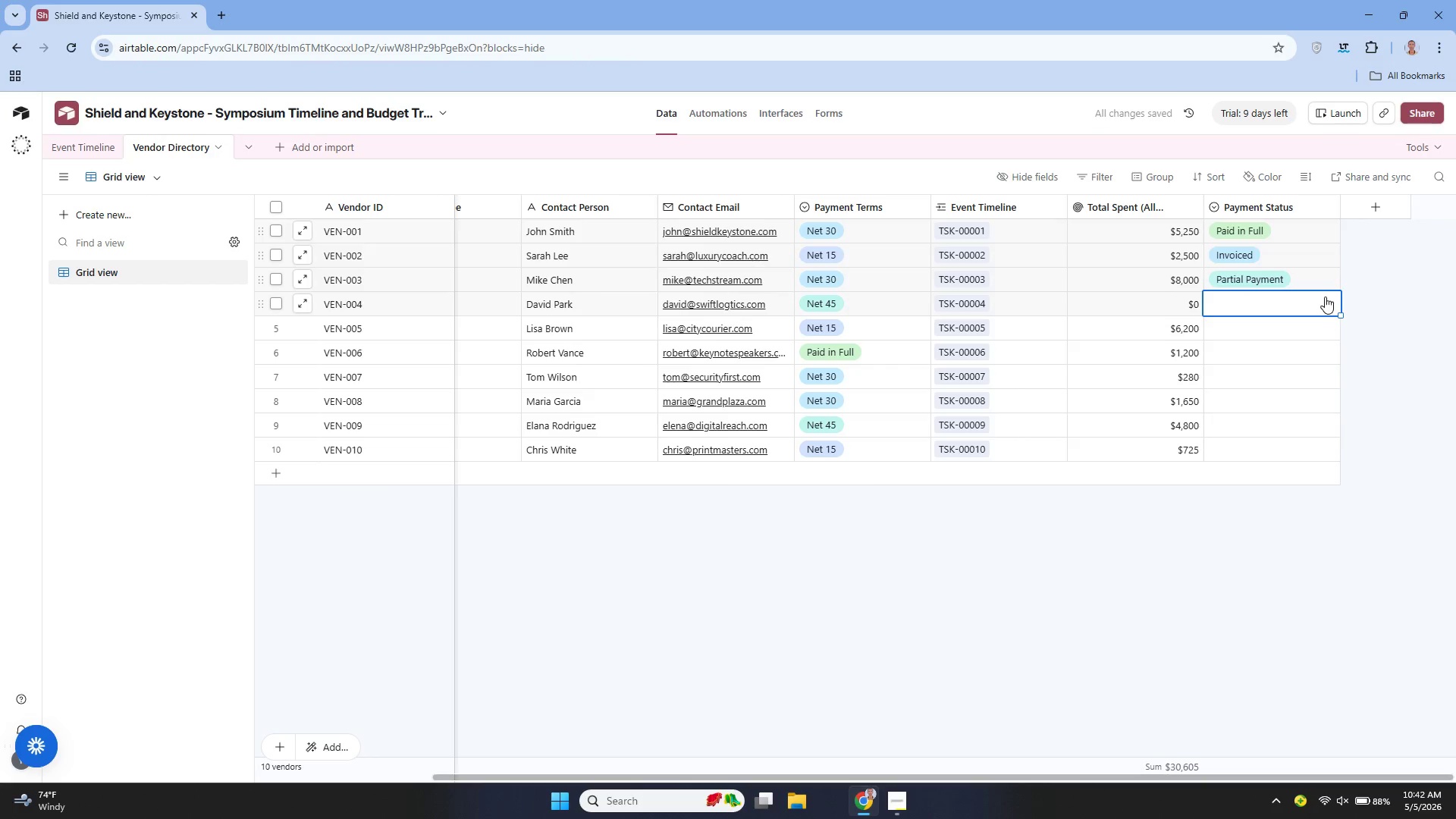 
left_click([1325, 297])
 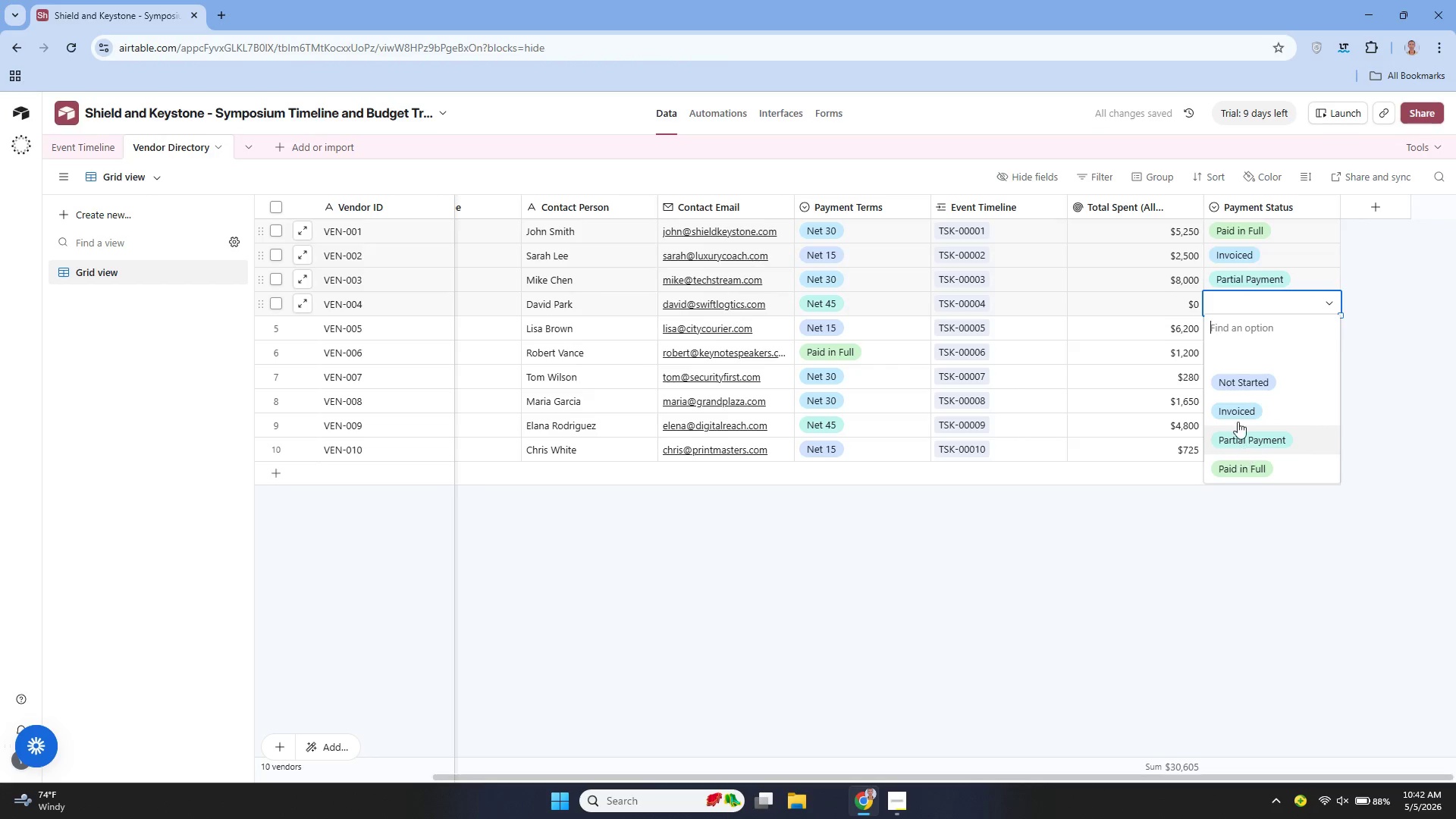 
left_click([1238, 388])
 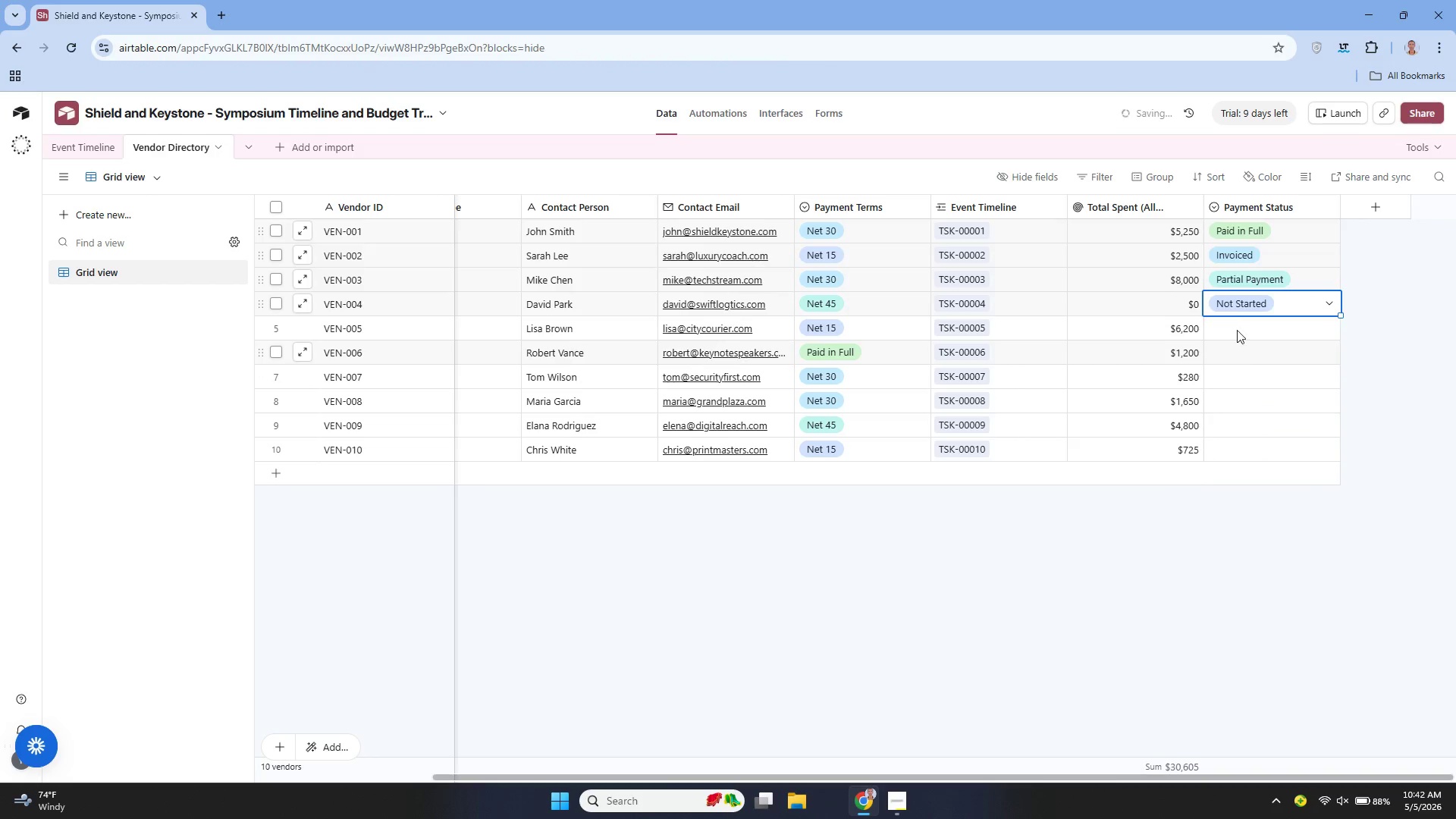 
left_click([1237, 323])
 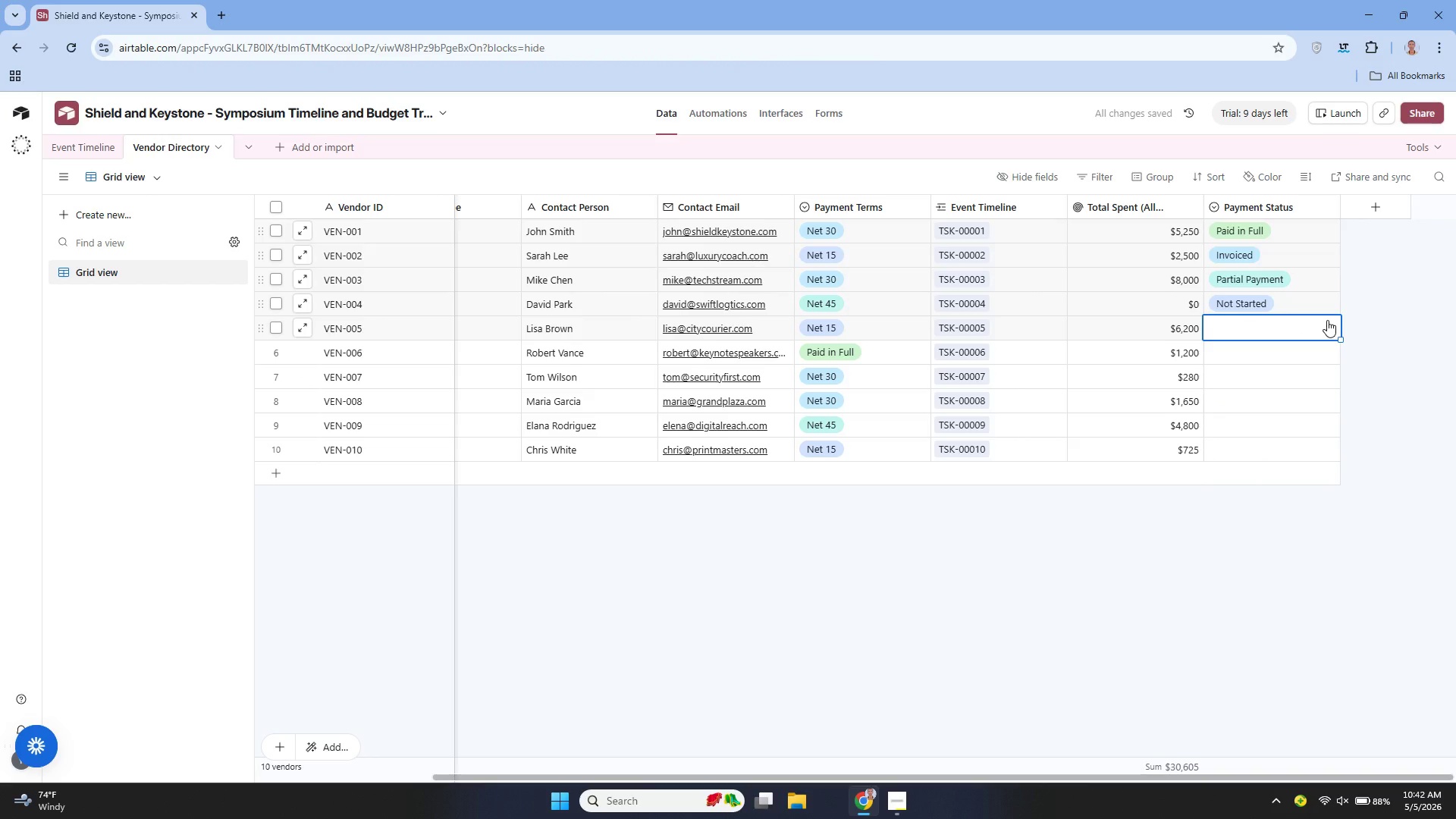 
left_click([1327, 320])
 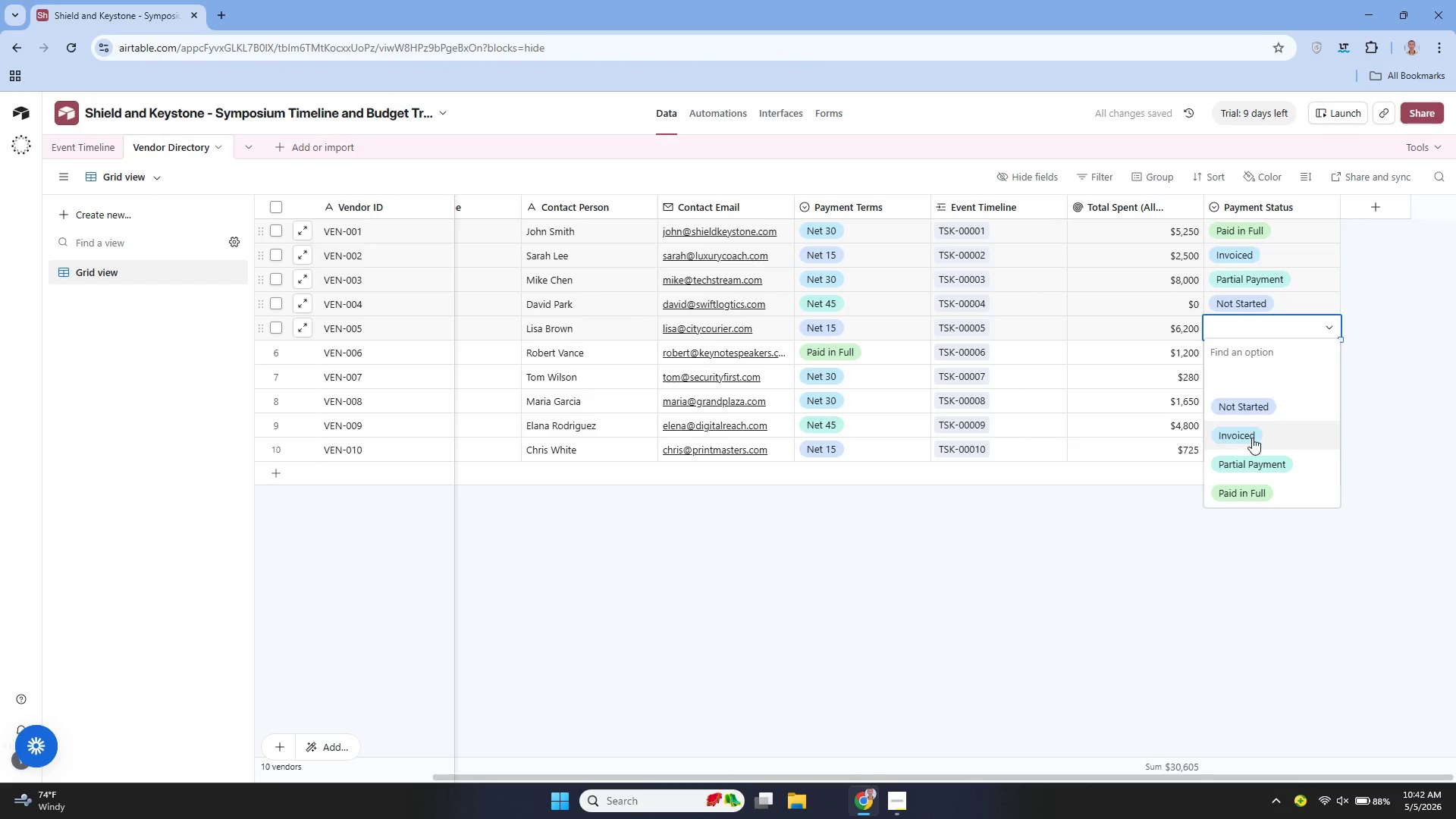 
left_click([1247, 437])
 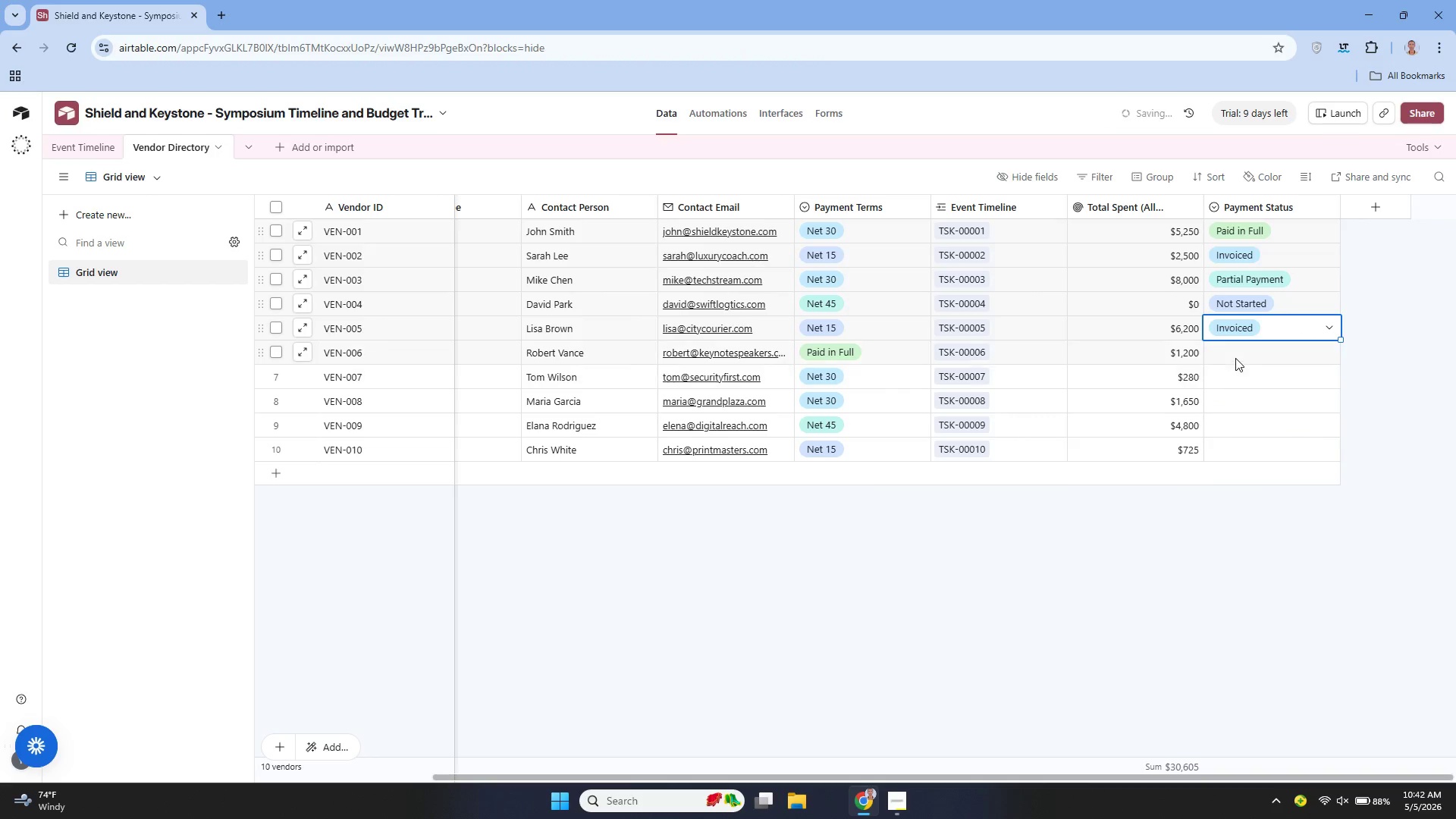 
left_click([1235, 357])
 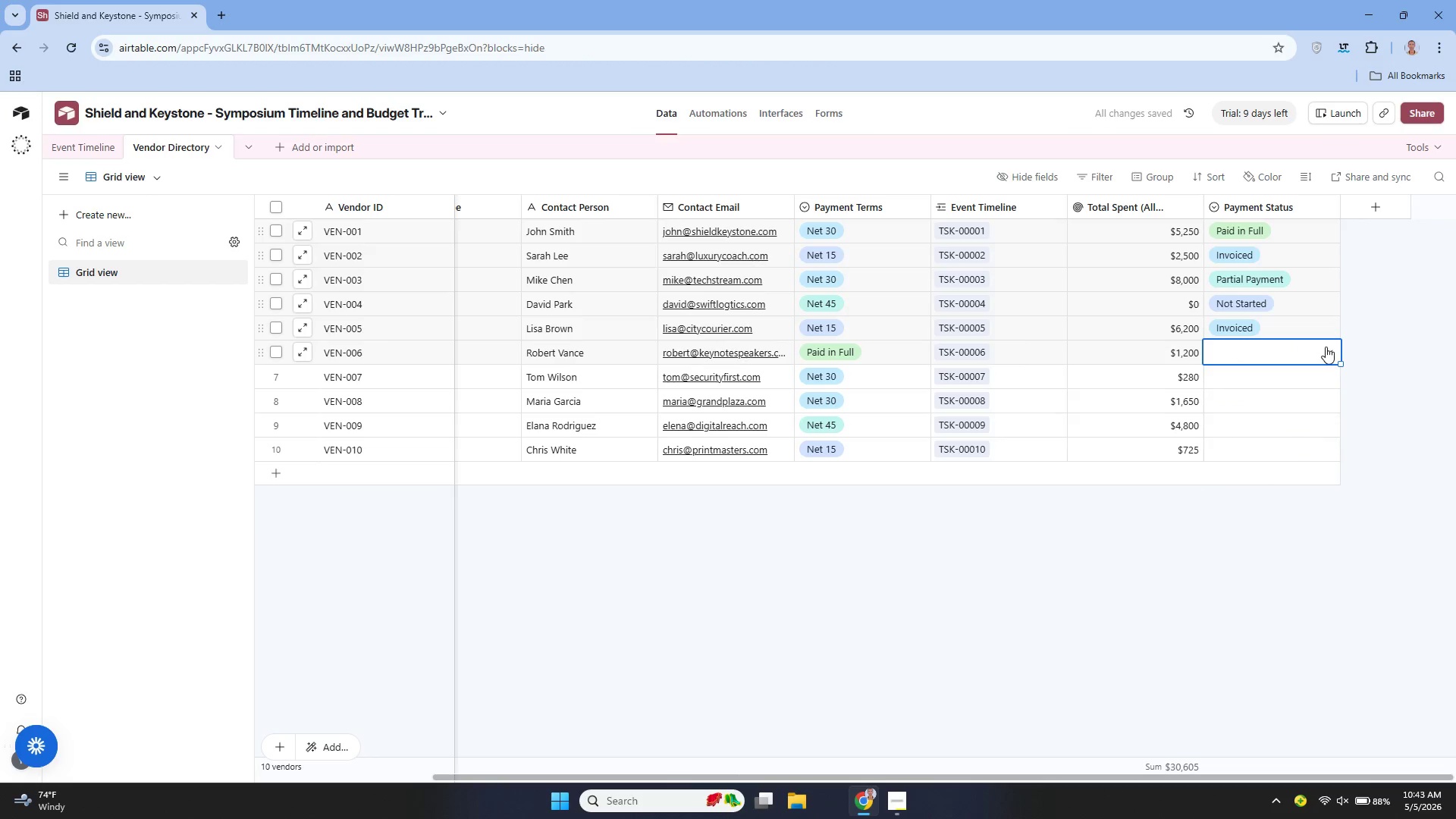 
left_click([1326, 347])
 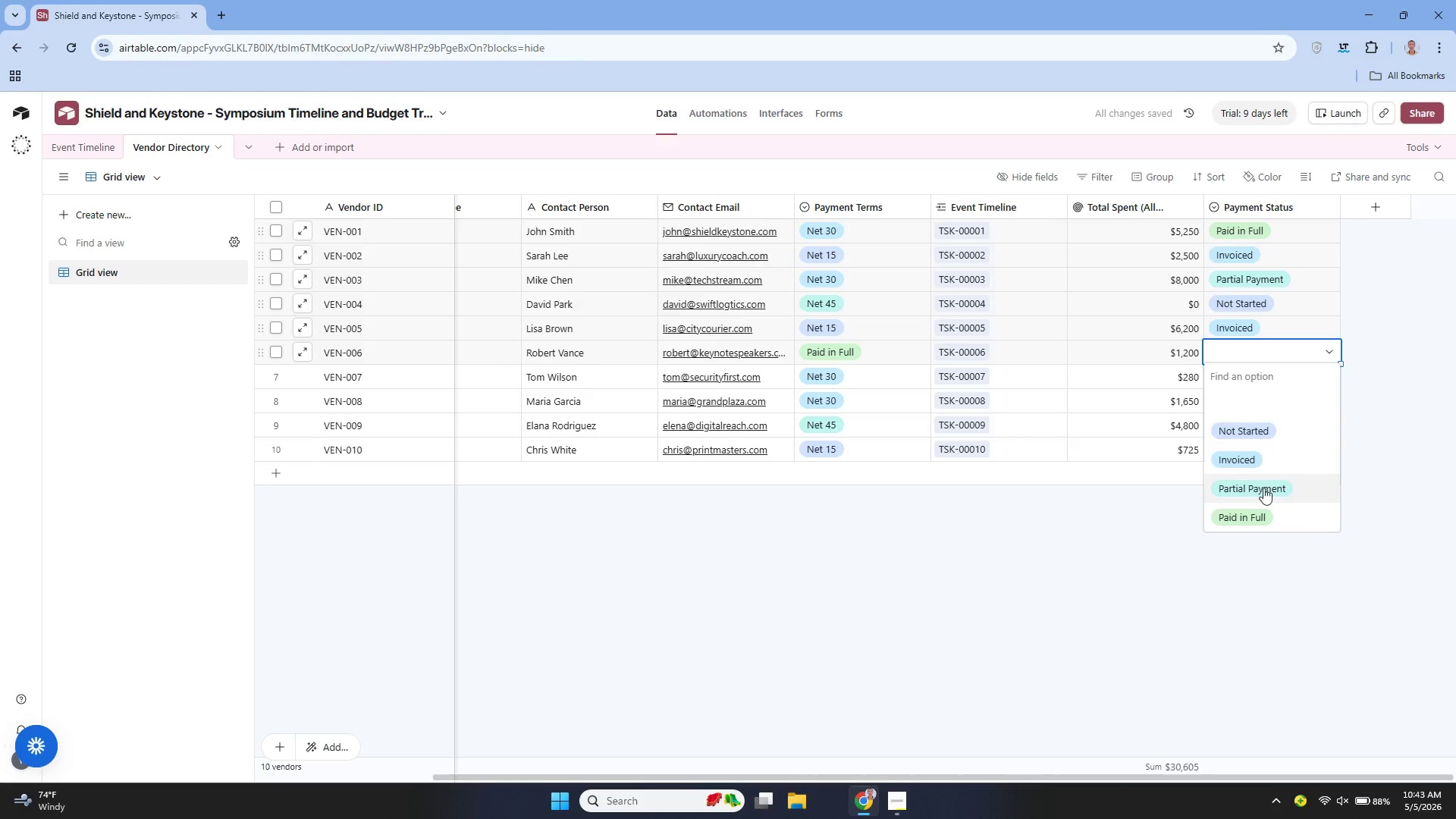 
left_click([1260, 511])
 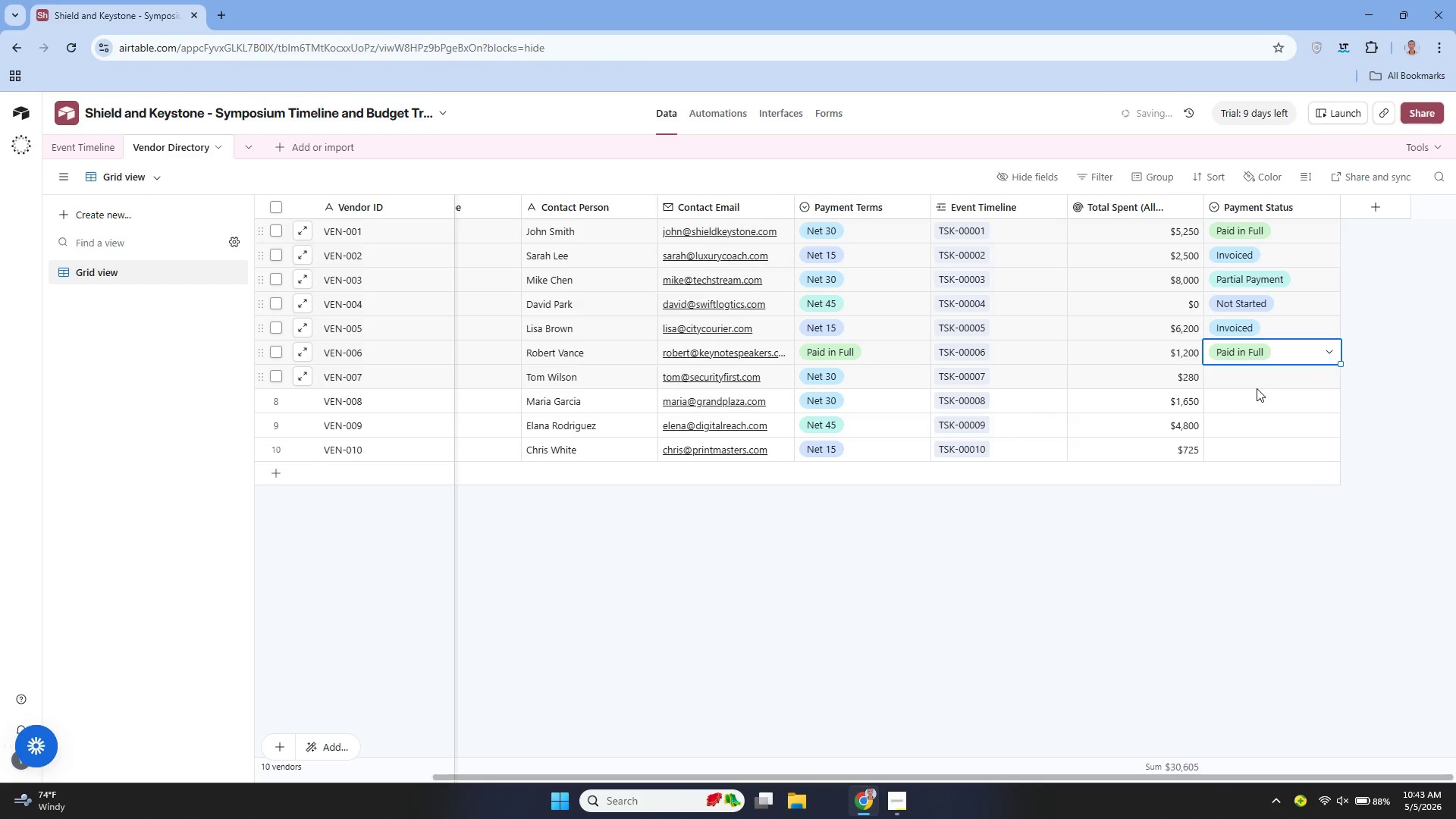 
left_click([1254, 385])
 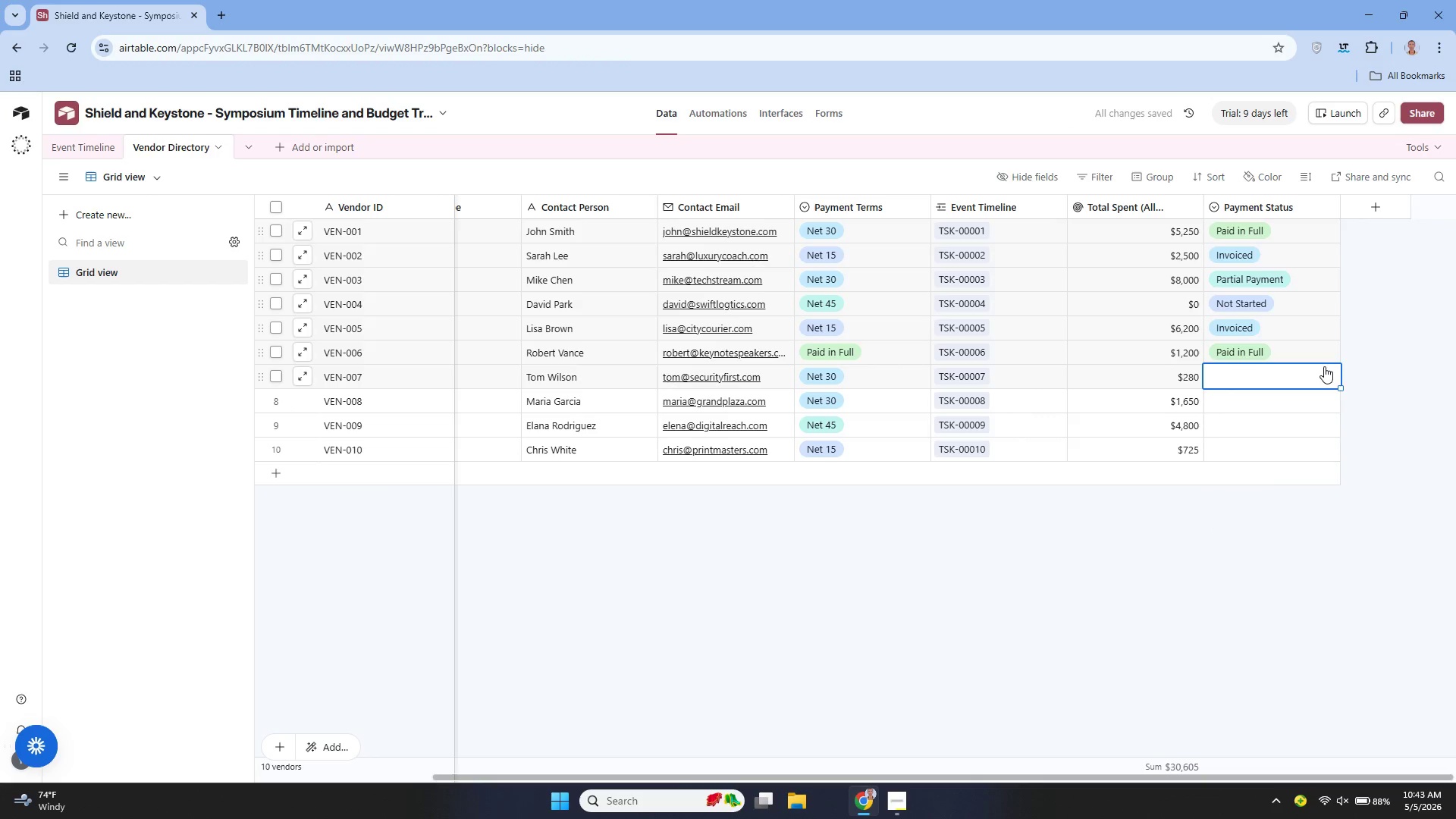 
left_click([1329, 366])
 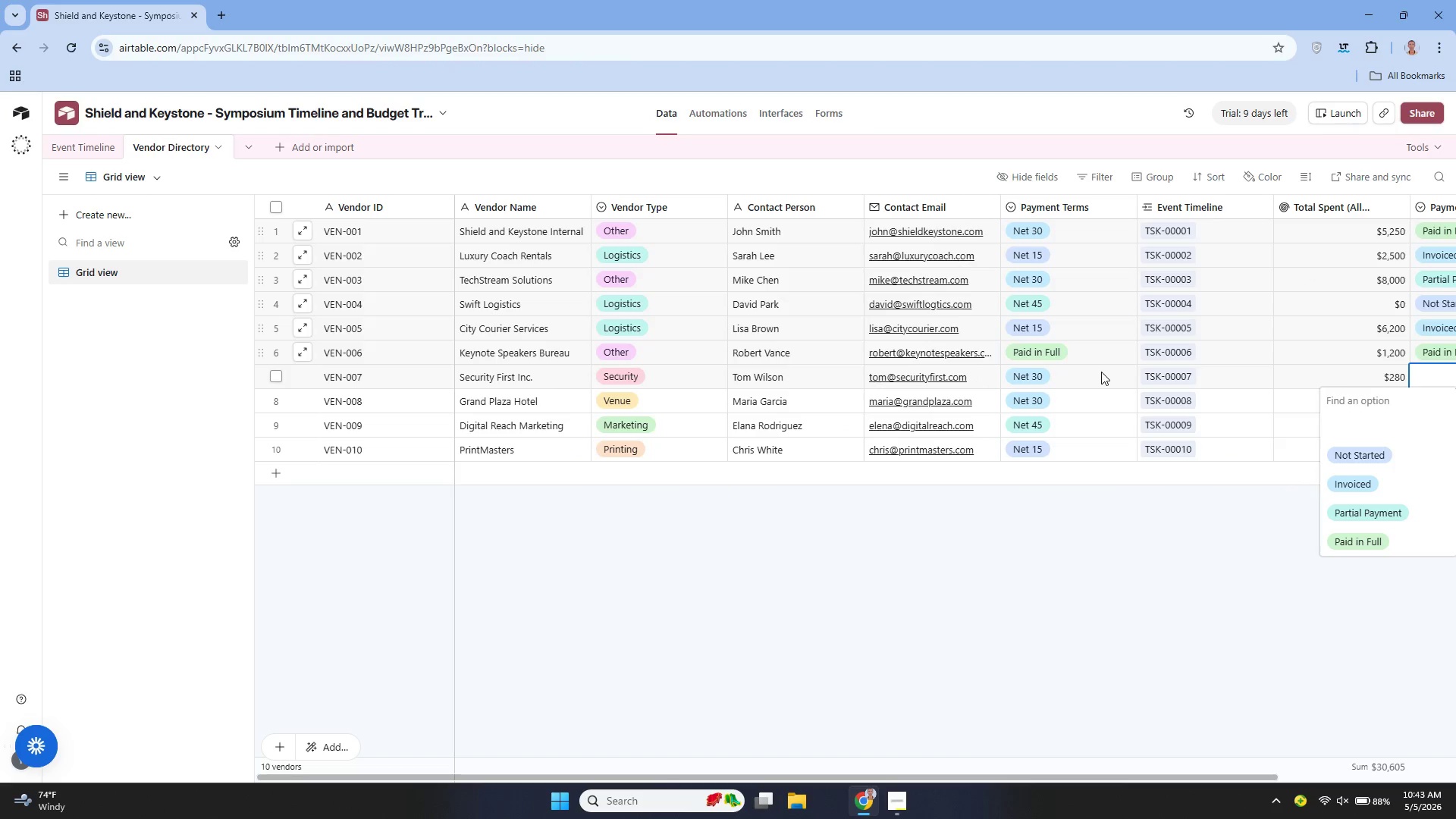 
wait(16.58)
 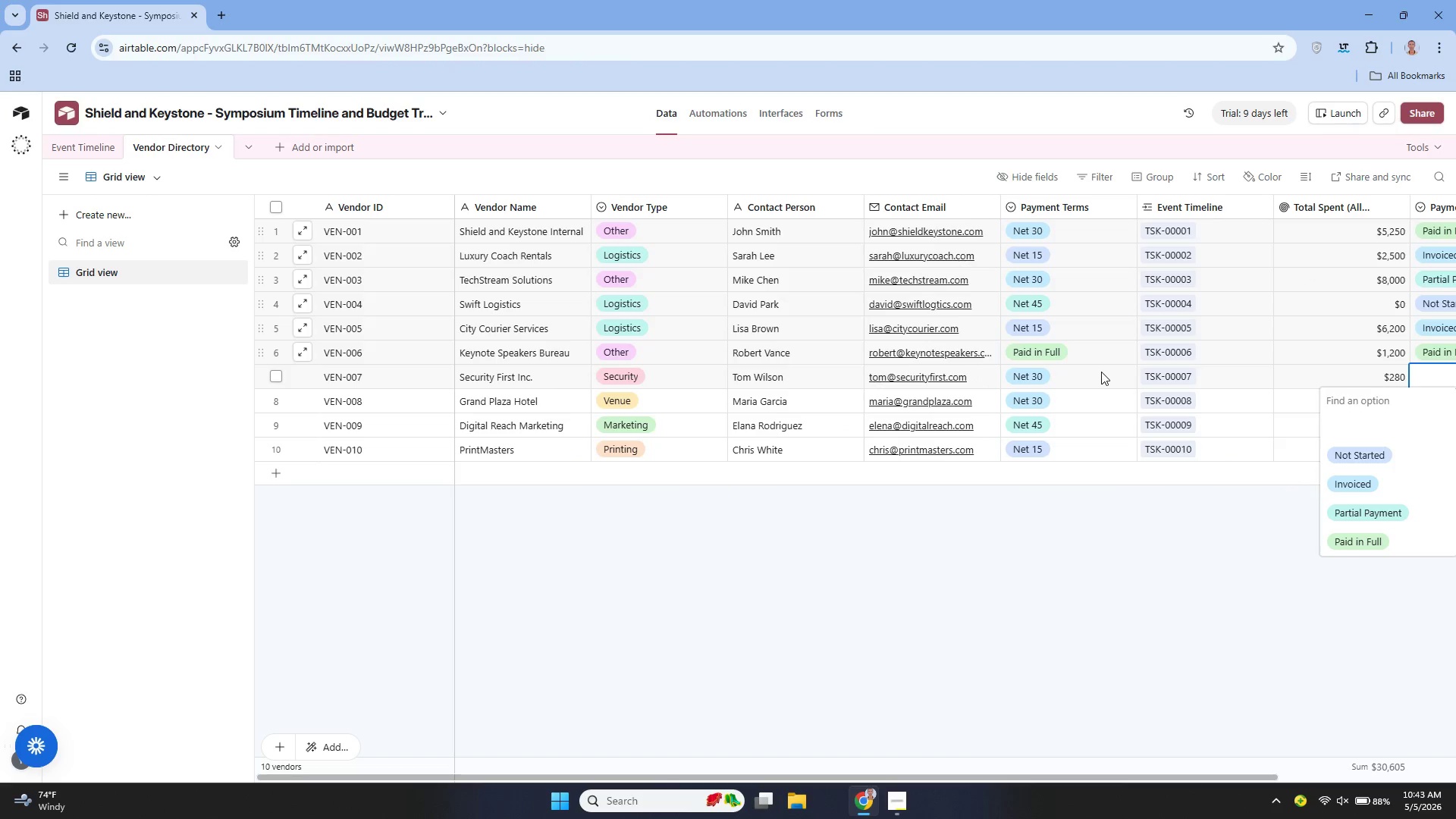 
left_click([1309, 458])
 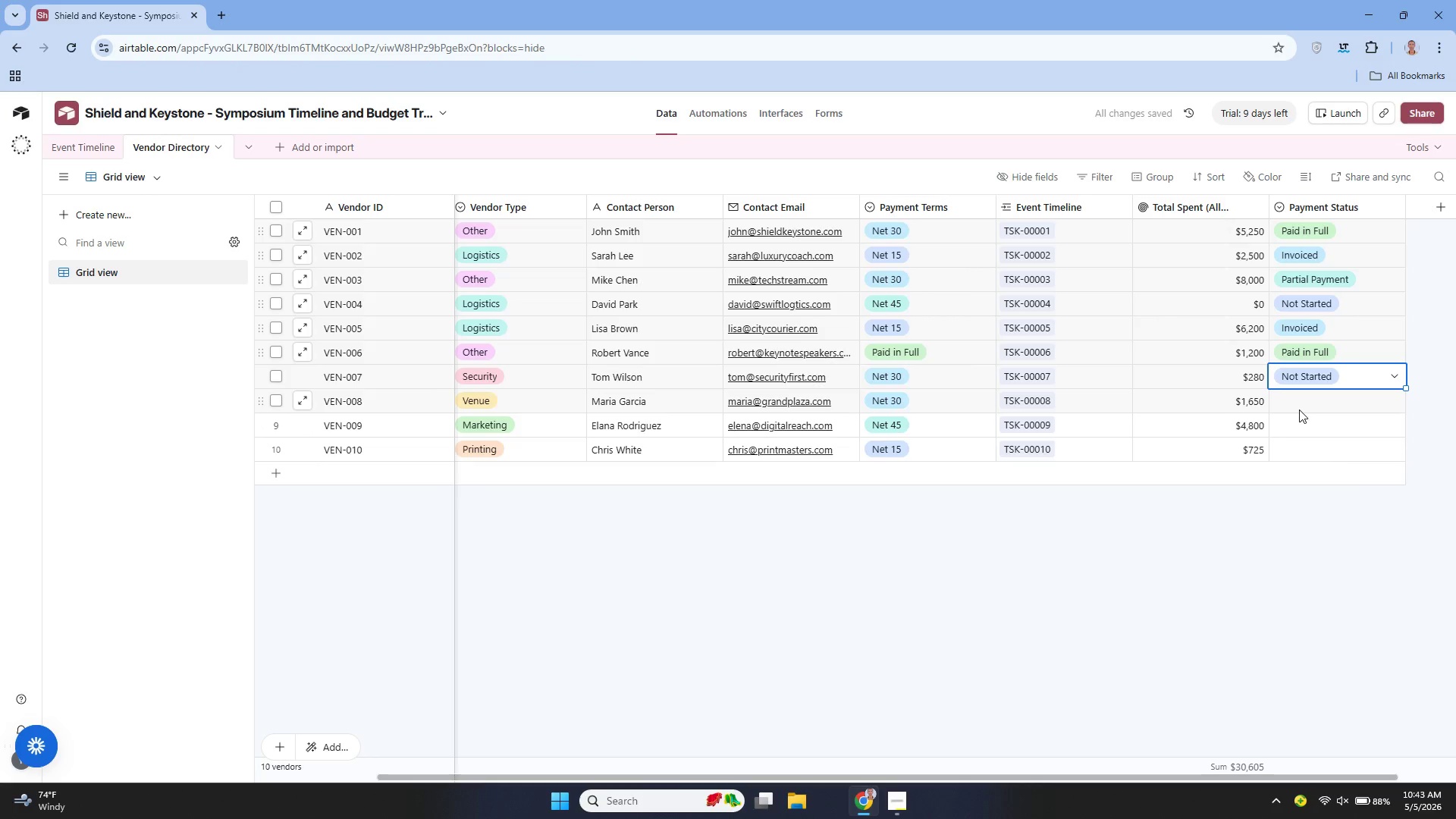 
left_click([1299, 407])
 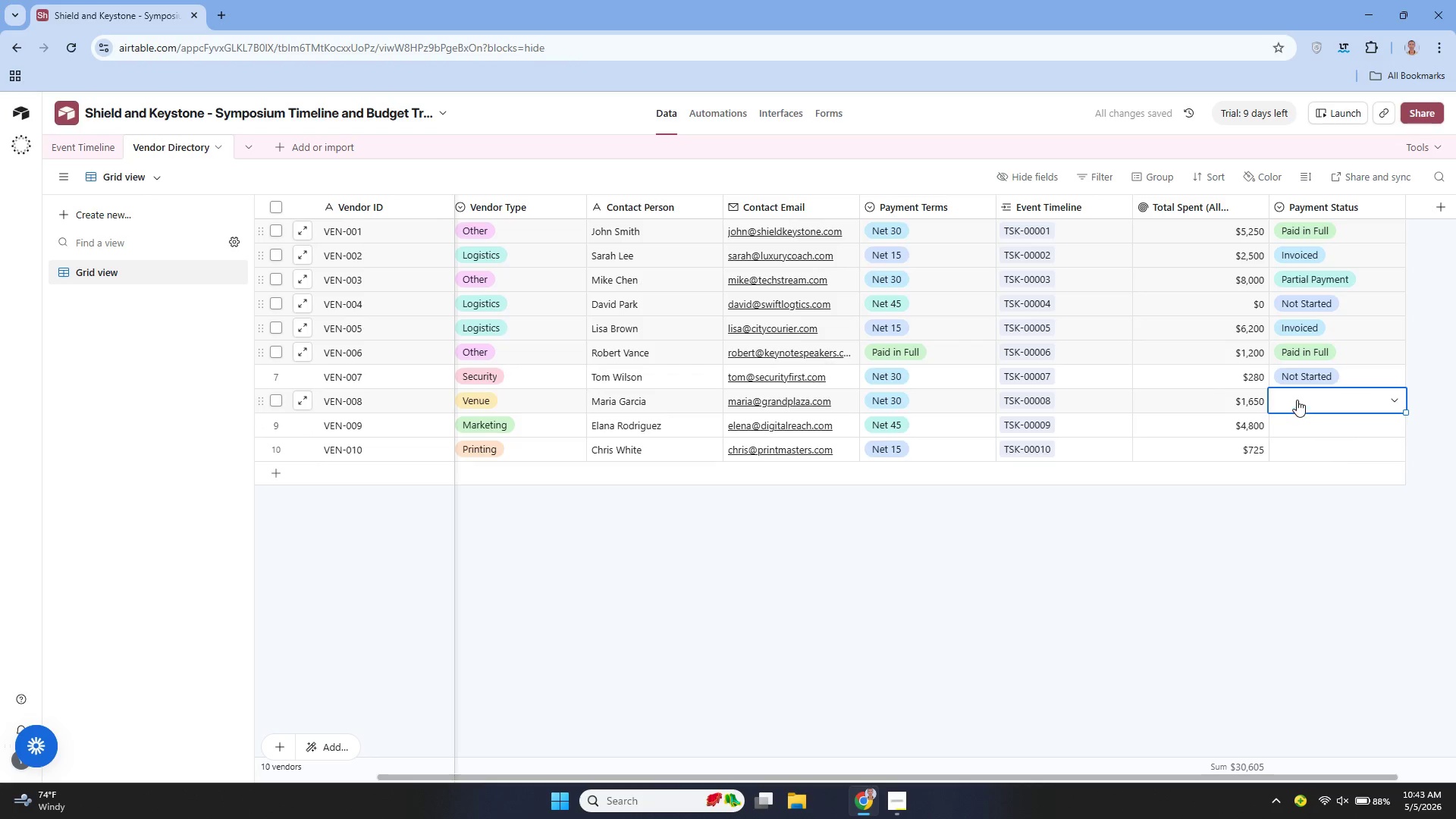 
left_click([1297, 400])
 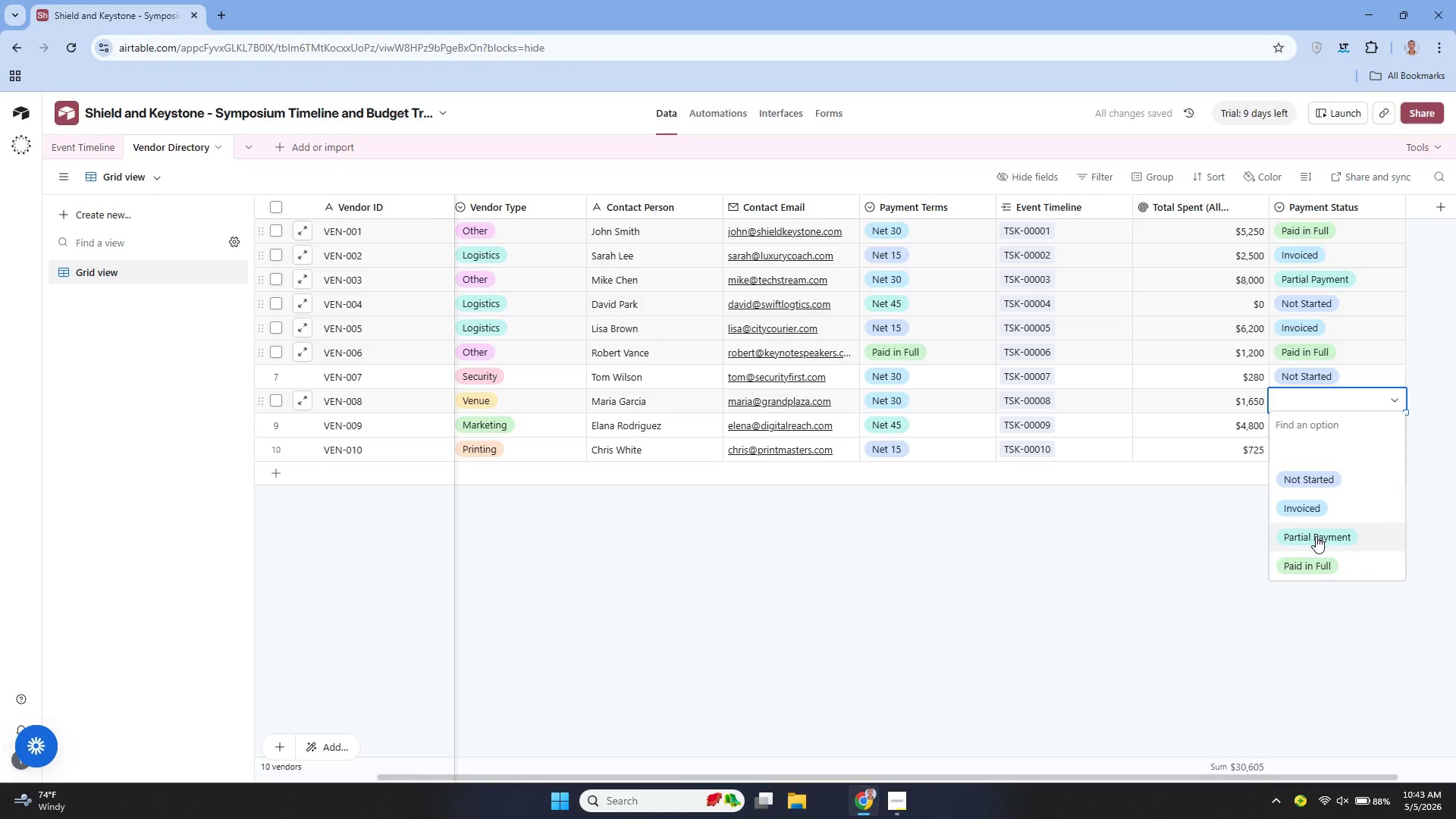 
left_click([1314, 536])
 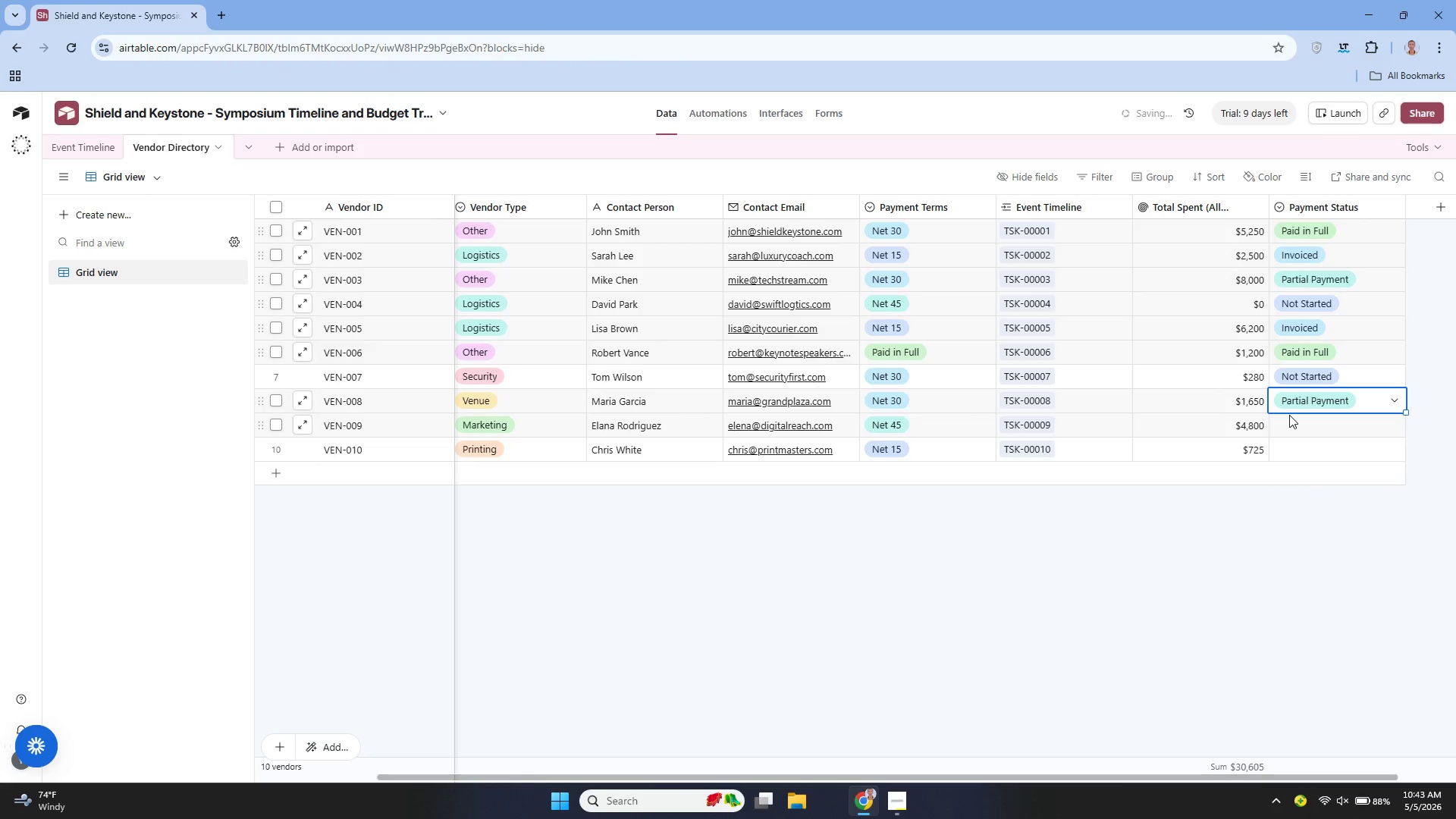 
left_click([1293, 422])
 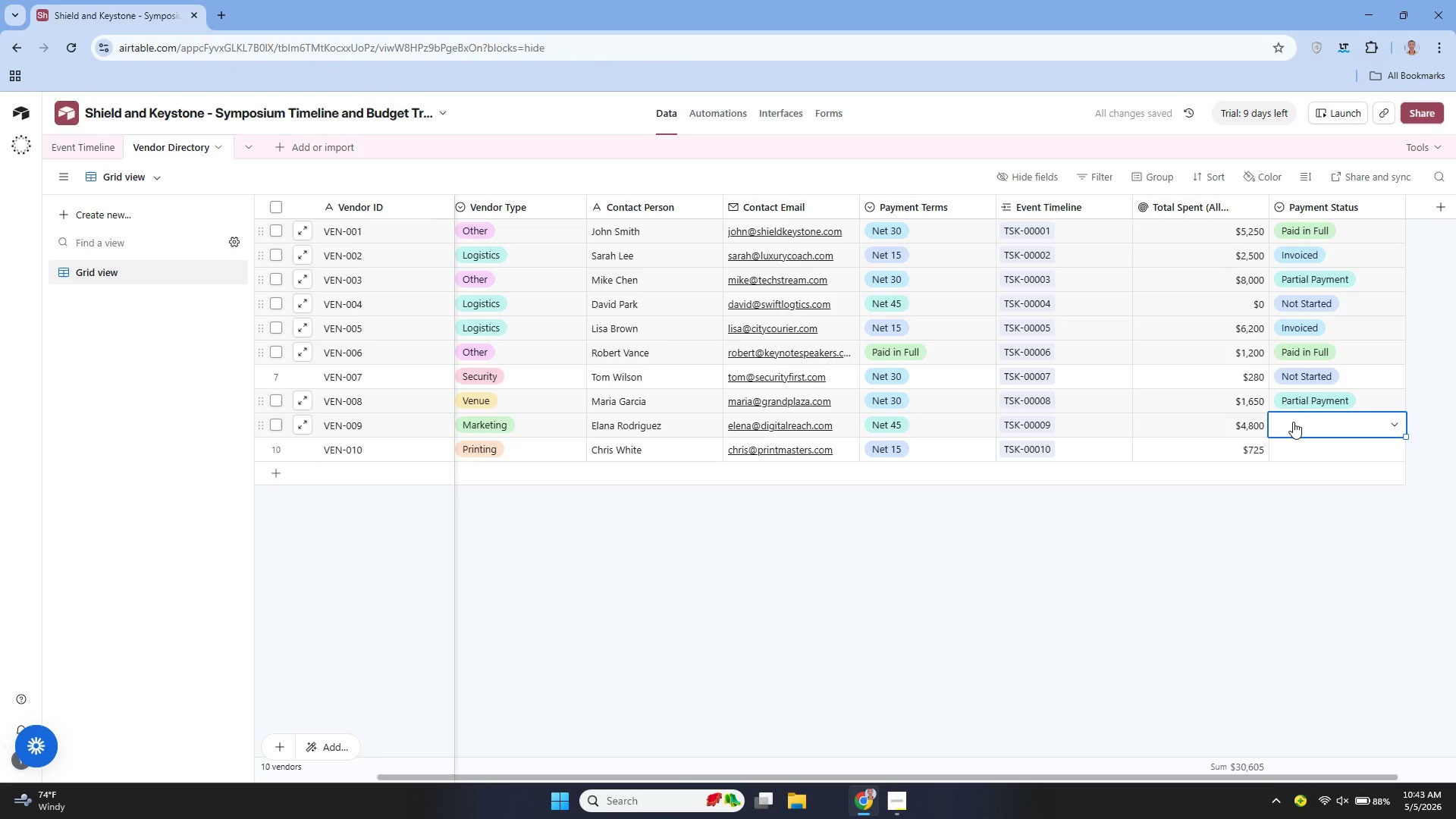 
left_click([1293, 422])
 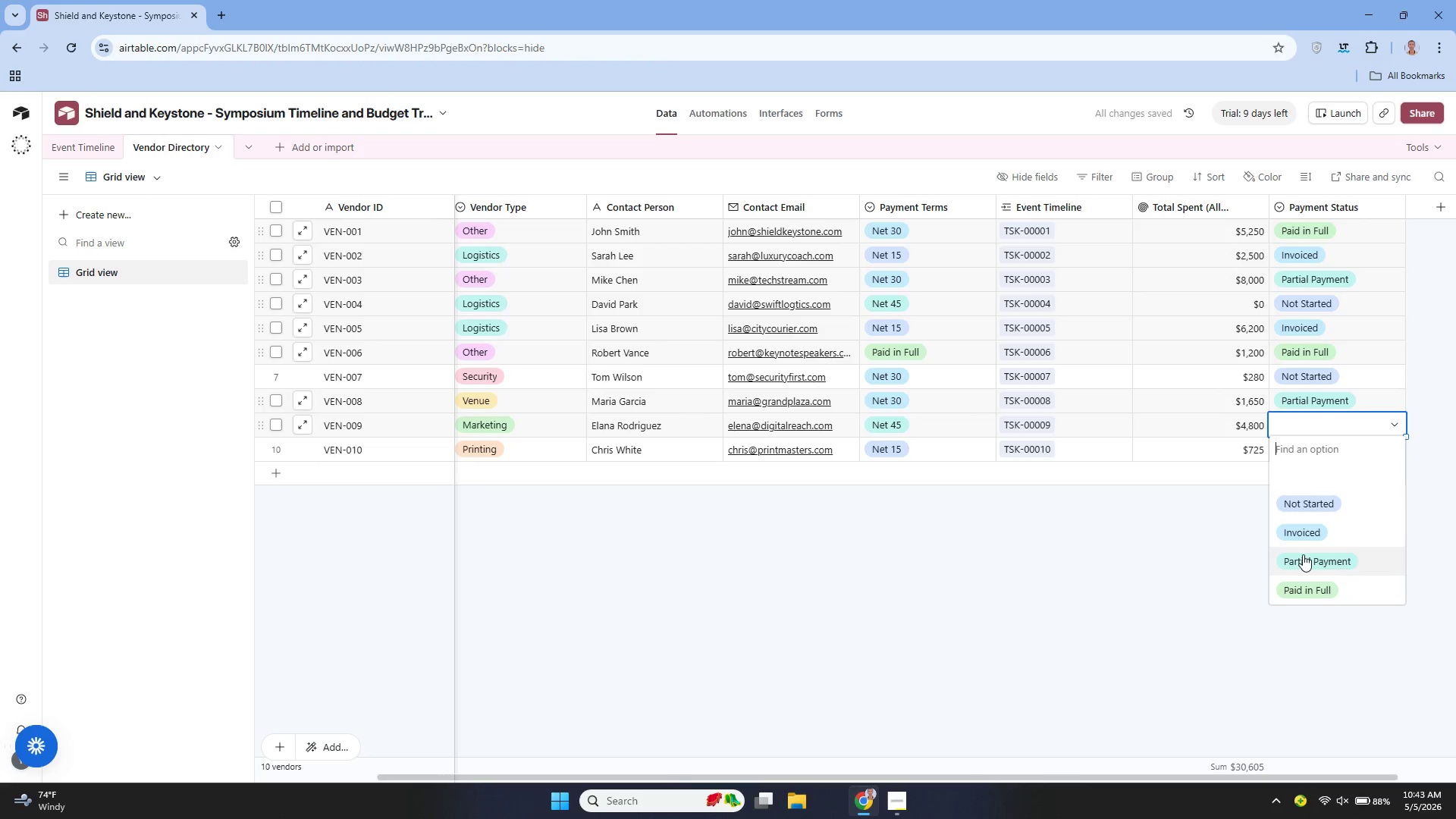 
left_click([1301, 529])
 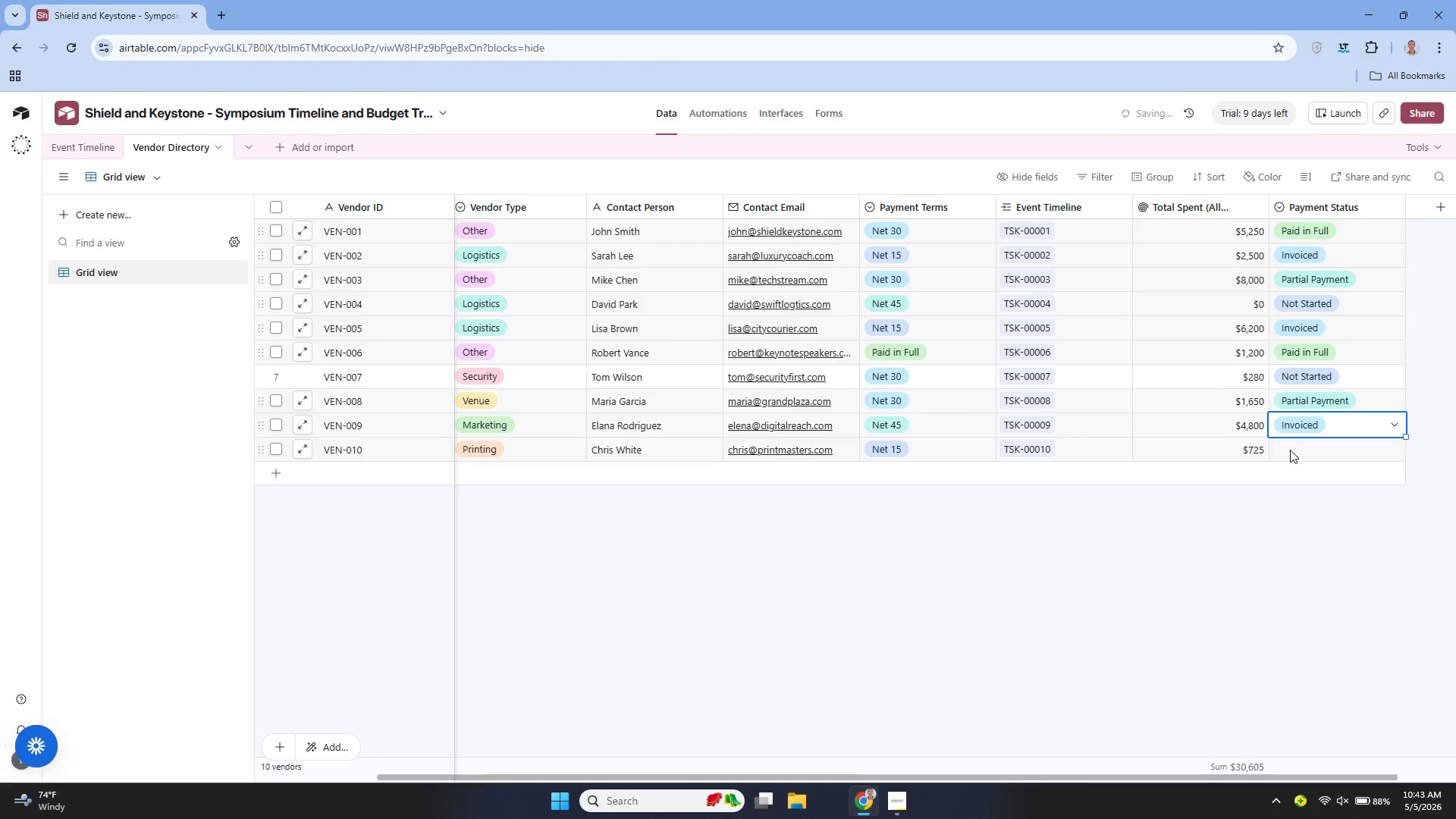 
left_click([1290, 450])
 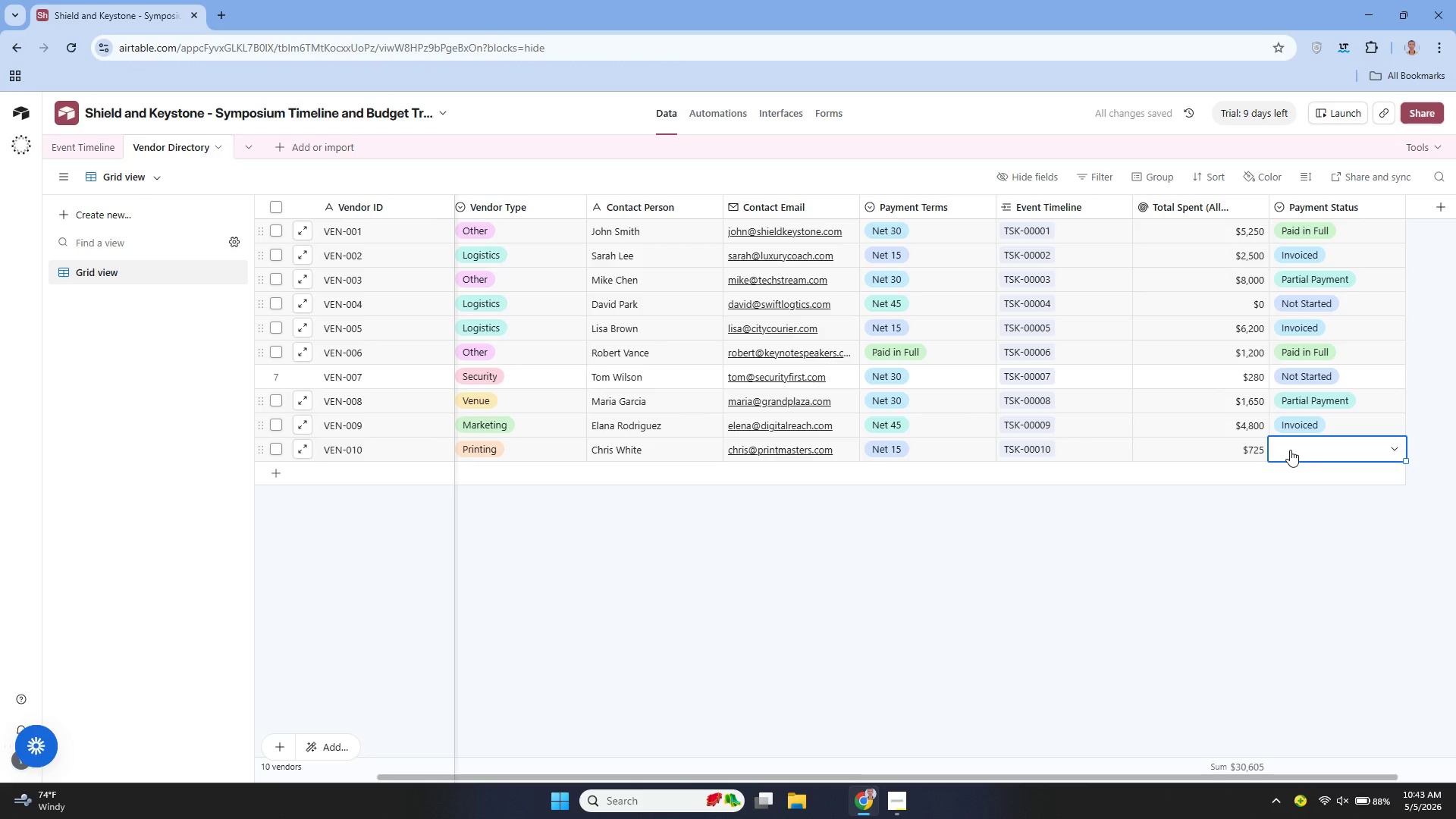 
left_click([1290, 450])
 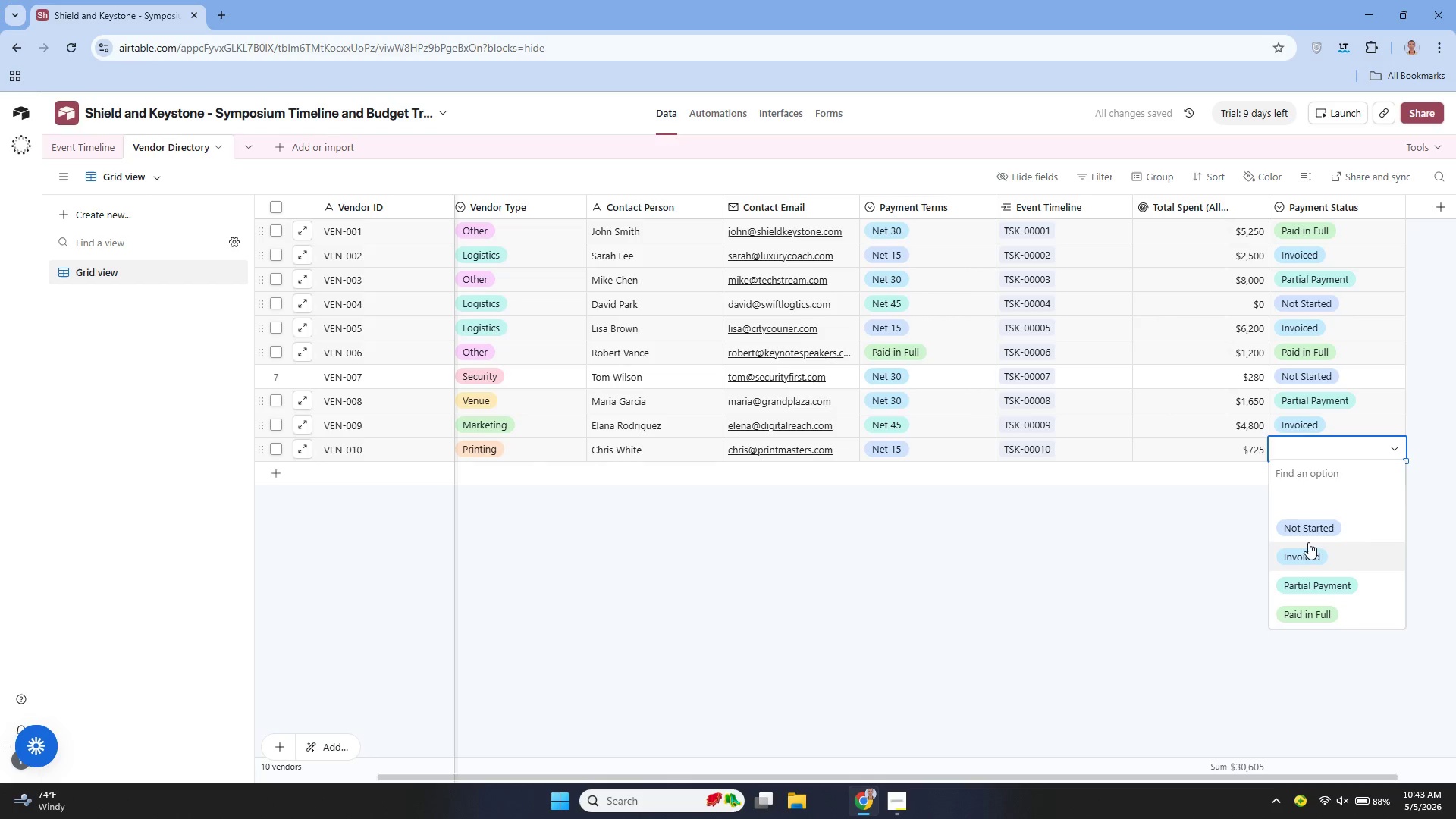 
left_click([1309, 522])
 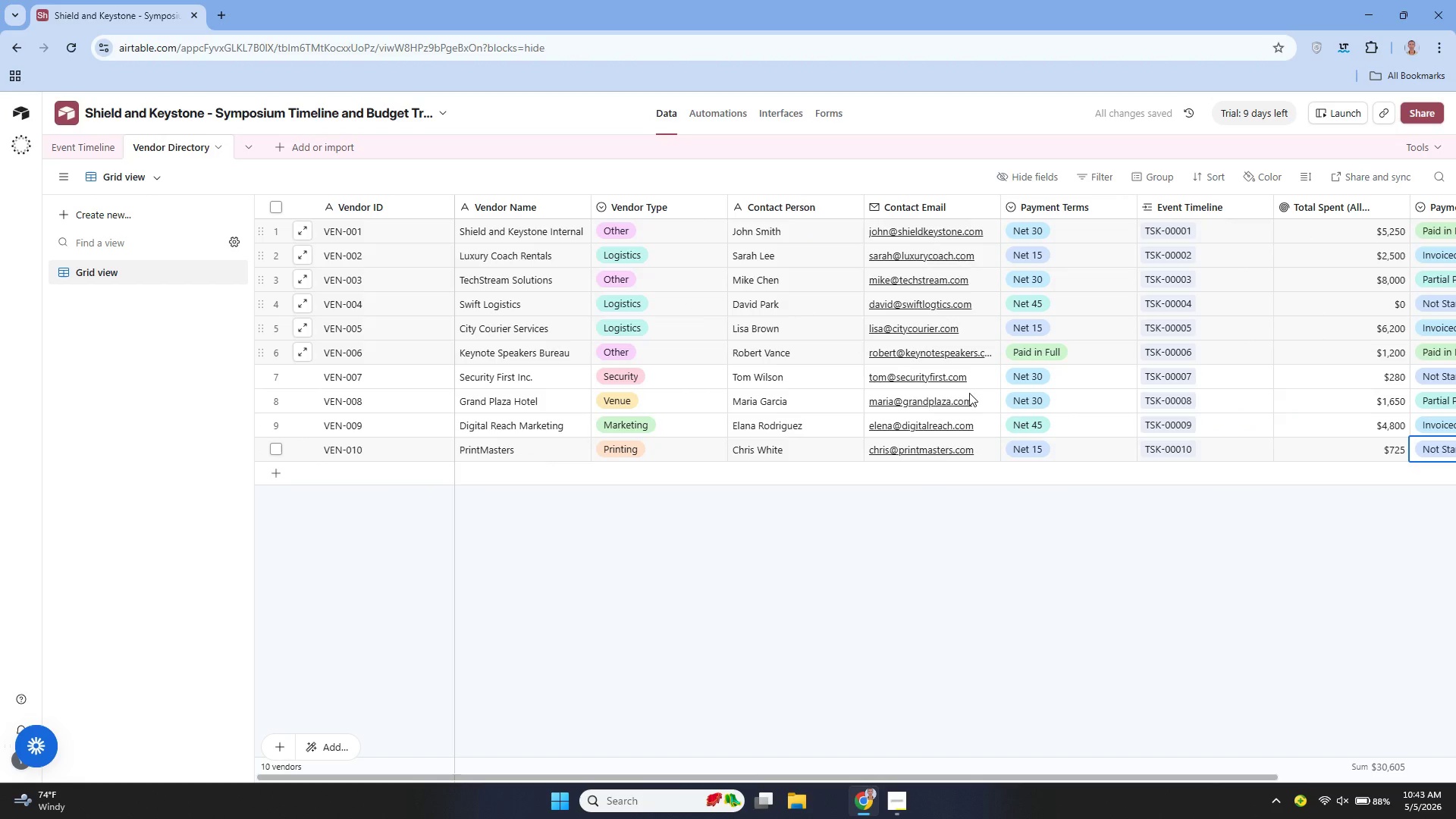 
wait(6.67)
 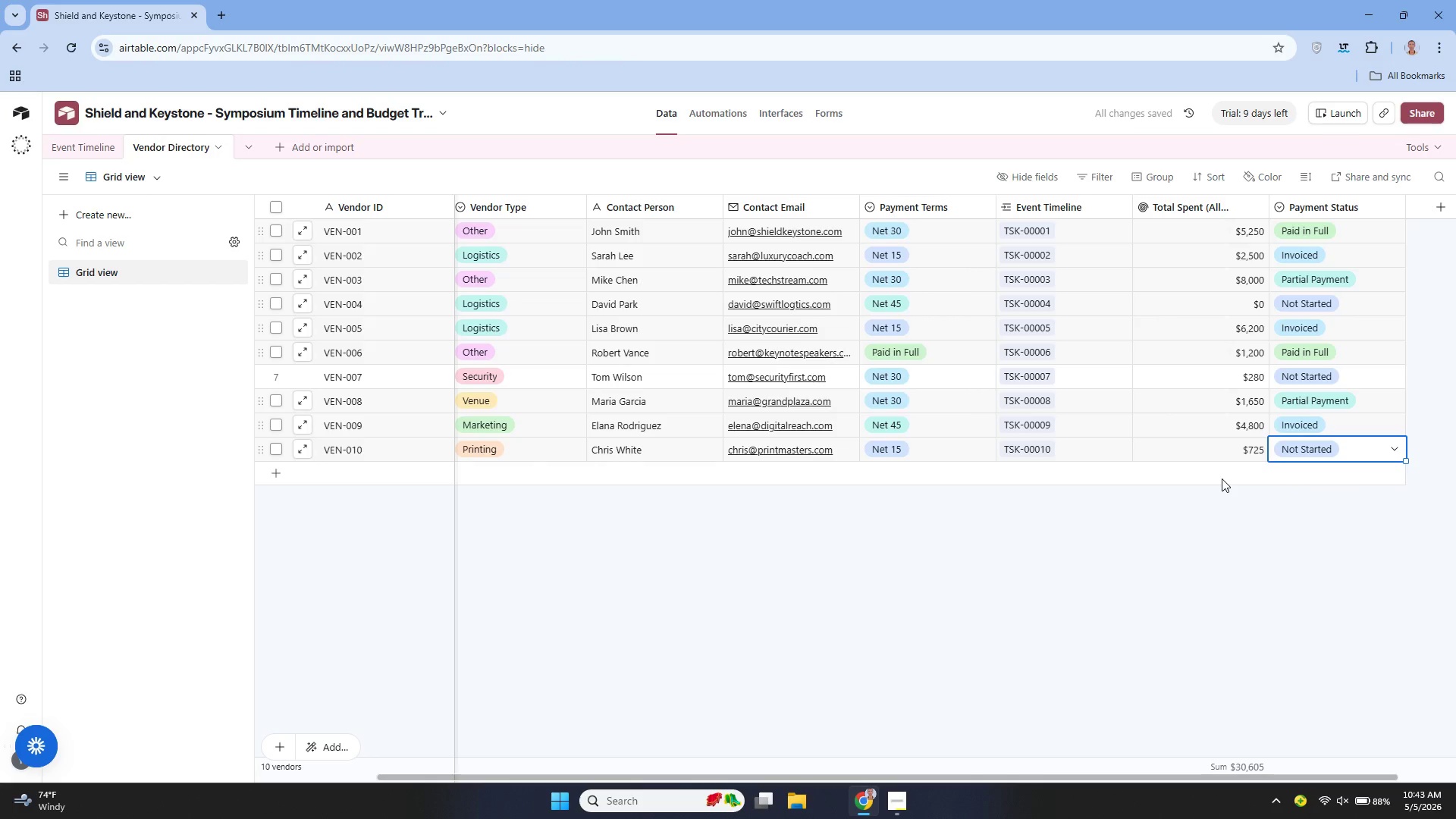 
left_click([334, 740])
 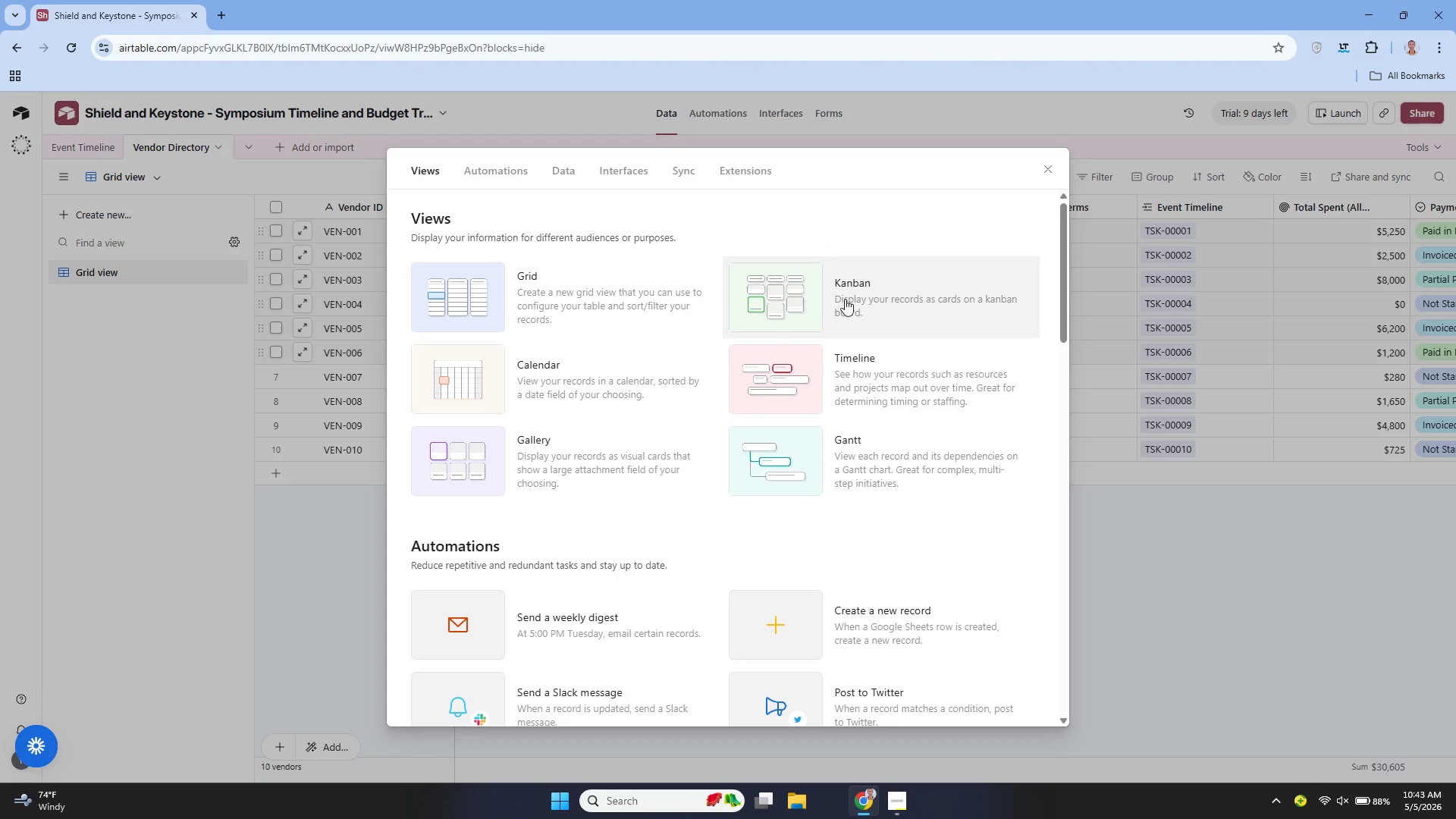 
left_click([845, 296])
 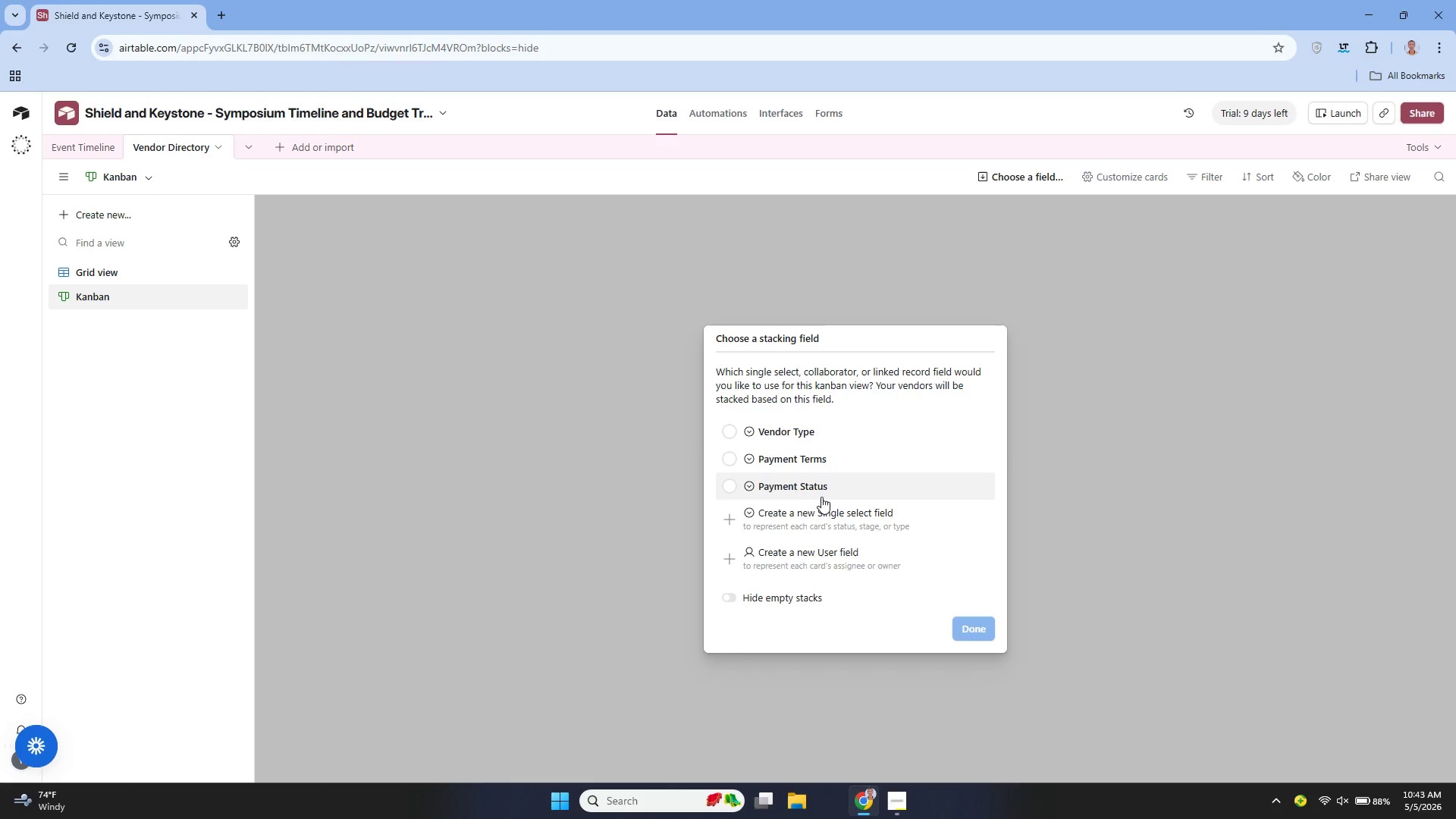 
wait(20.72)
 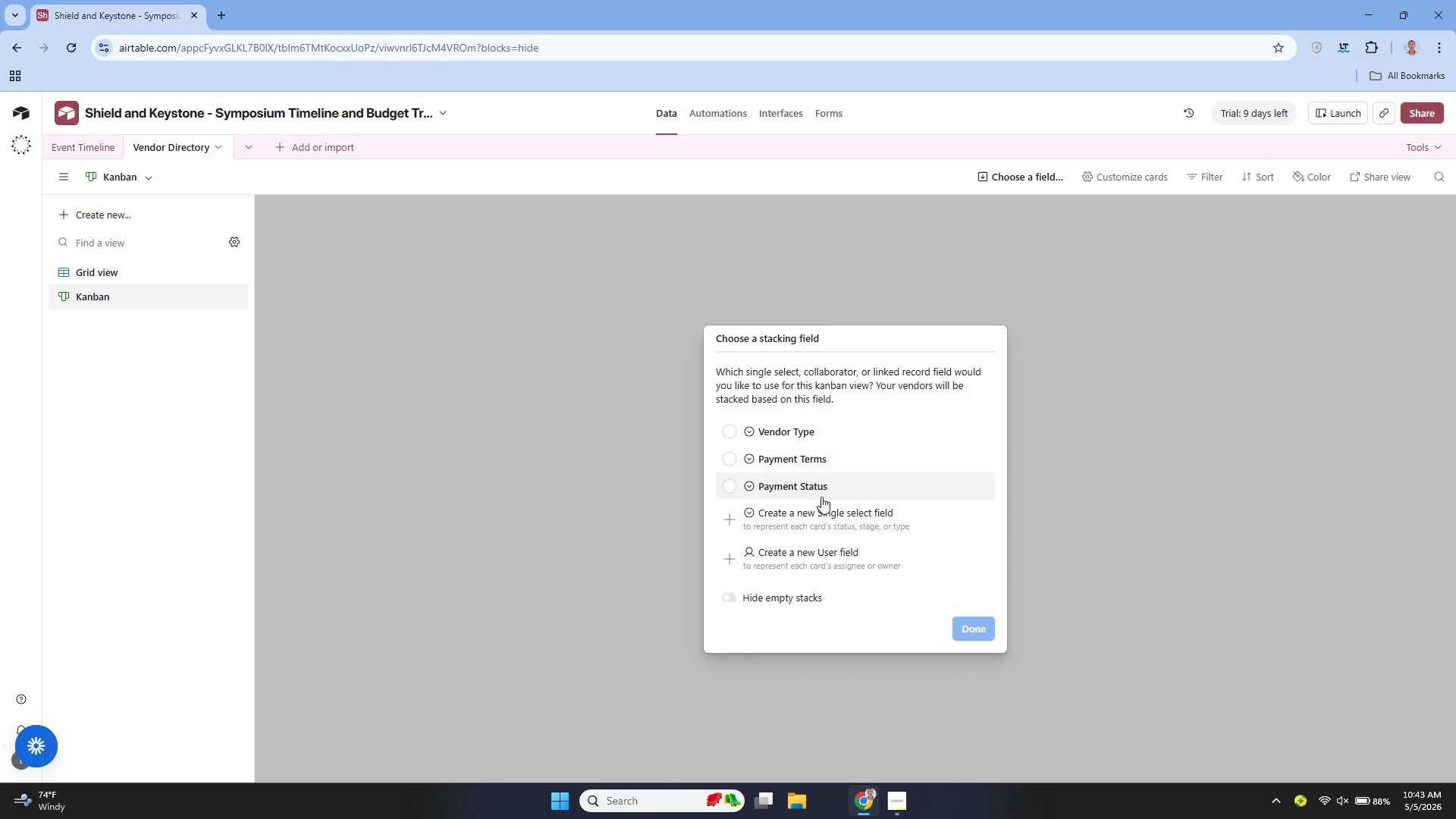 
left_click([822, 478])
 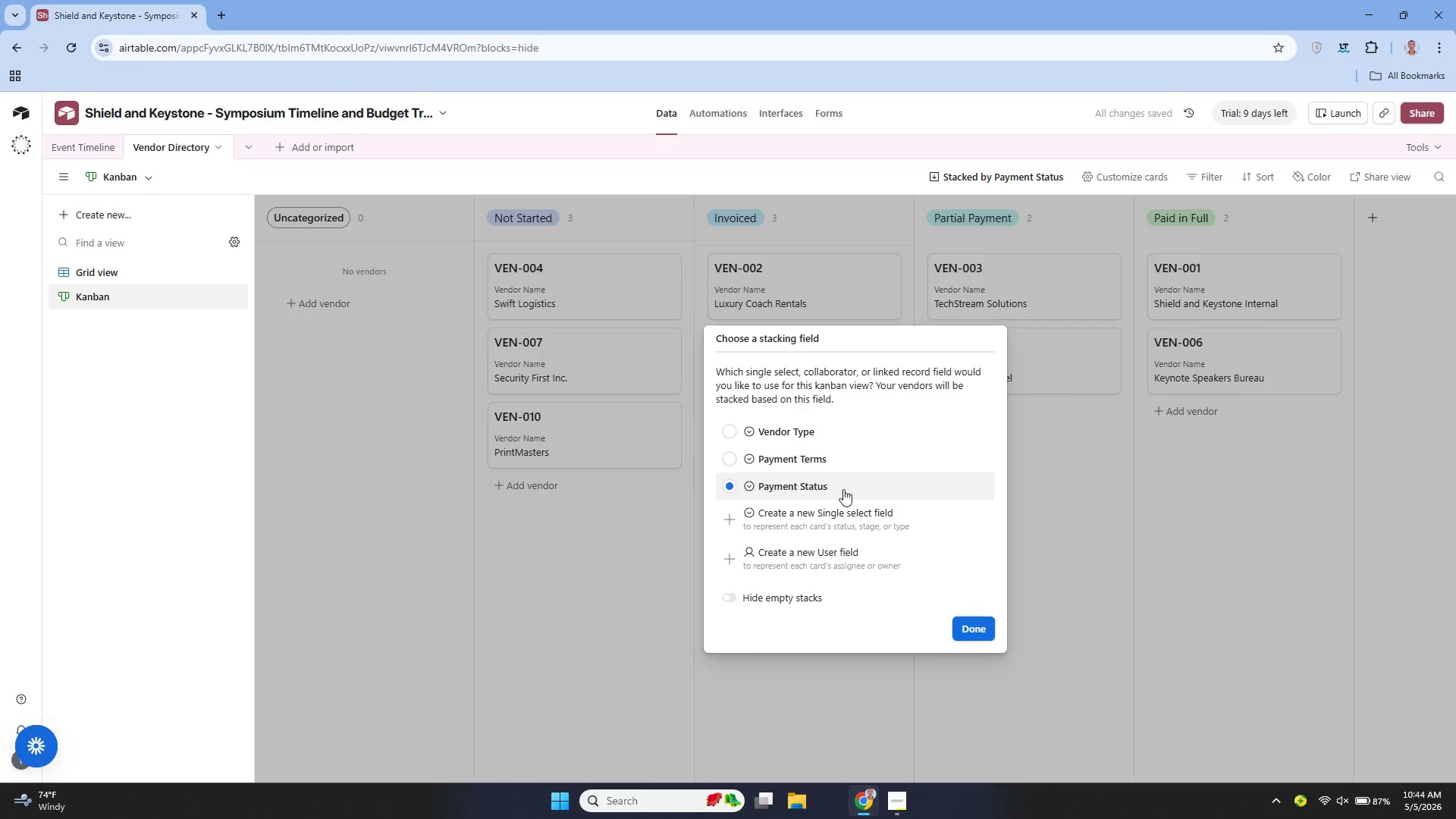 
wait(5.28)
 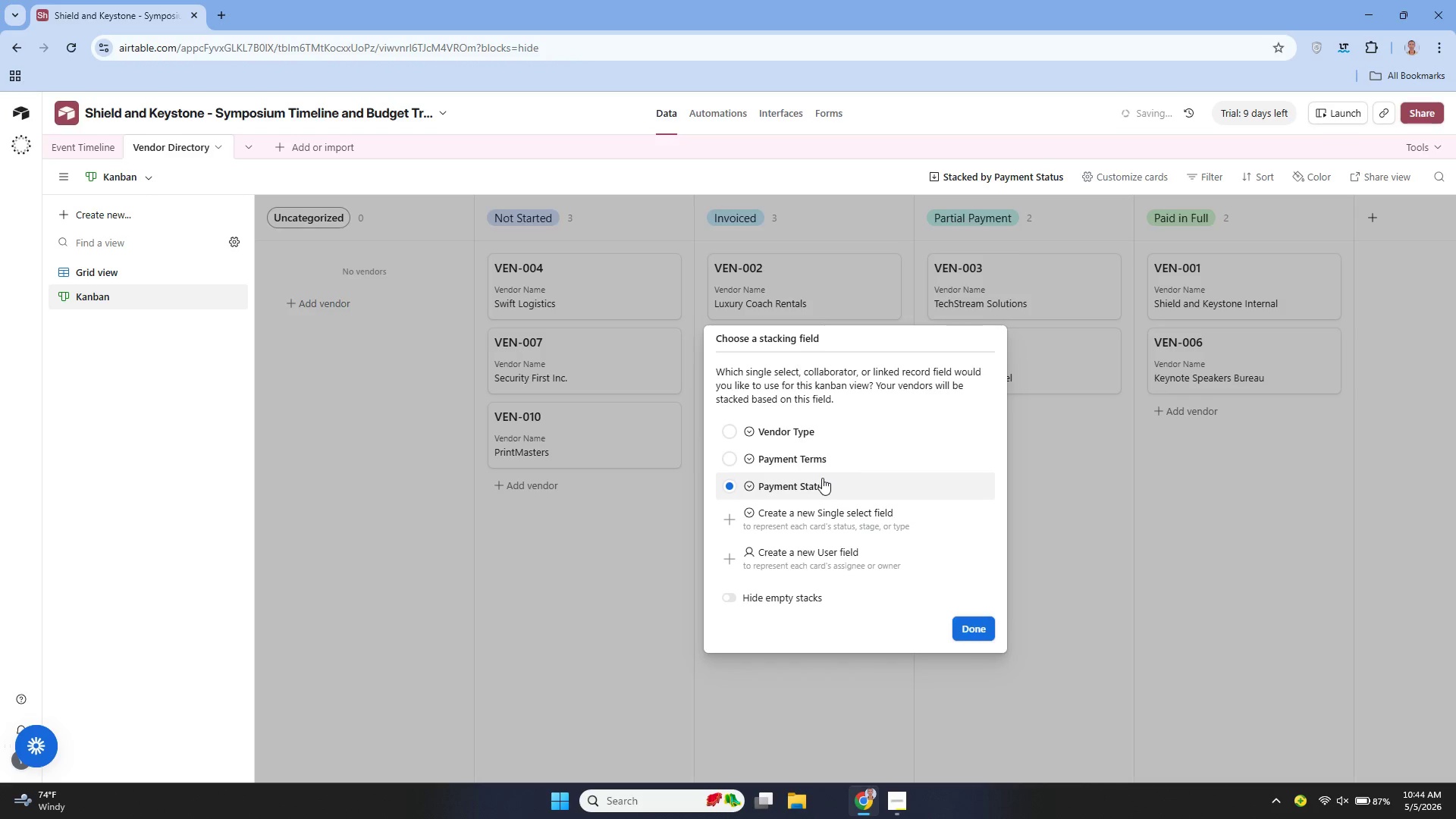 
left_click([969, 629])
 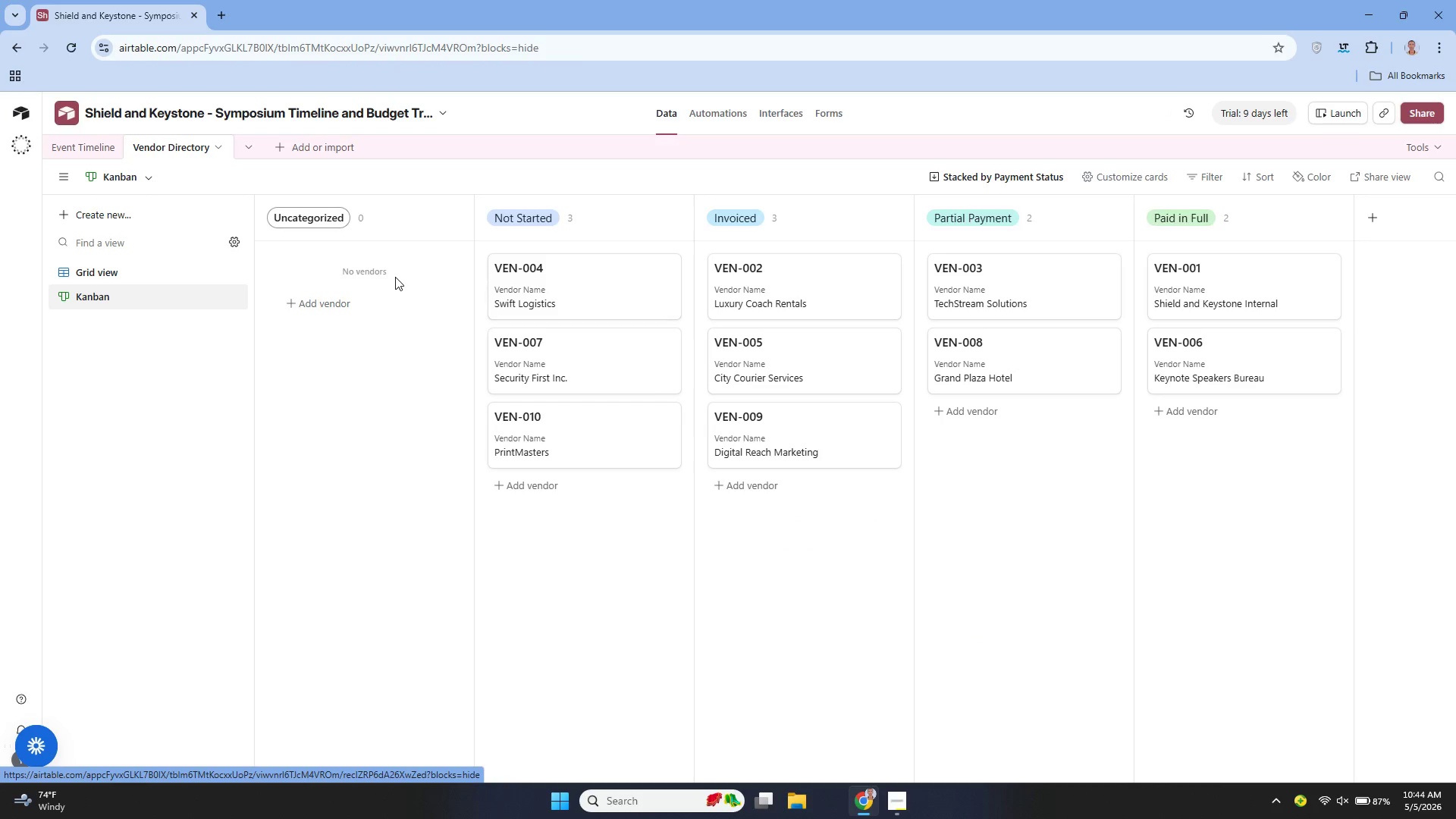 
mouse_move([180, 291])
 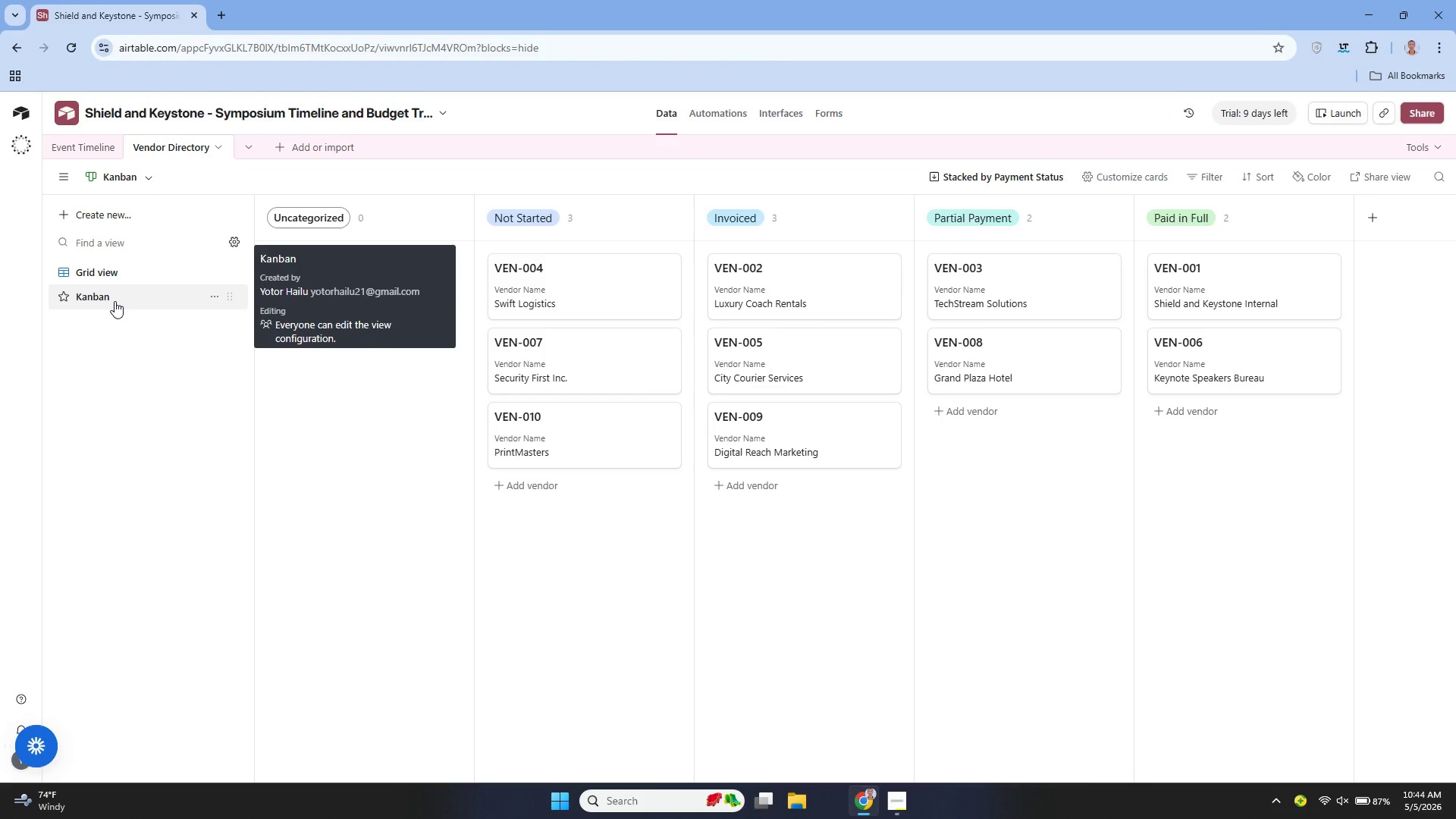 
double_click([115, 300])
 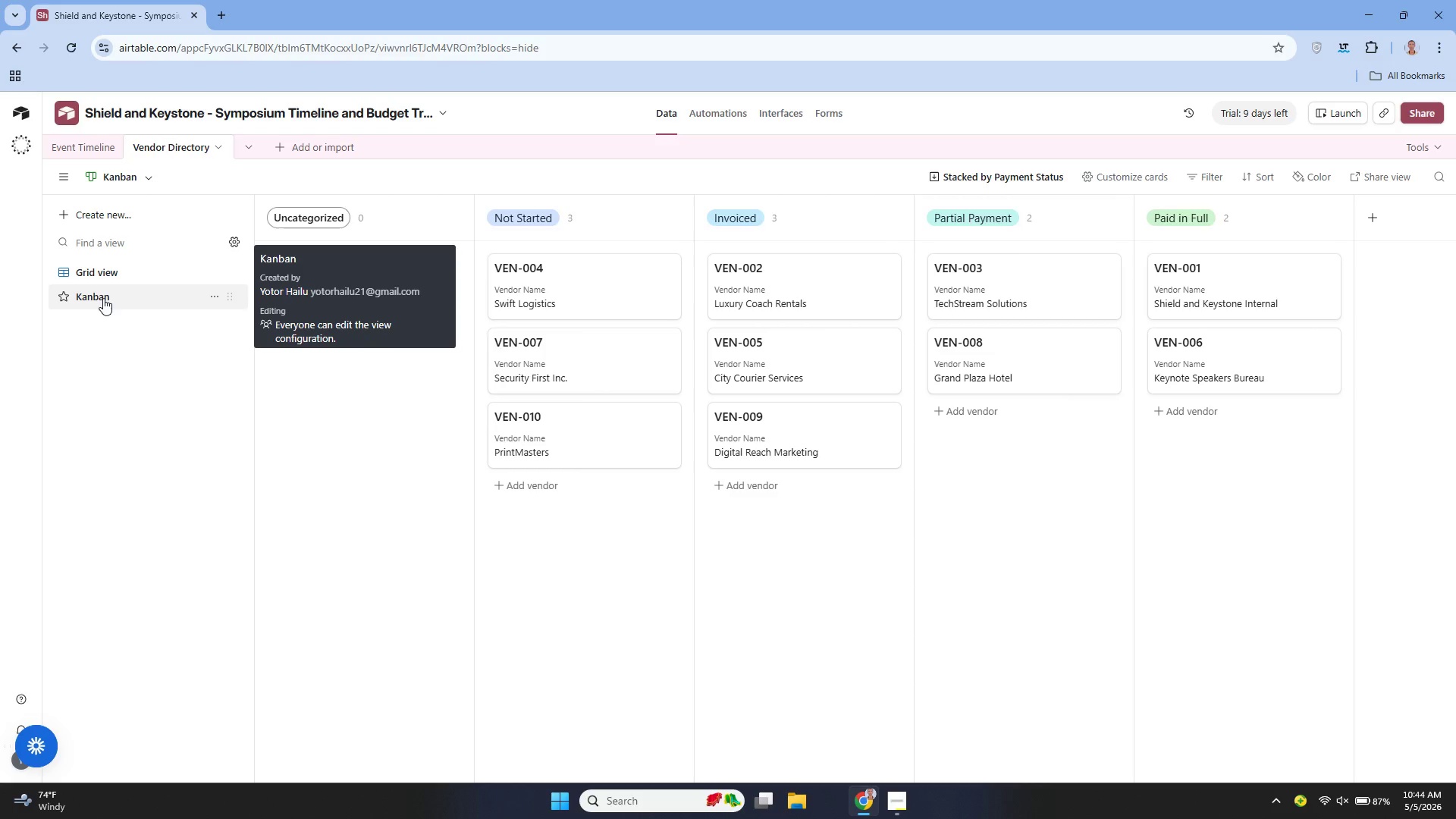 
left_click([102, 298])
 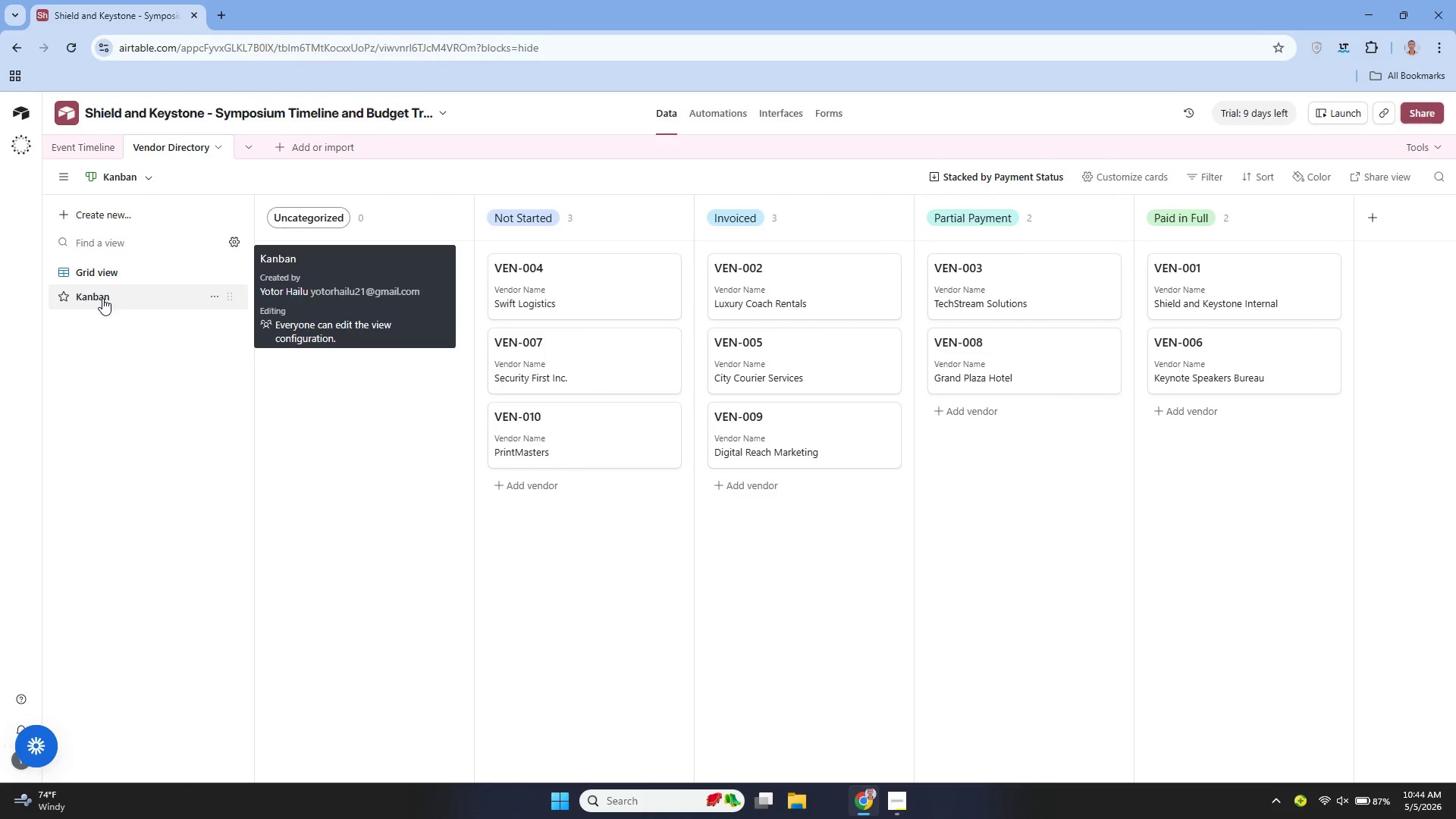 
double_click([102, 298])
 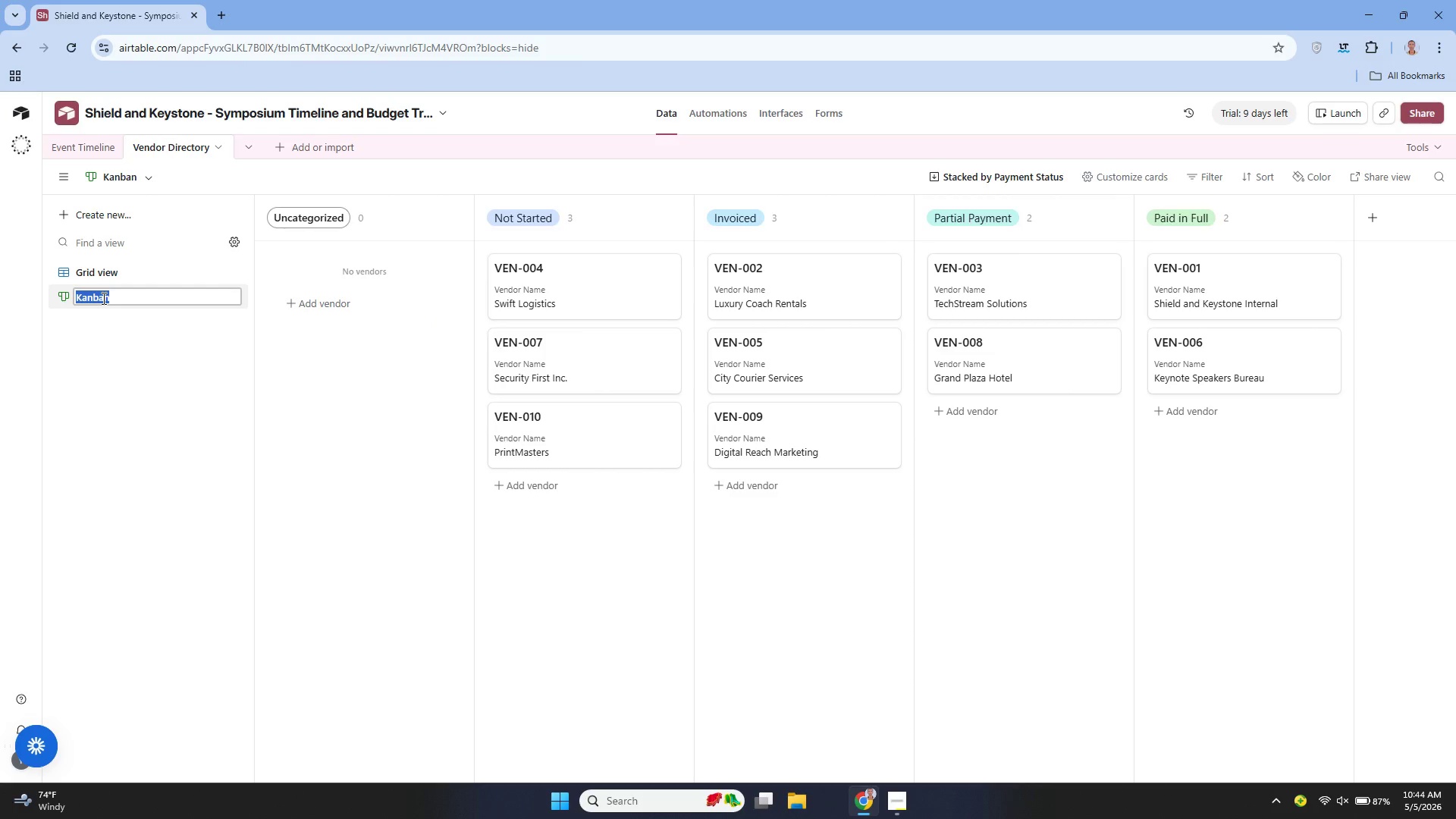 
triple_click([102, 298])
 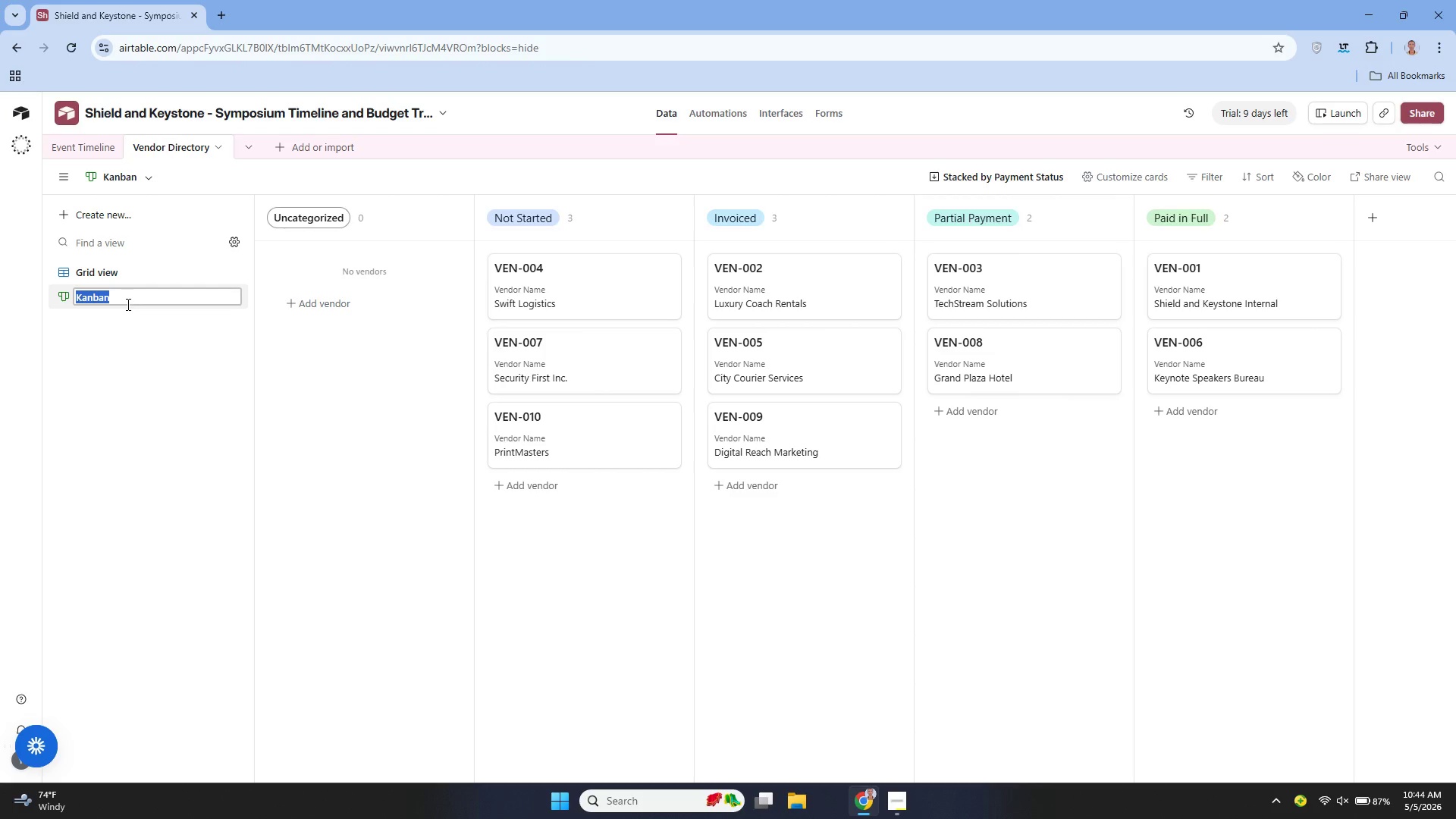 
key(Backspace)
type(Vendor Payment Status Kanban)
 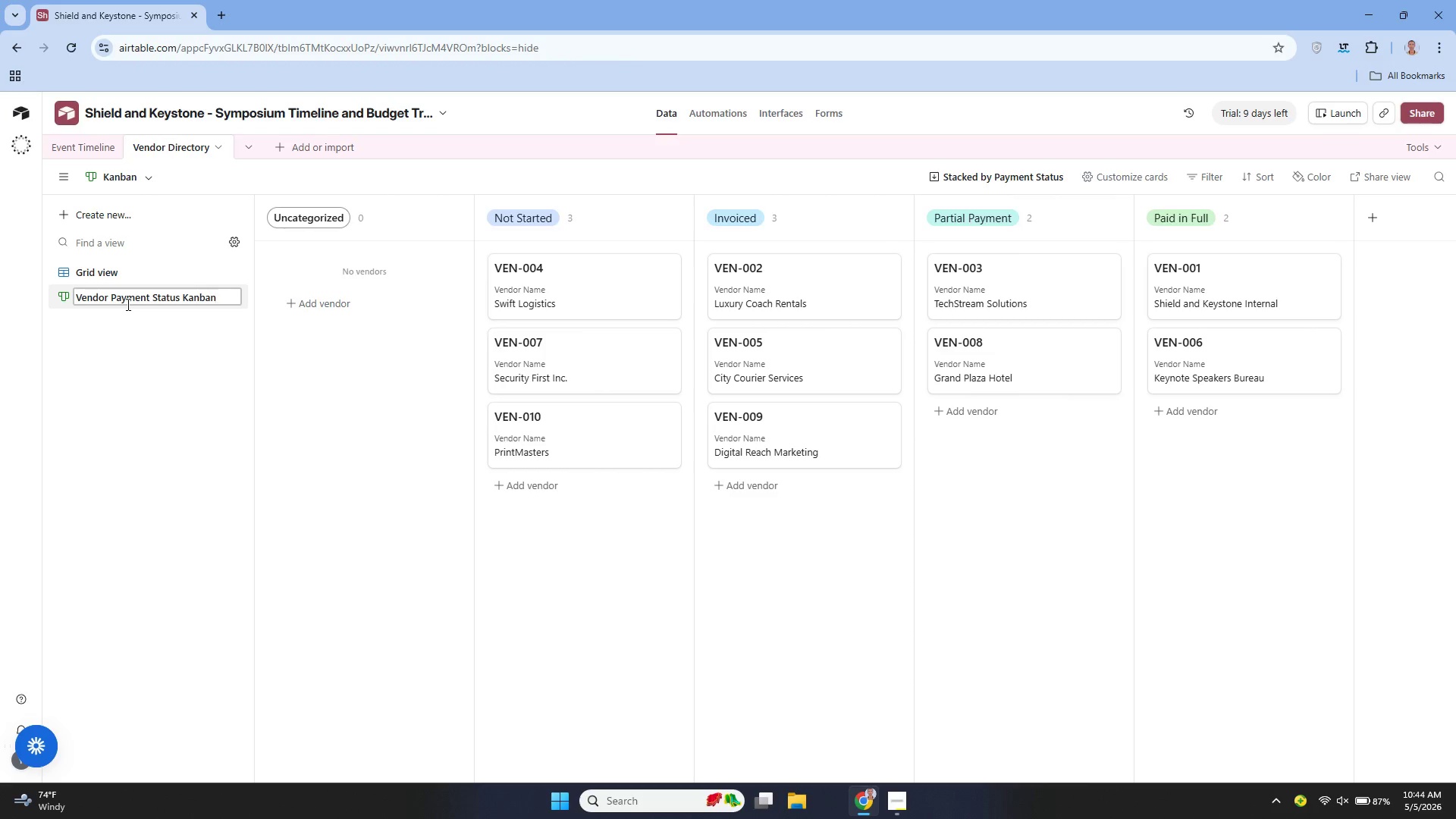 
wait(6.05)
 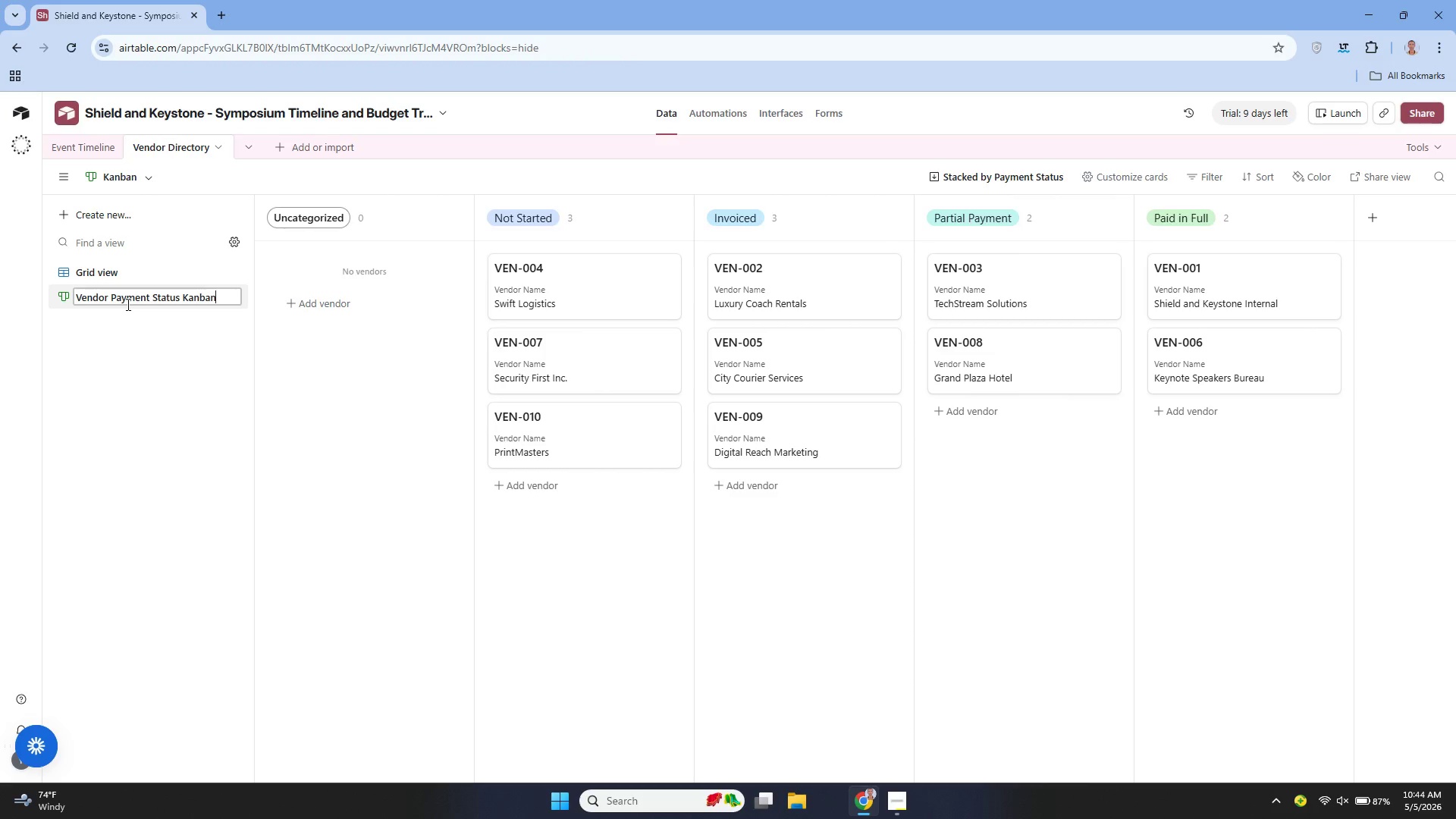 
left_click([413, 402])
 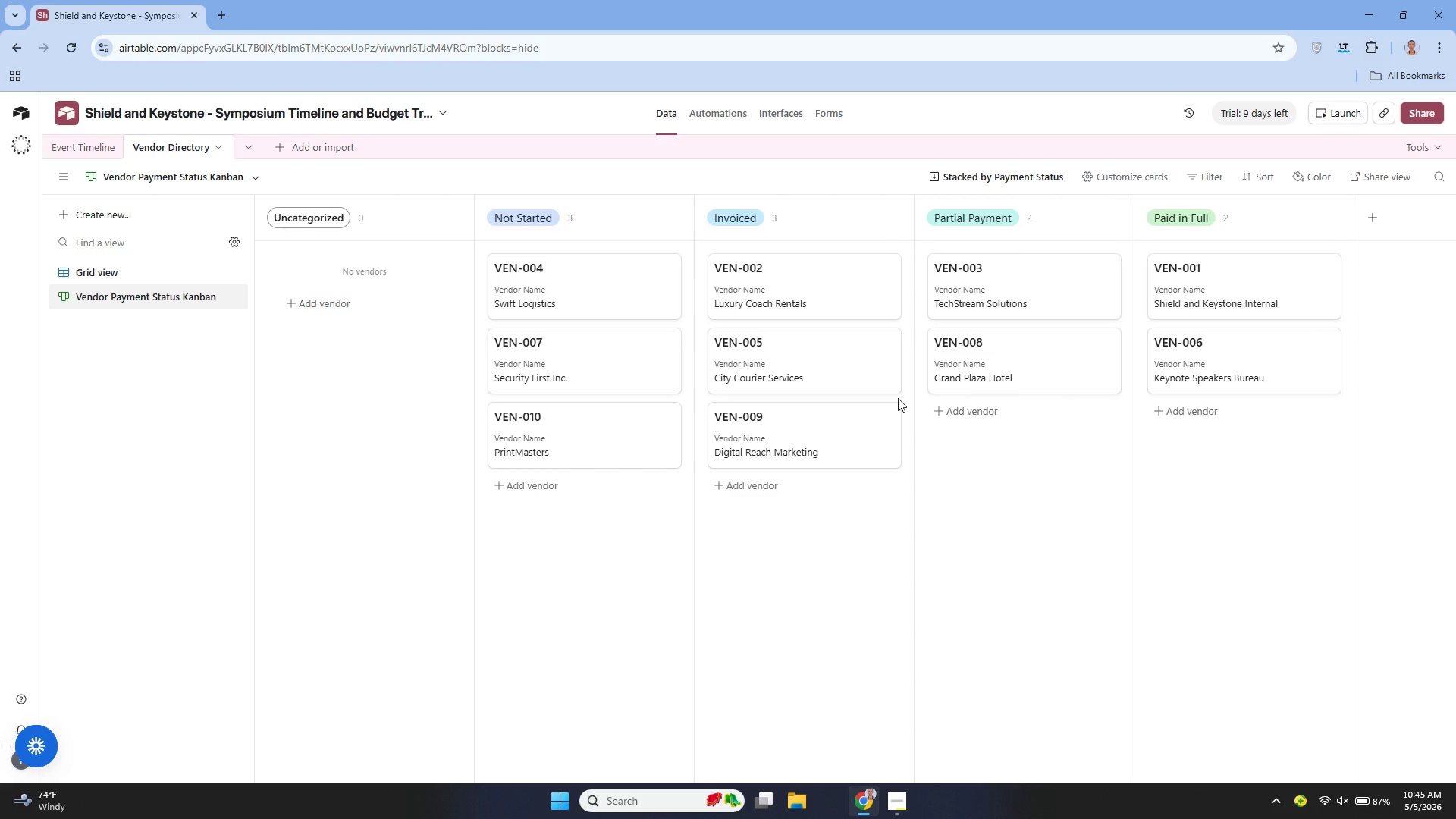 
wait(36.42)
 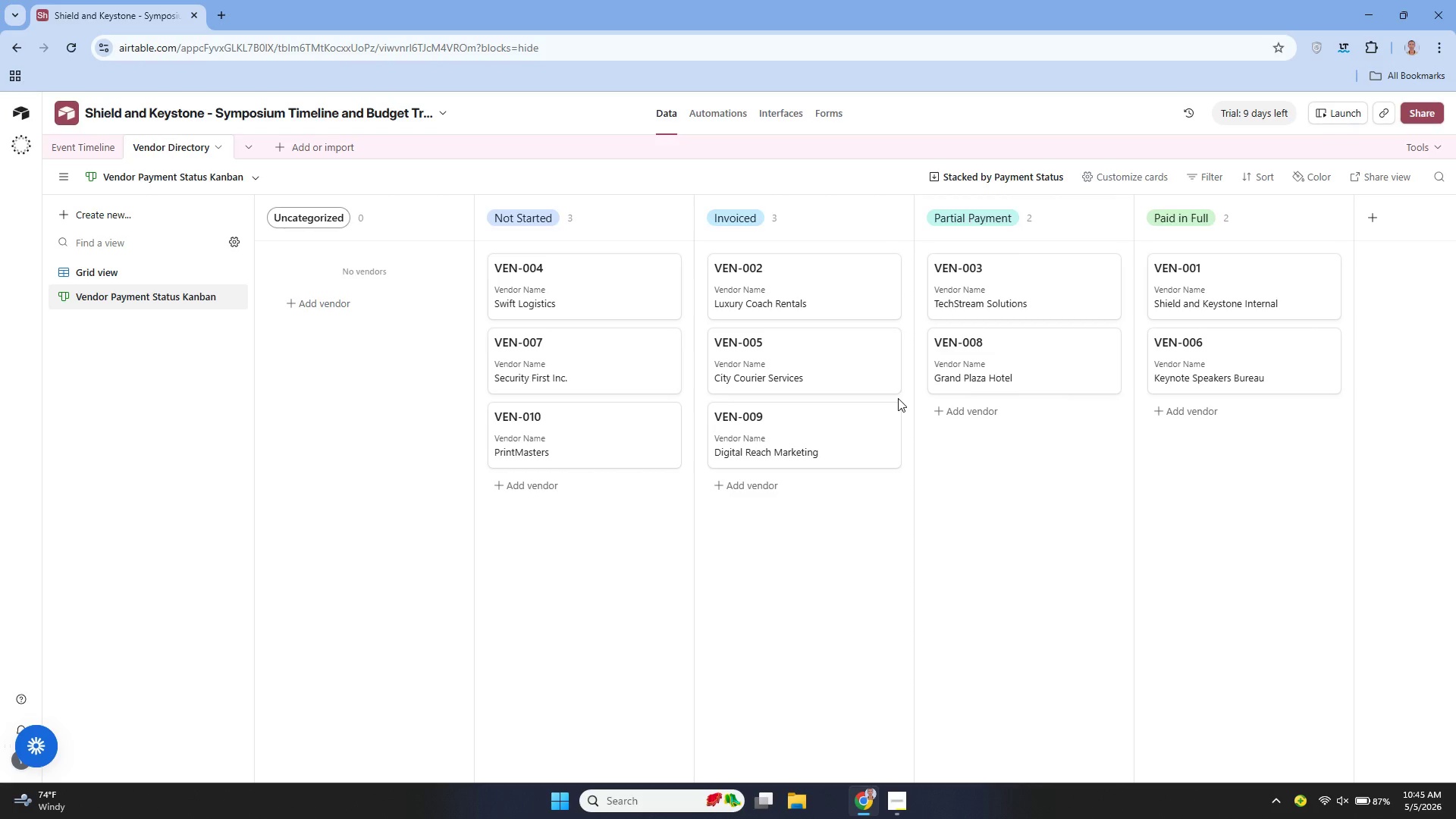 
mouse_move([978, 369])
 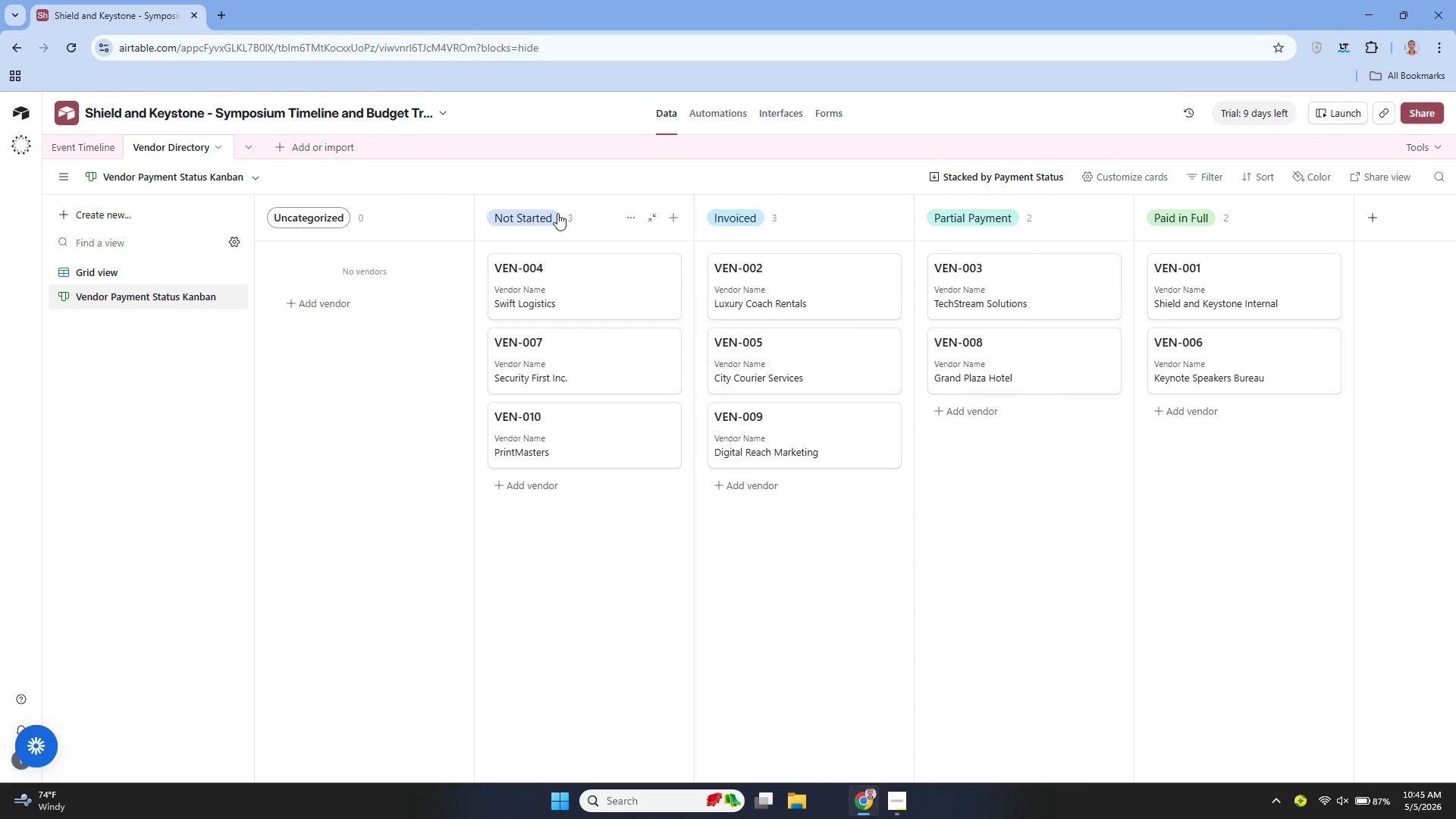 
wait(8.91)
 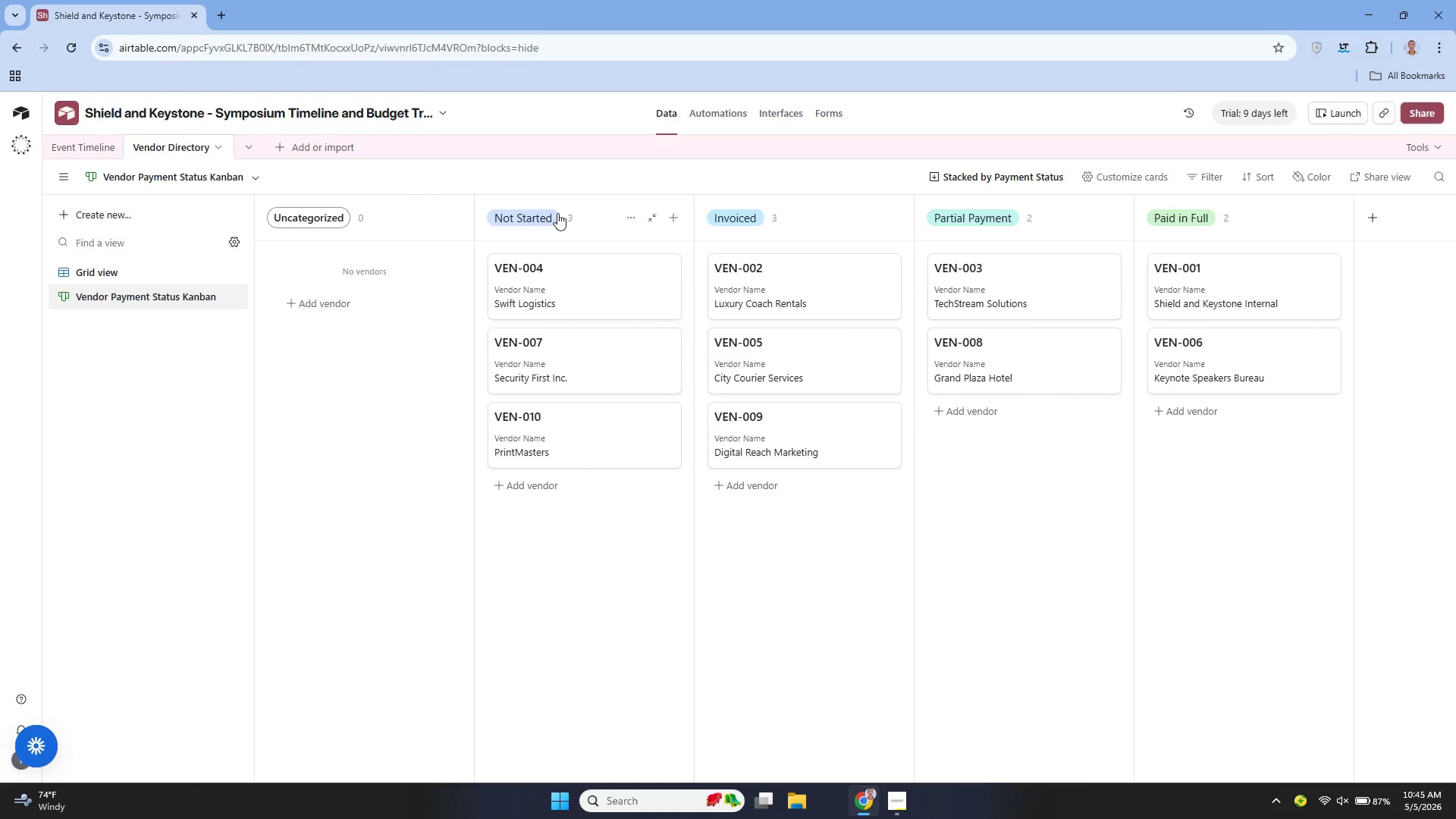 
left_click([1015, 170])
 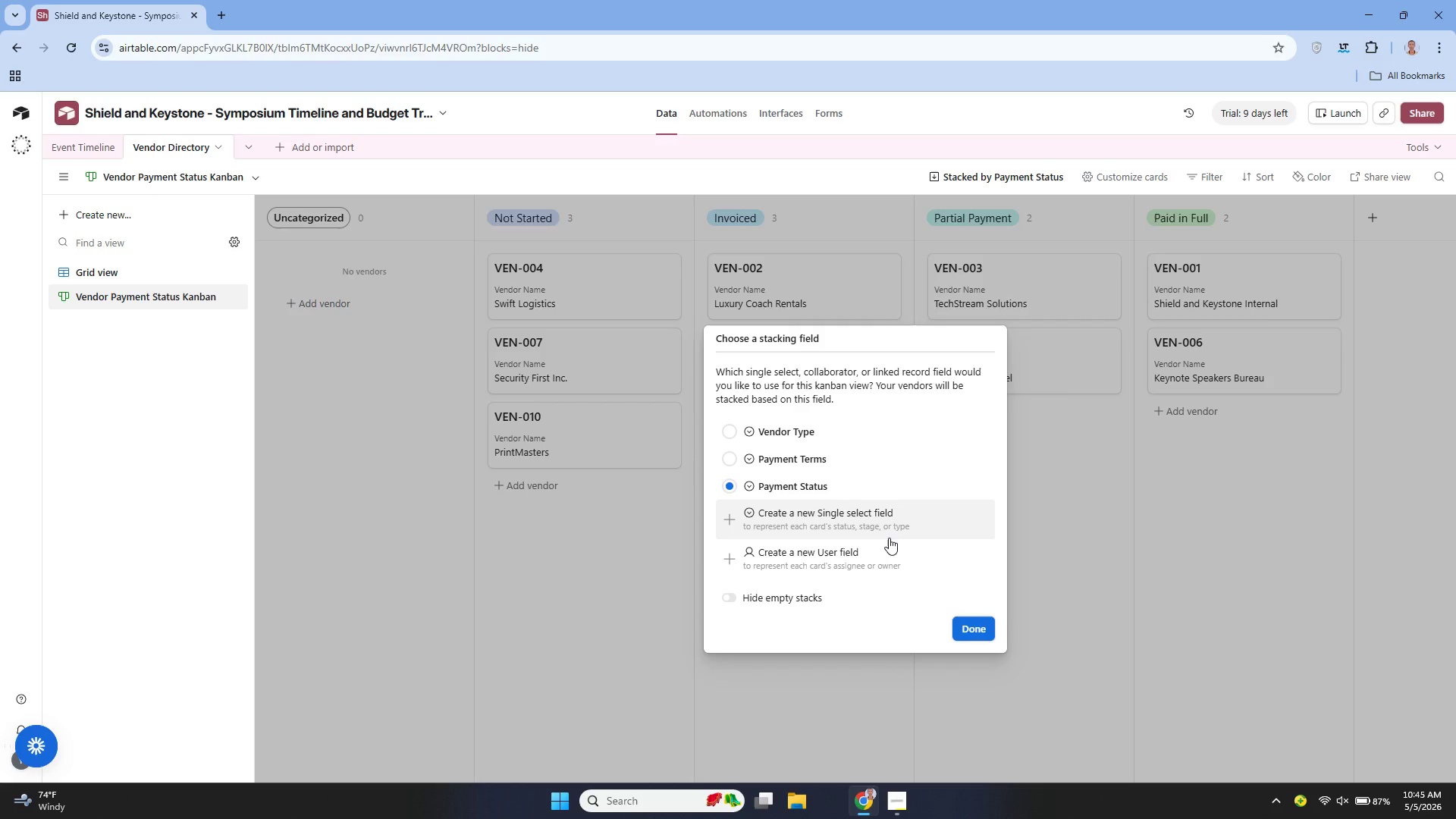 
wait(14.64)
 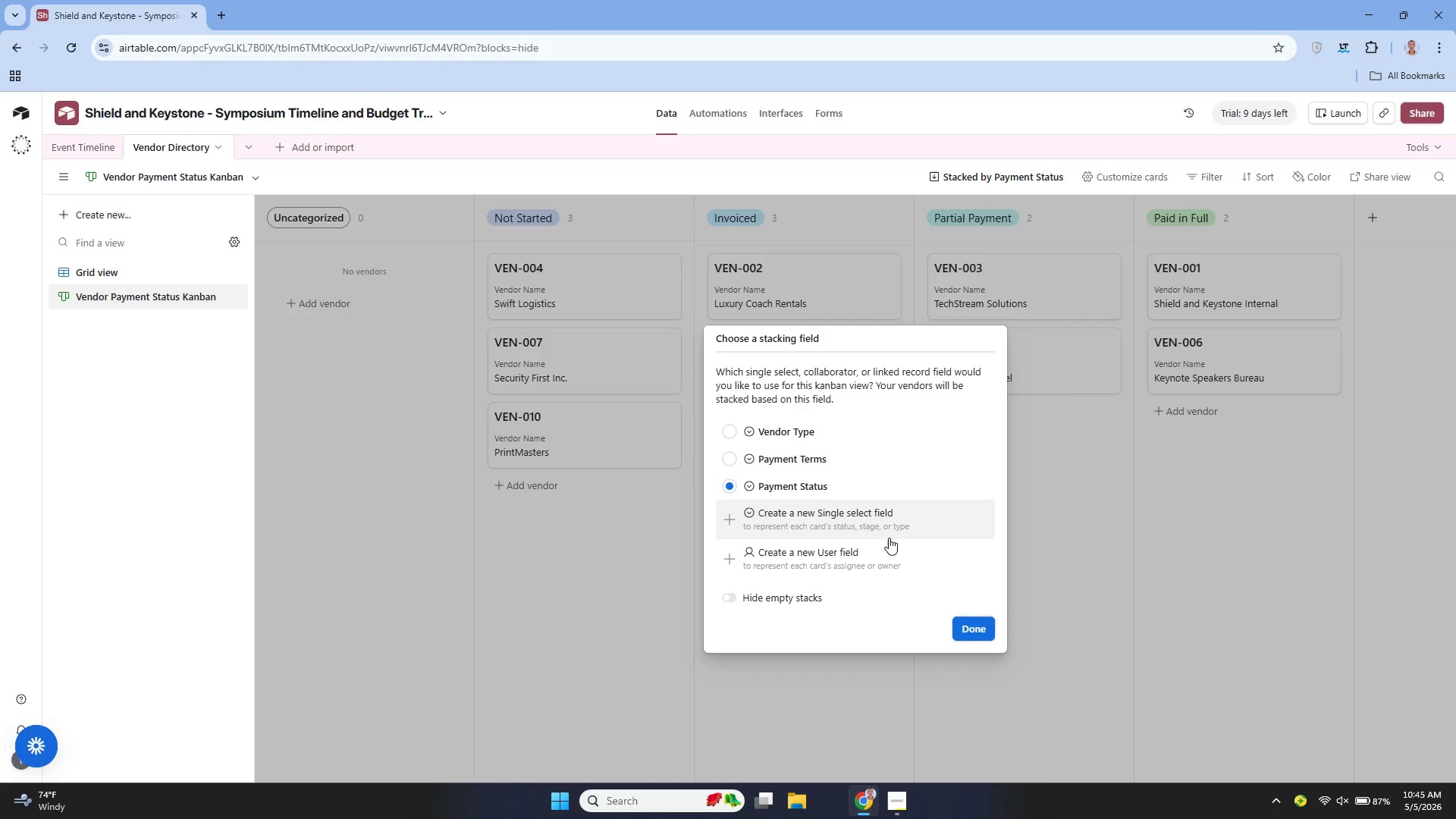 
left_click([1067, 559])
 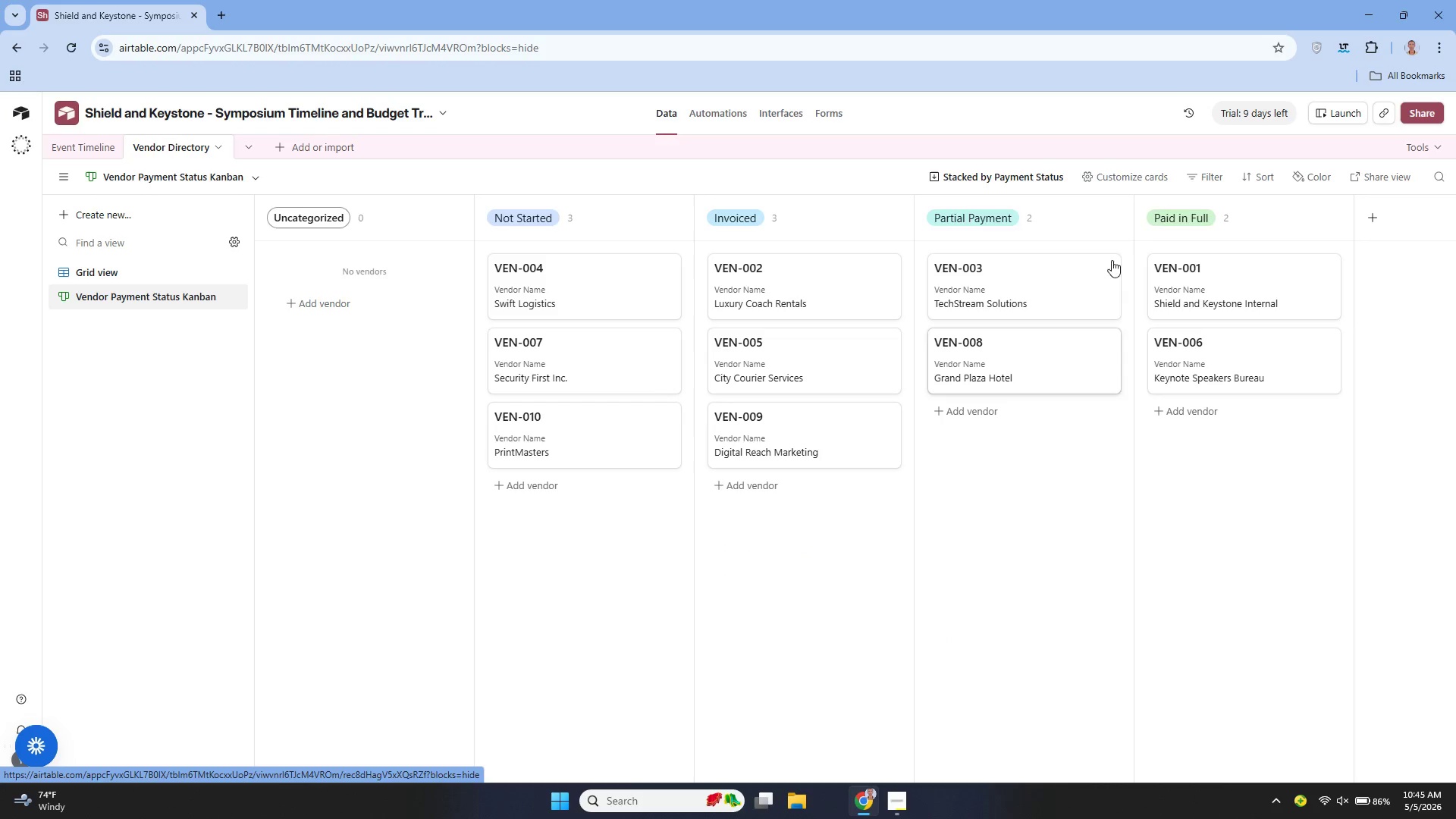 
left_click([1128, 168])
 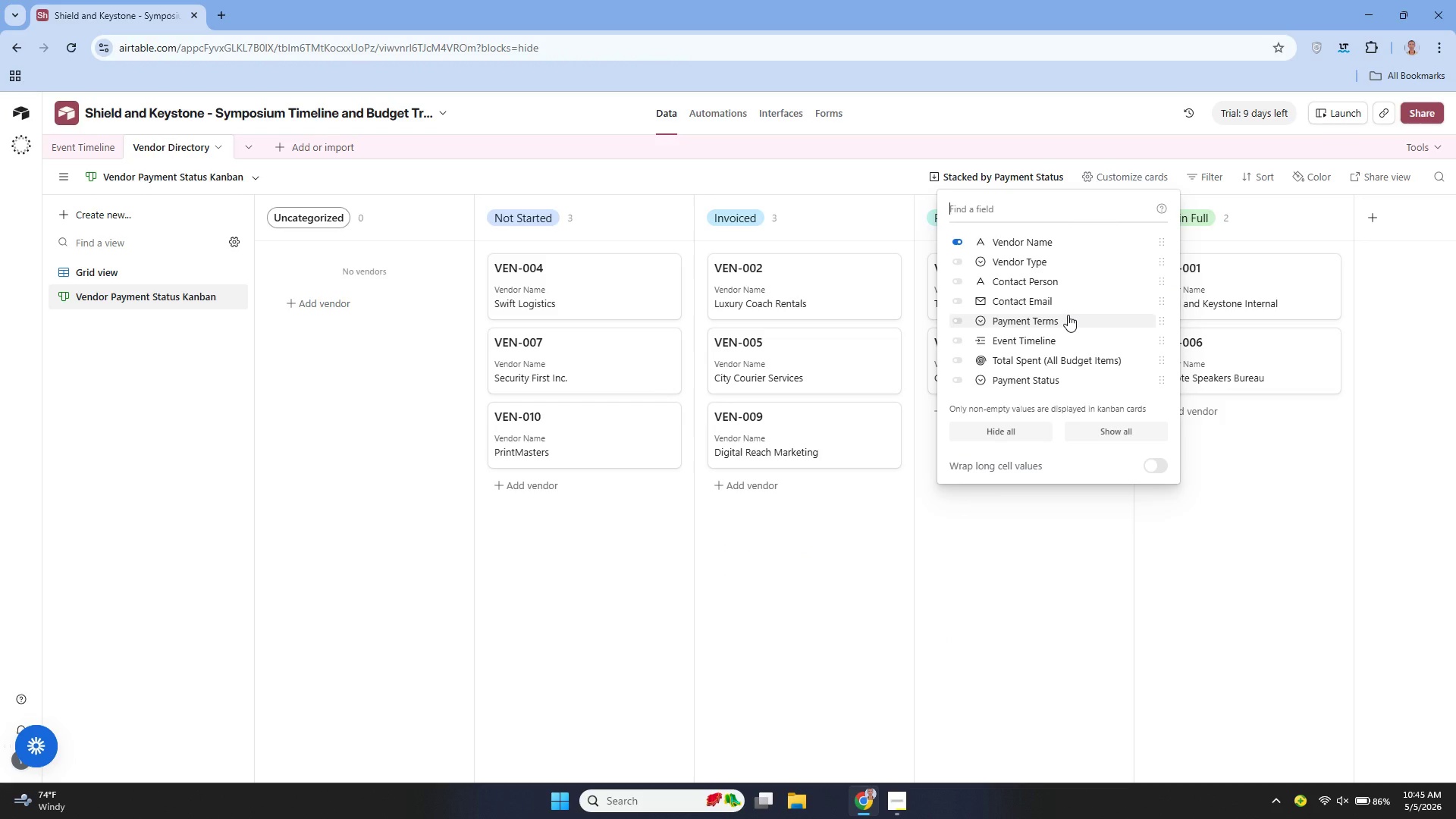 
wait(9.84)
 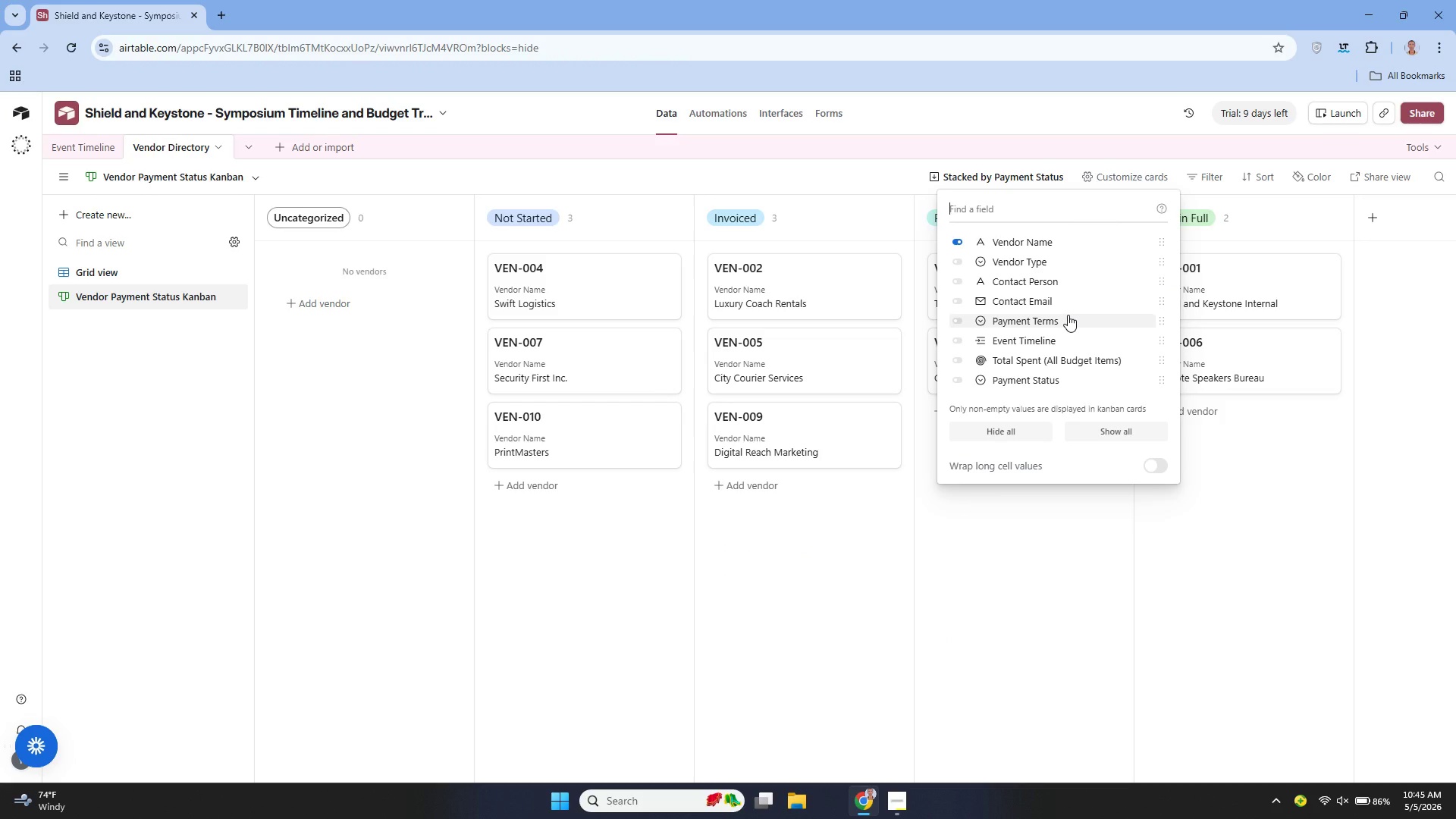 
left_click([1051, 265])
 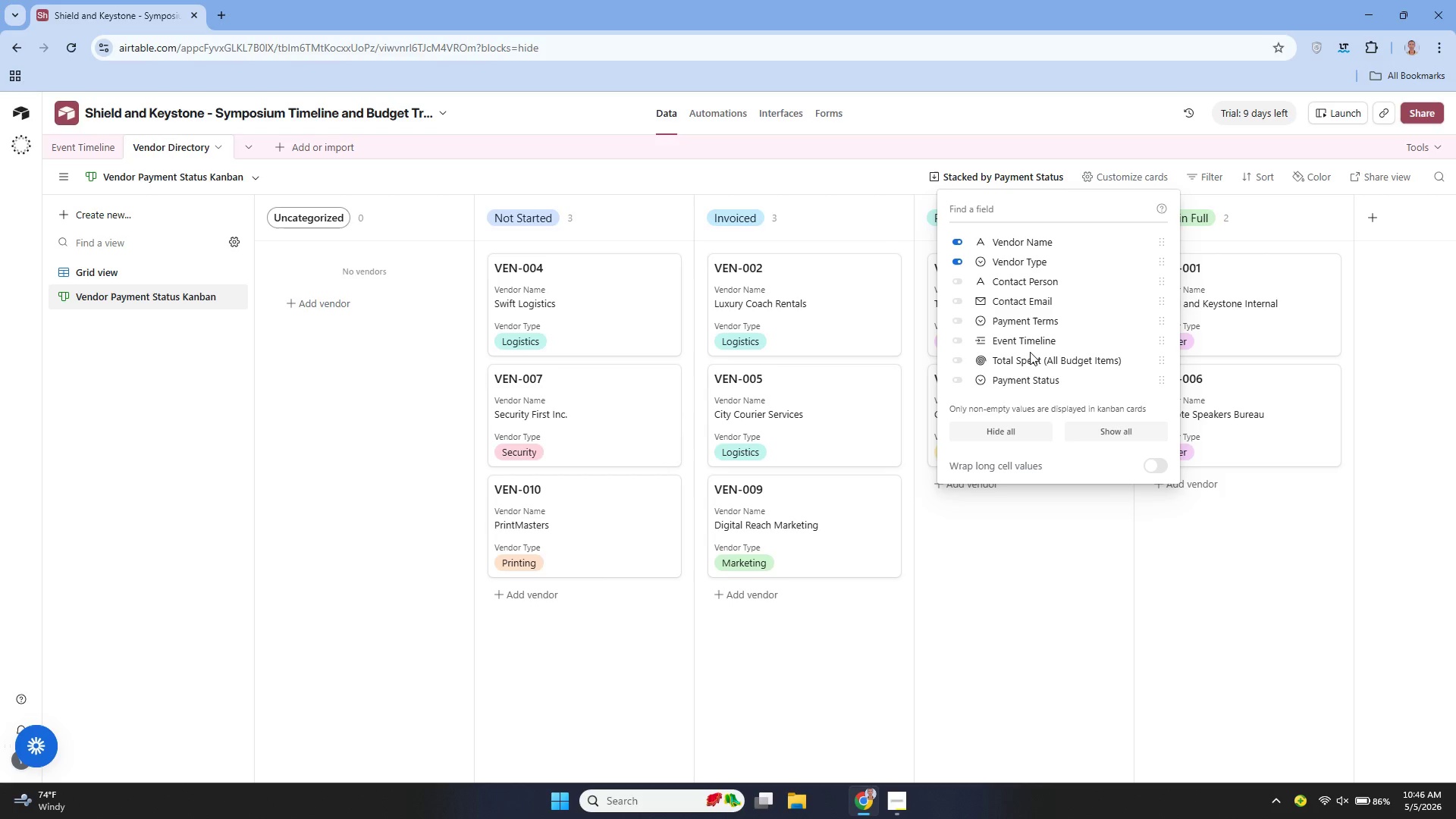 
wait(14.1)
 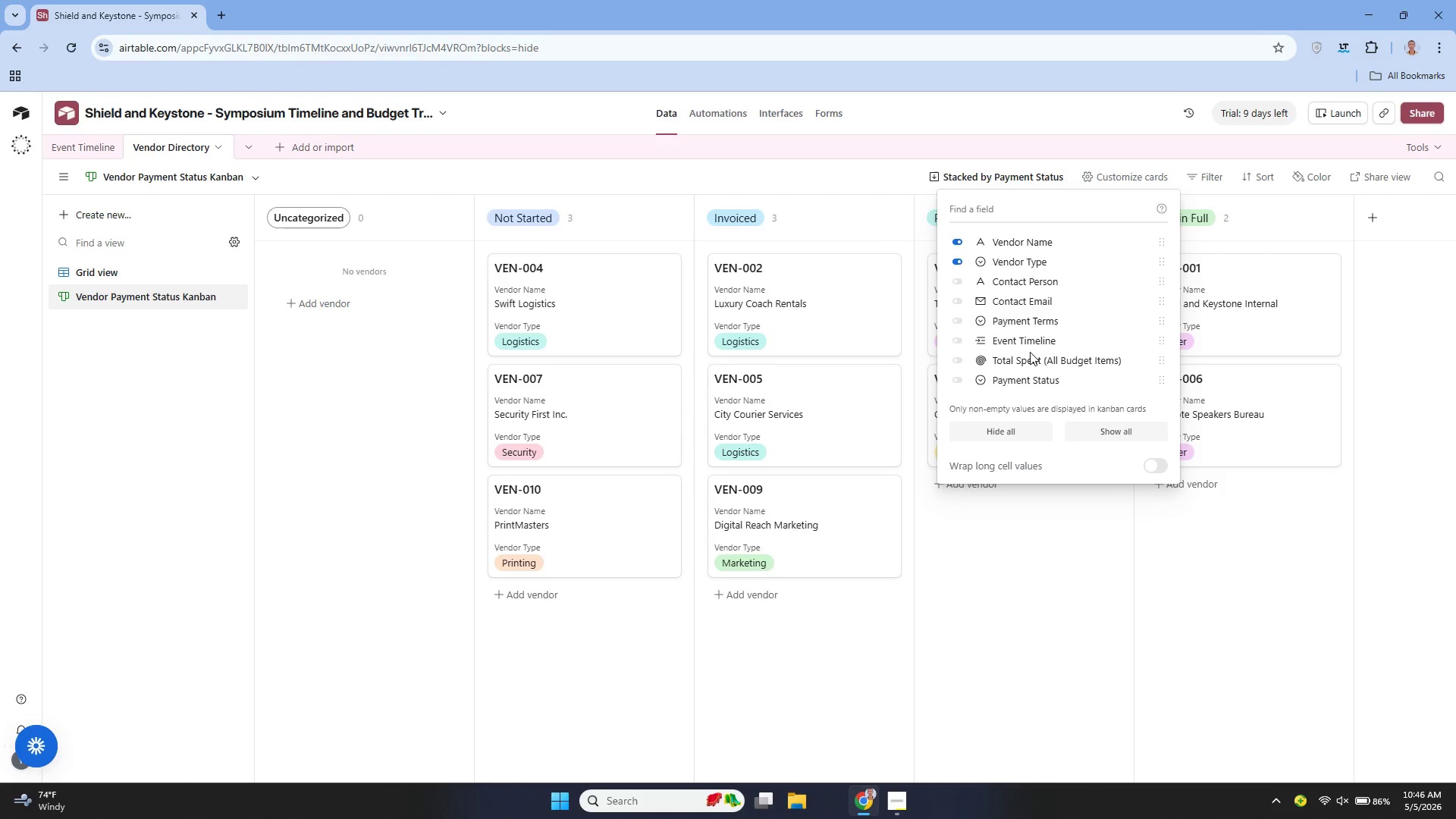 
mouse_move([1062, 350])
 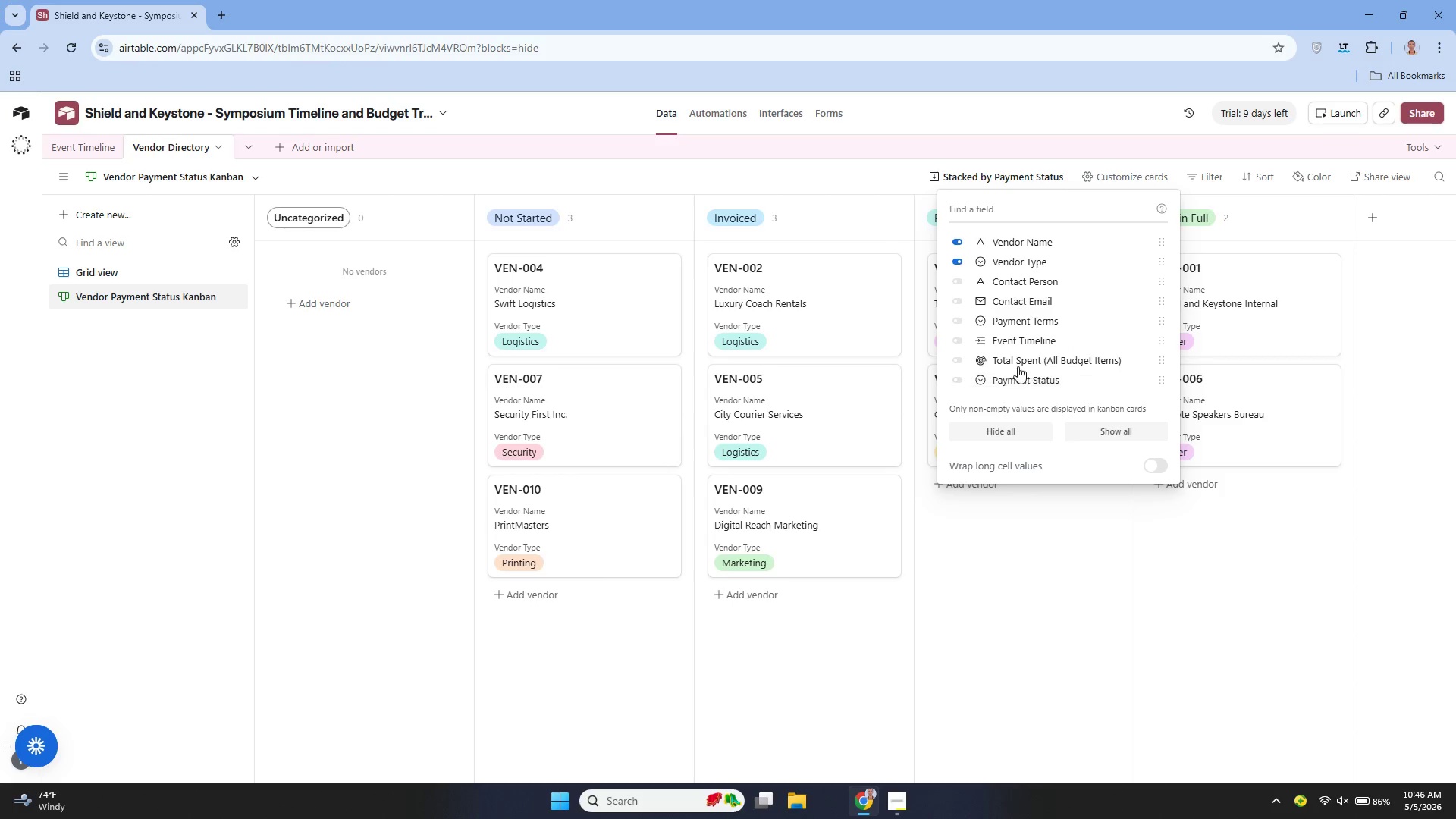 
left_click([1008, 356])
 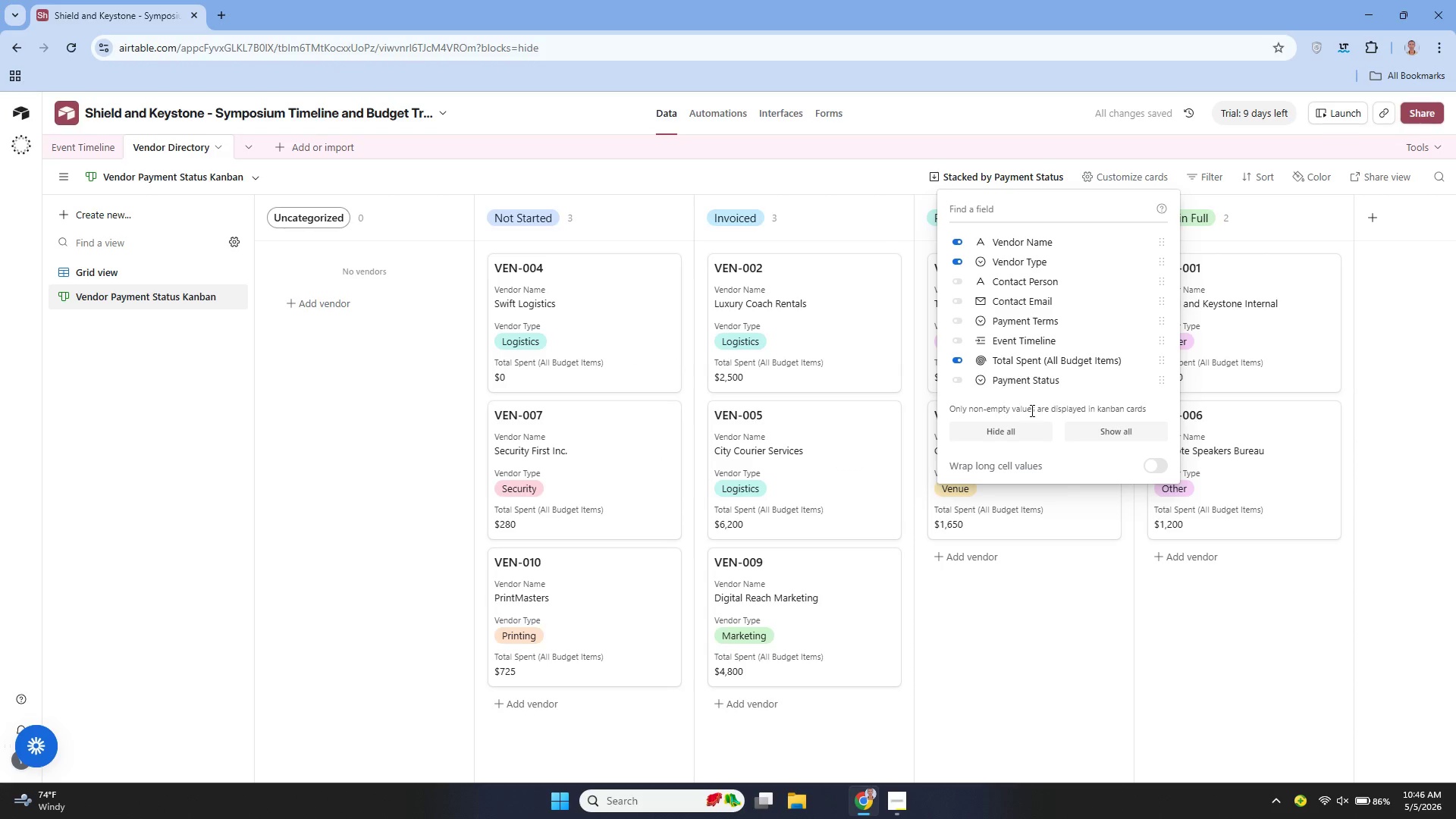 
wait(10.19)
 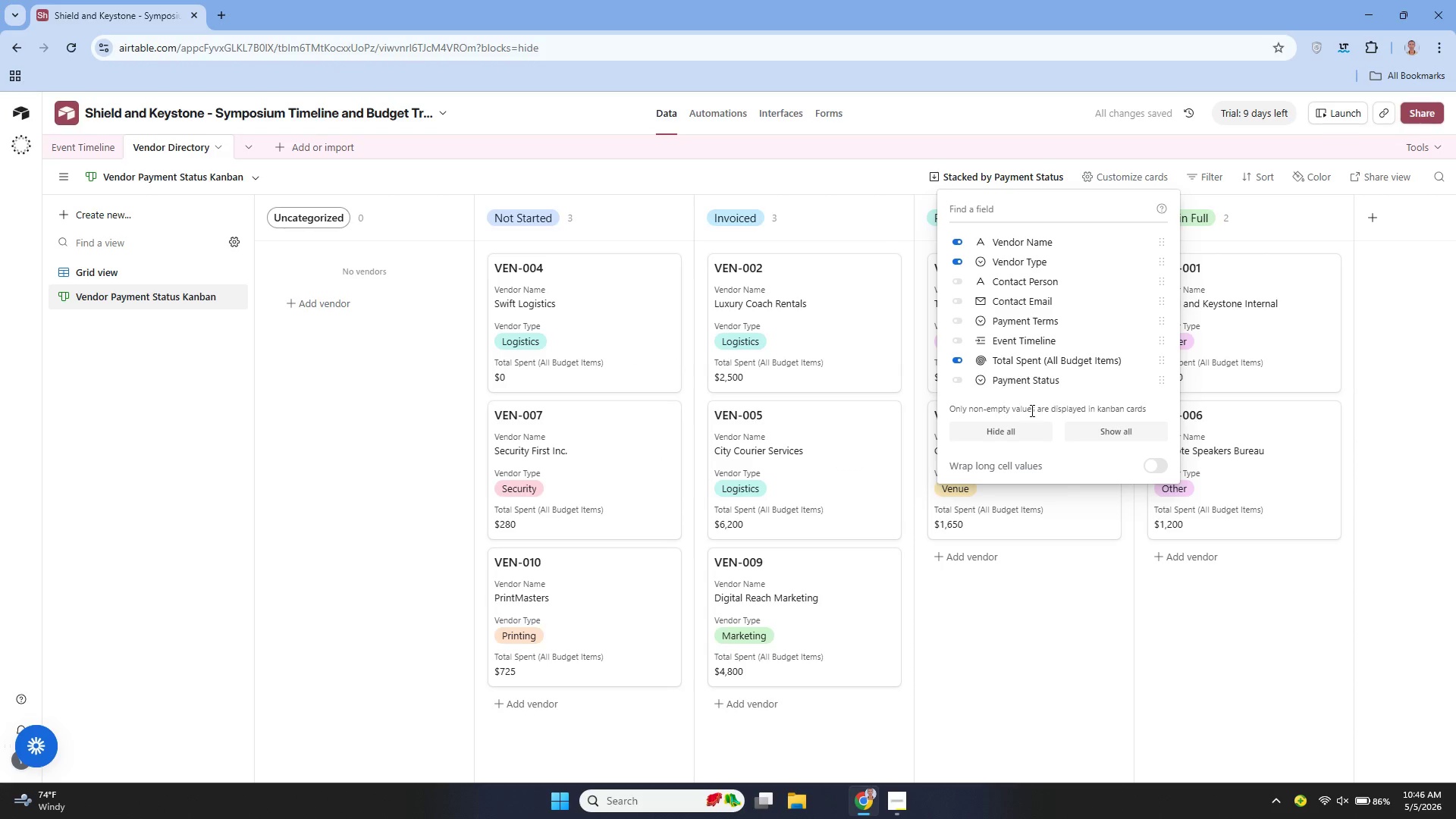 
left_click([1053, 598])
 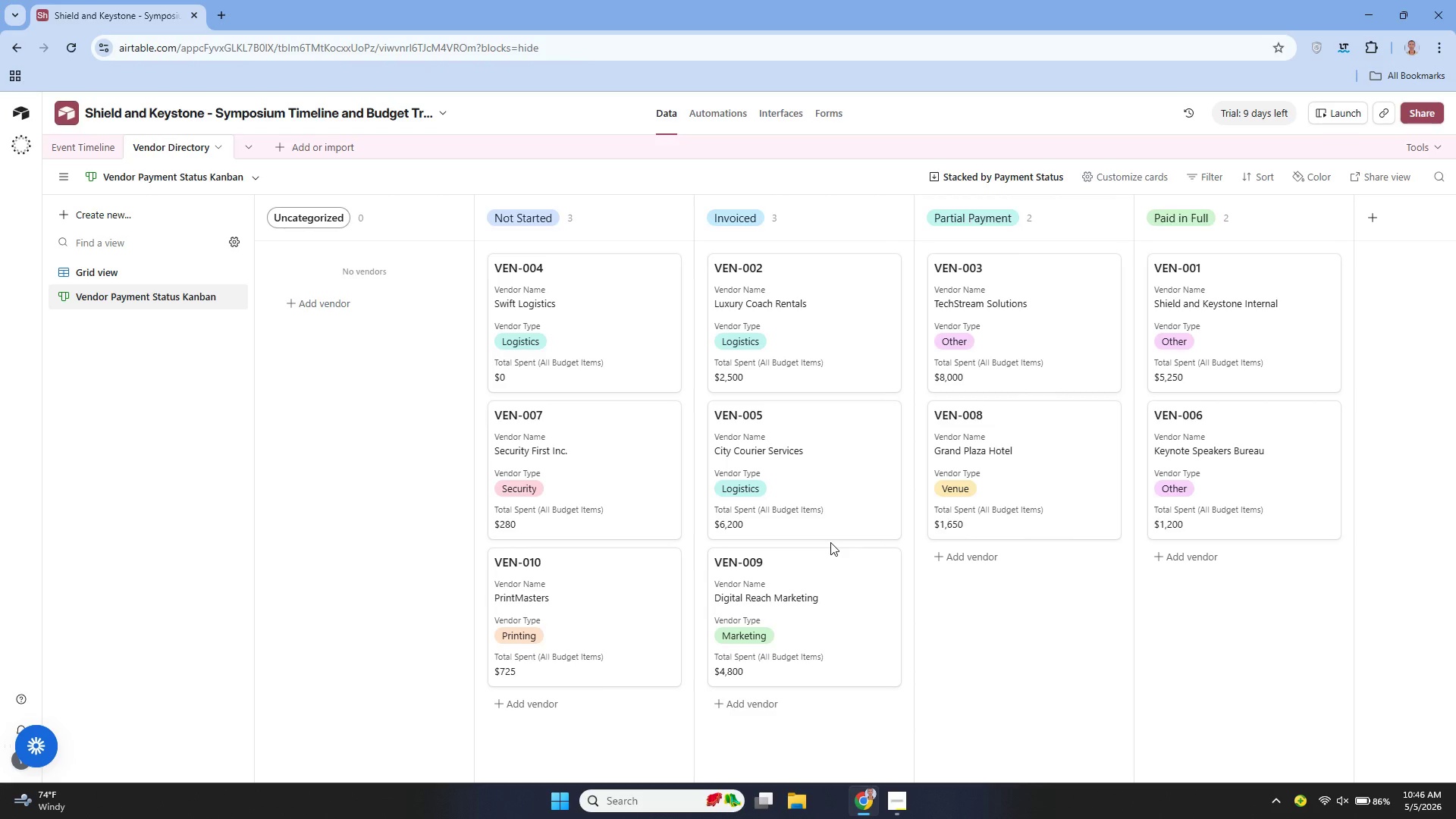 
wait(21.19)
 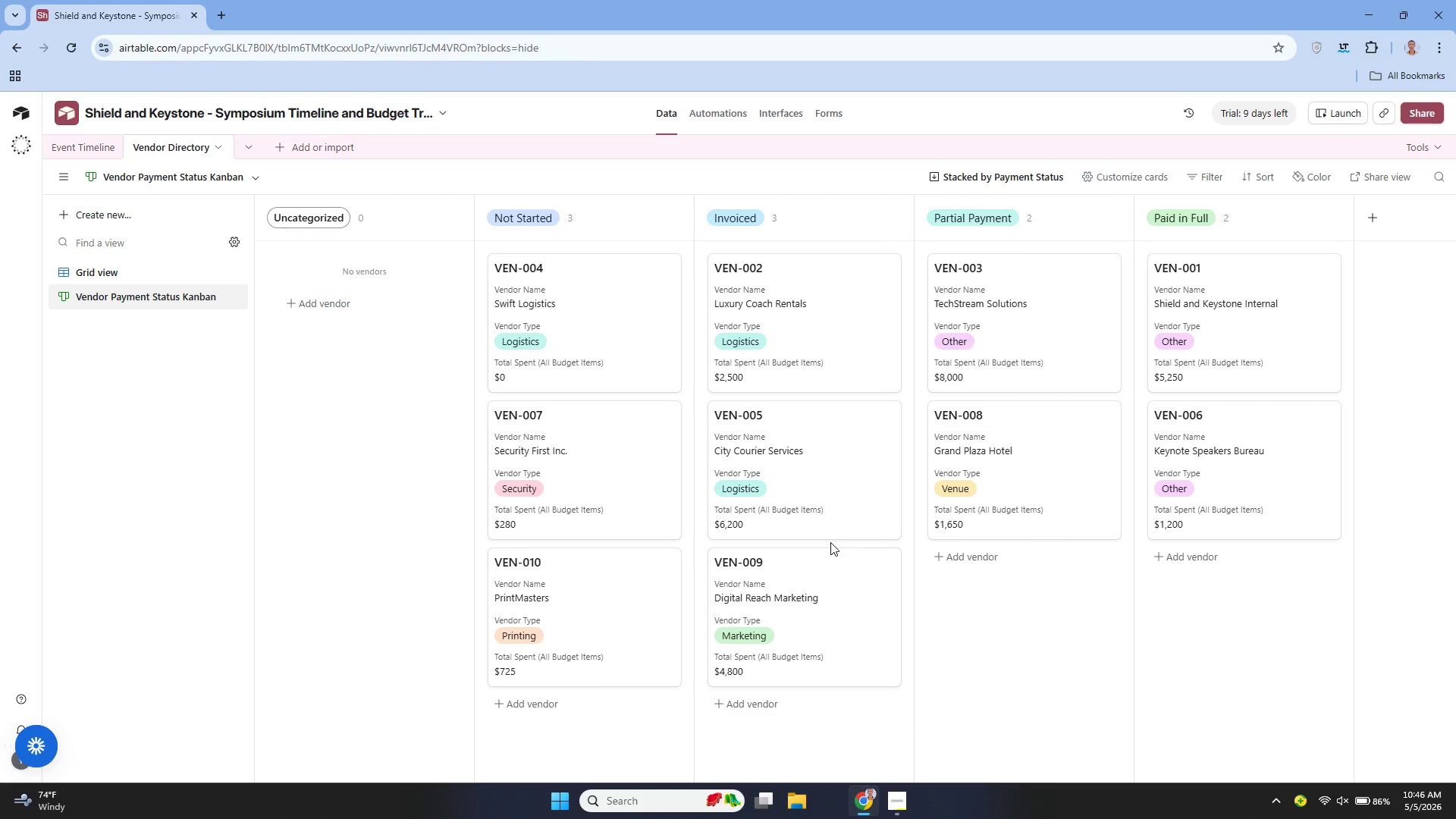 
left_click([91, 151])
 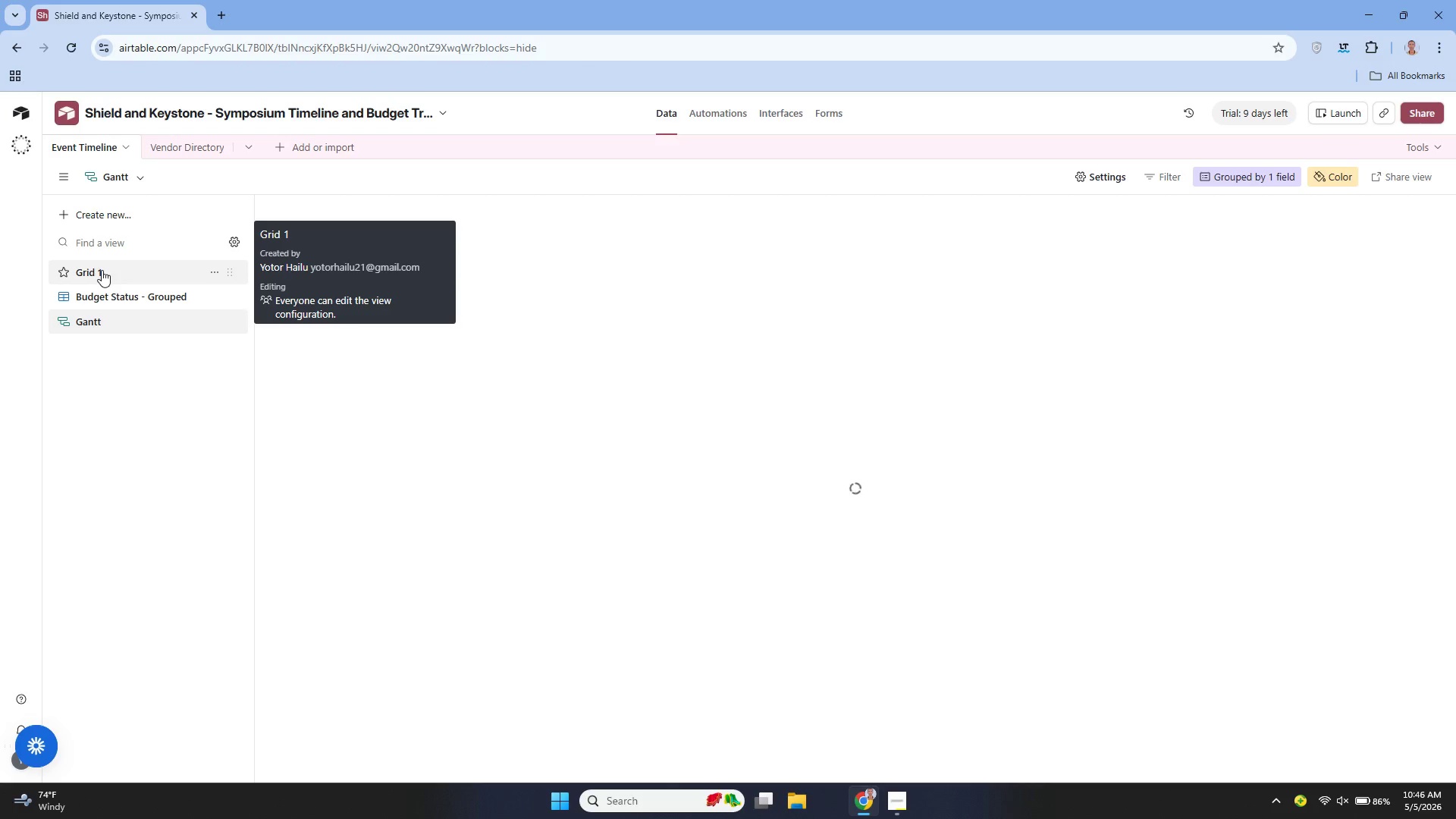 
wait(13.09)
 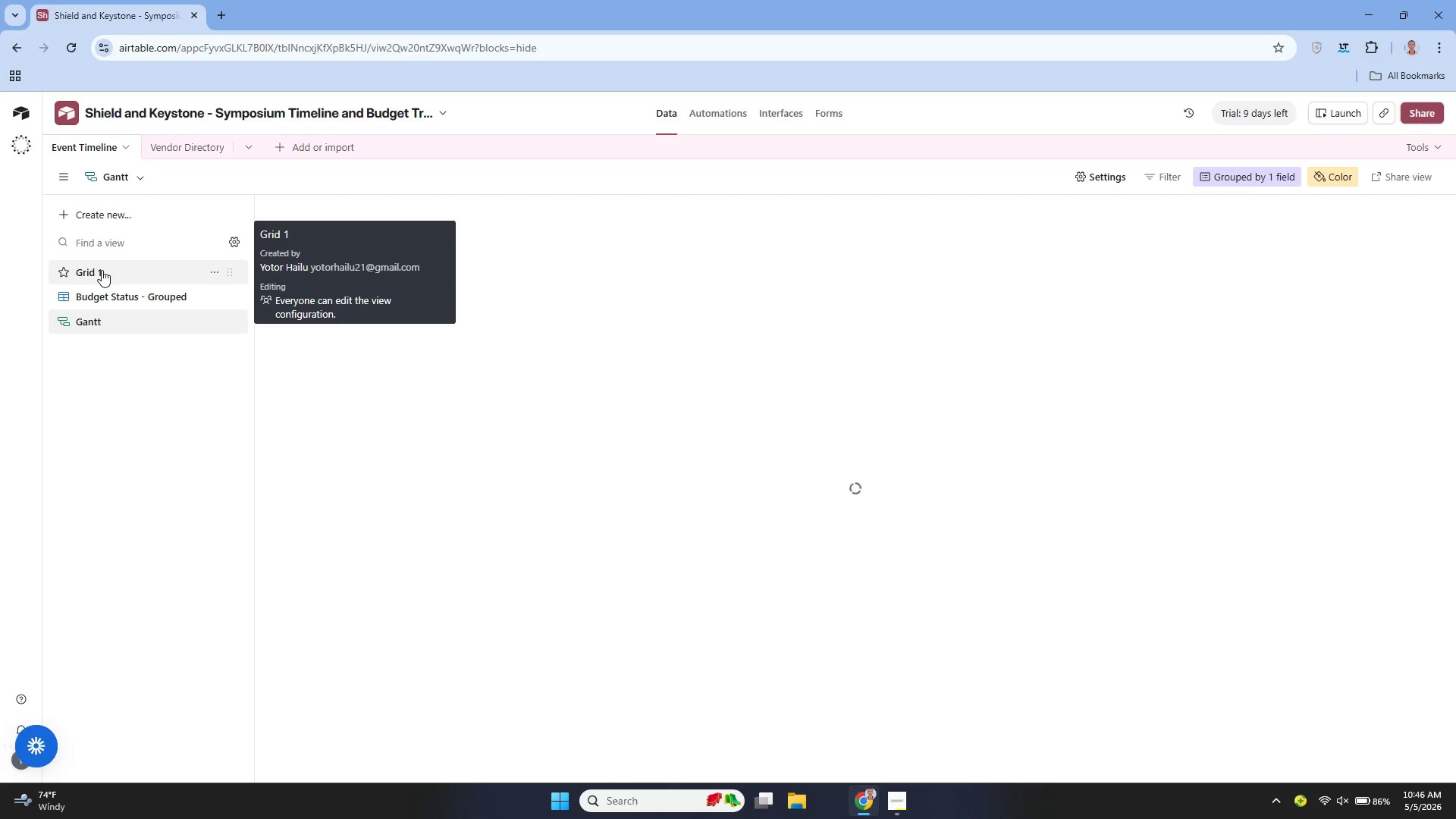 
double_click([102, 270])
 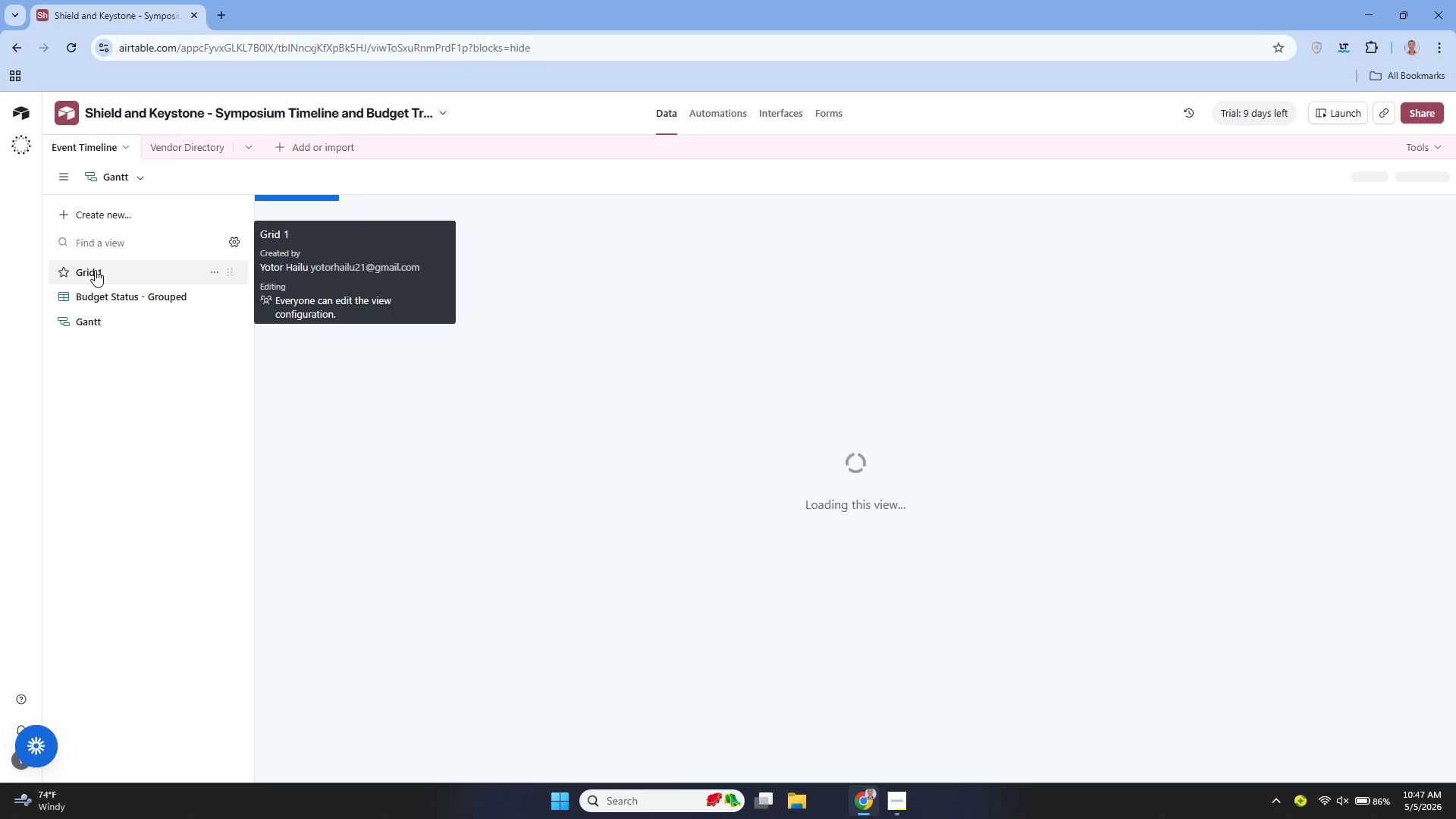 
double_click([95, 270])
 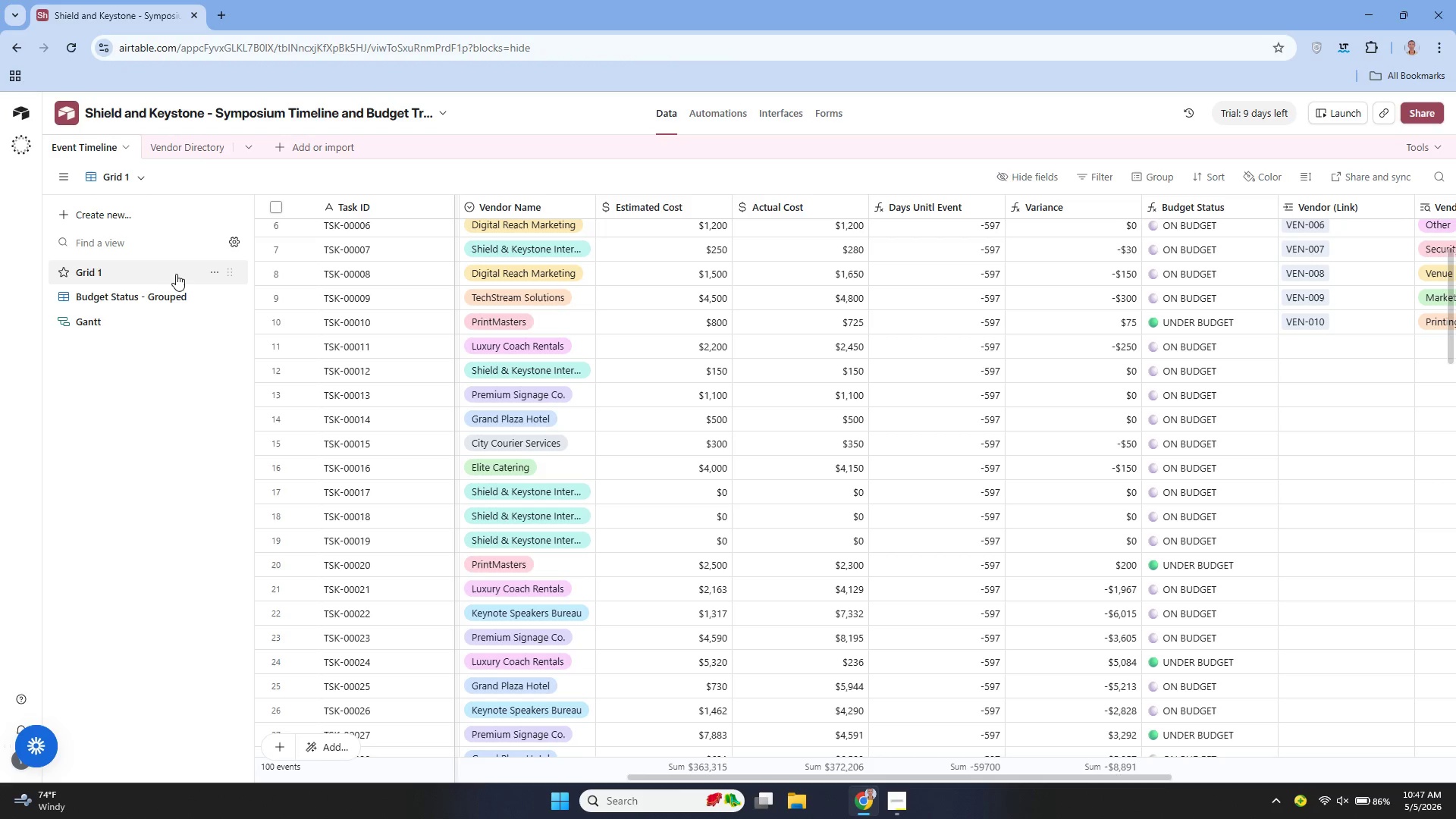 
left_click([101, 271])
 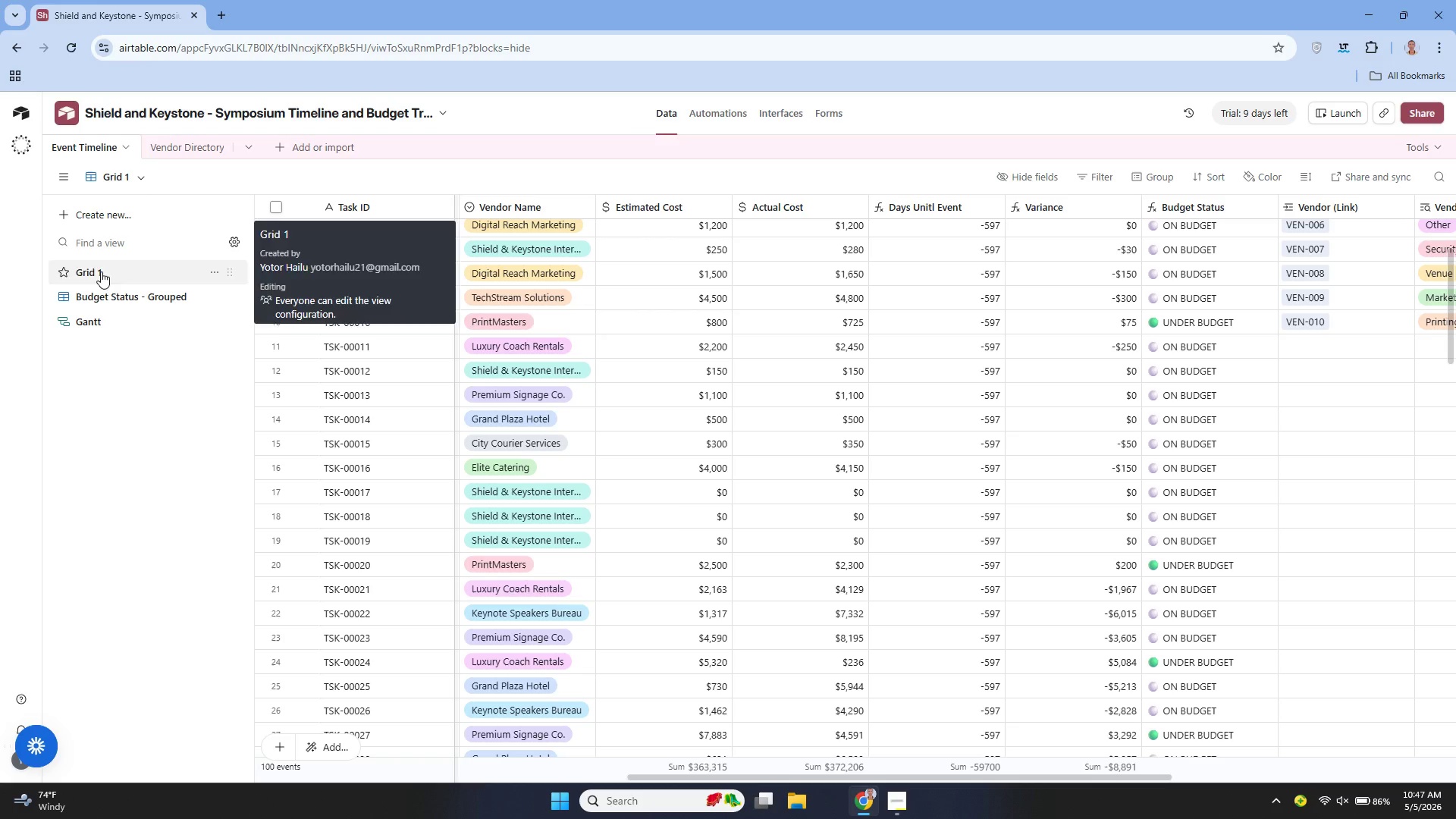 
double_click([101, 271])
 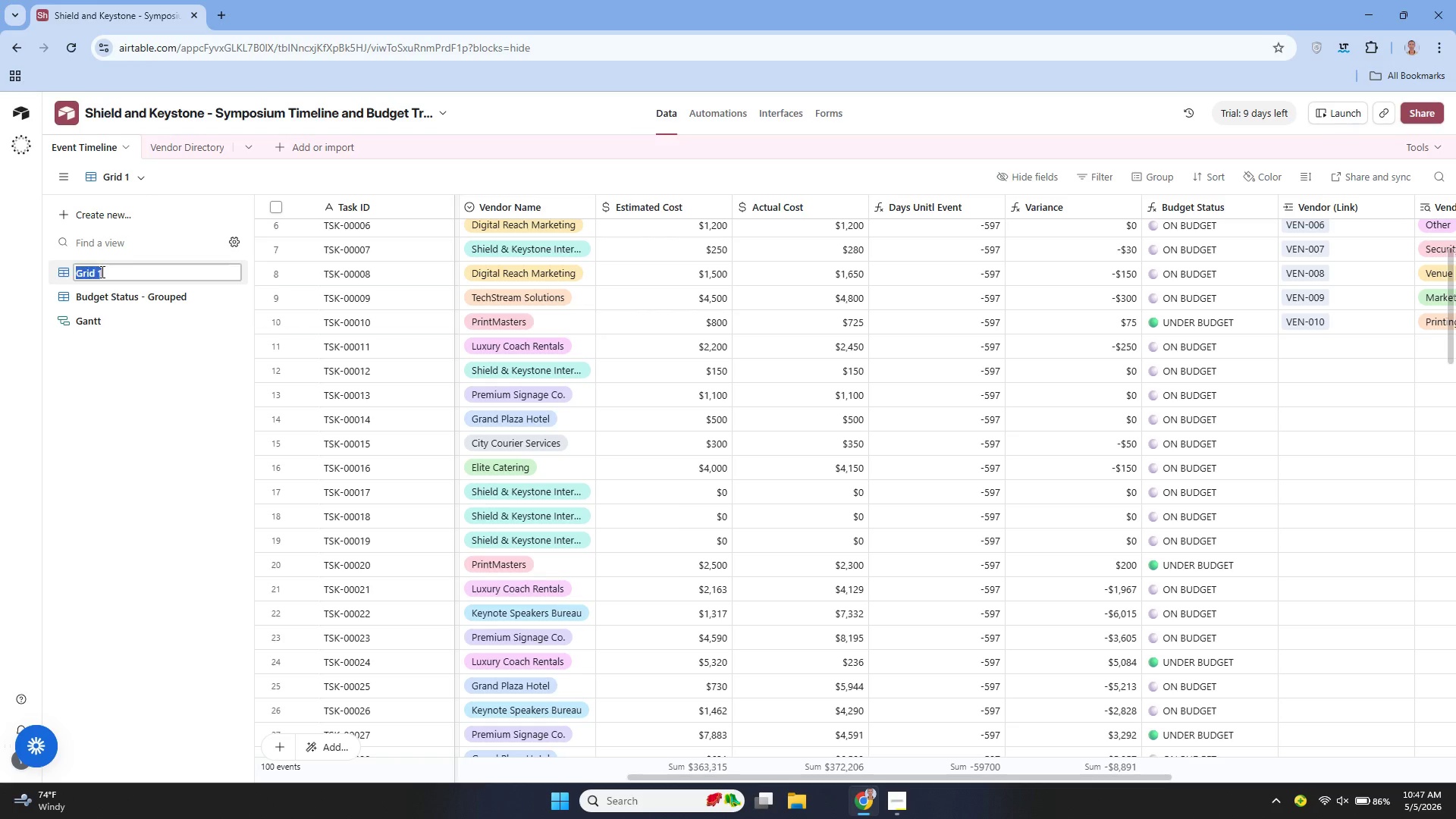 
triple_click([101, 271])
 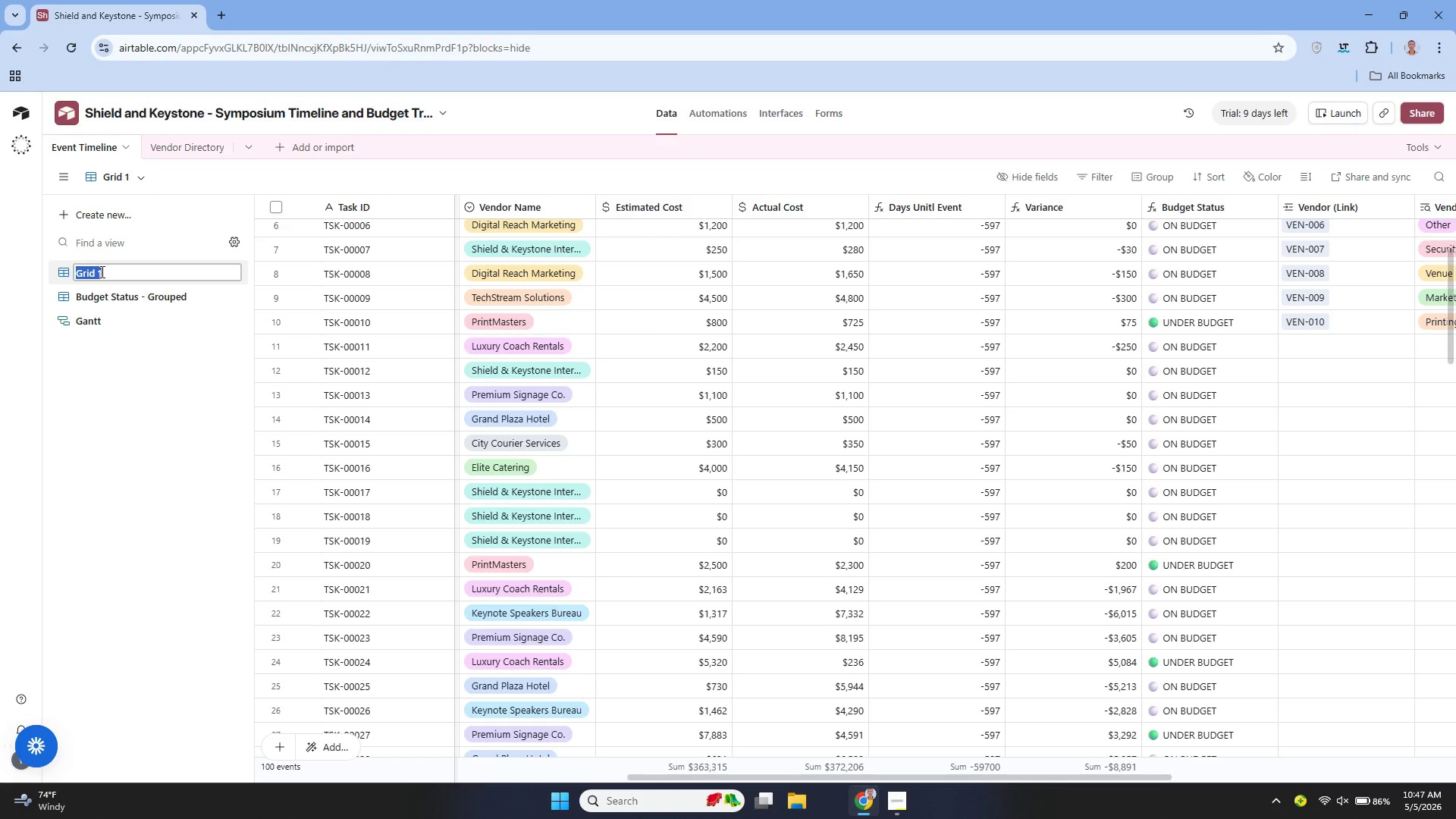 
key(Backspace)
 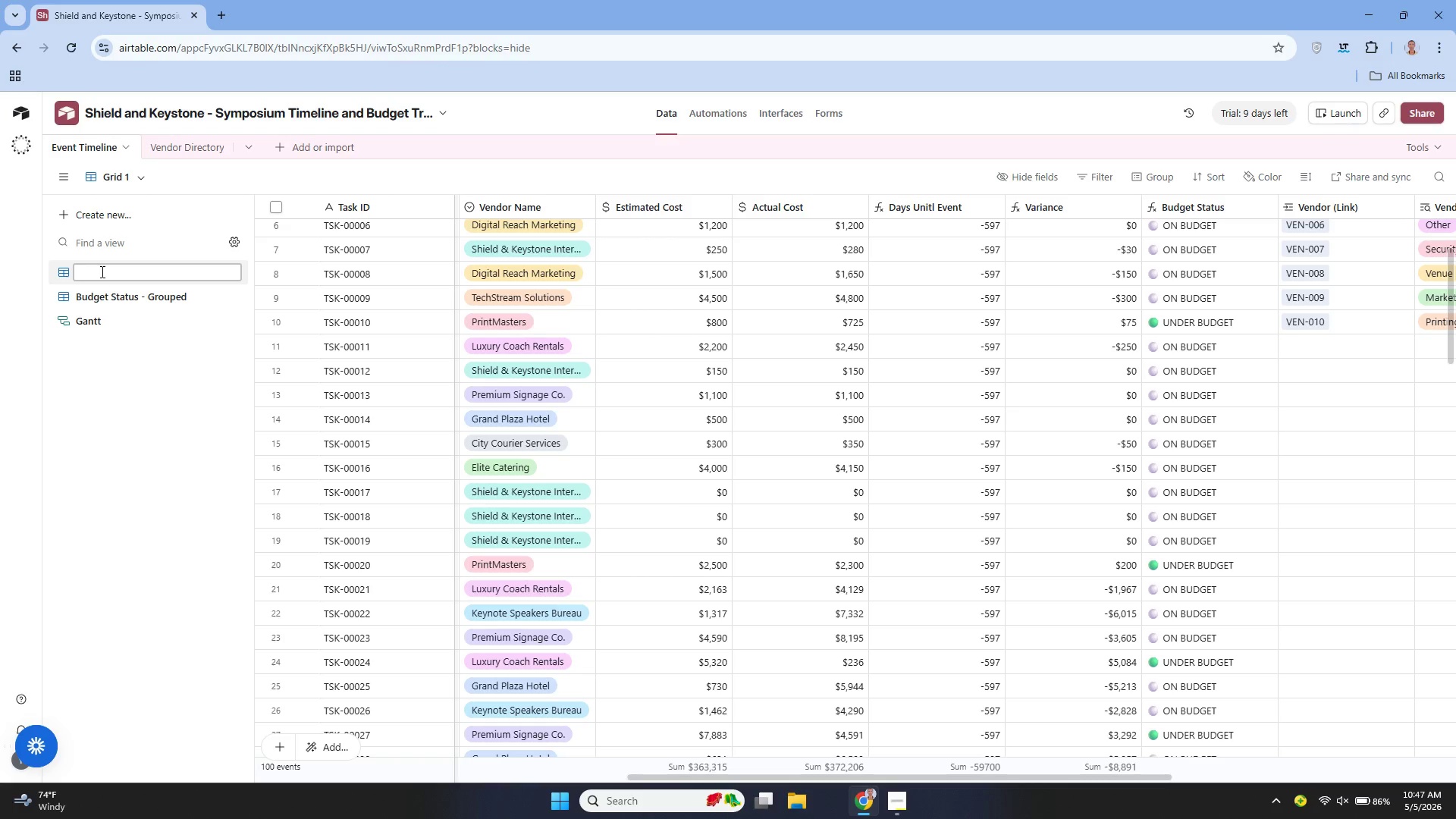 
type(Master Sch)
 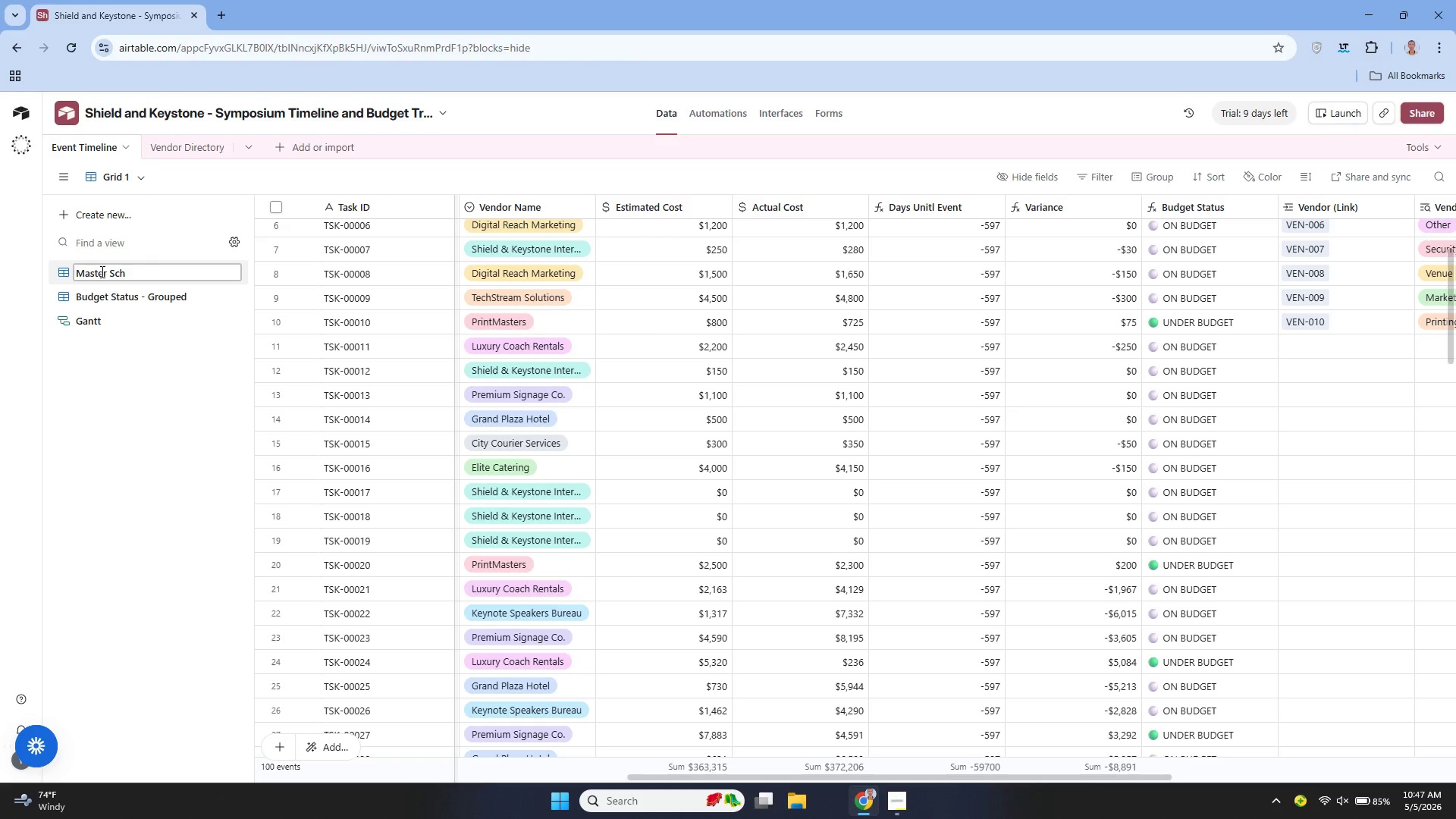 
type(edule)
 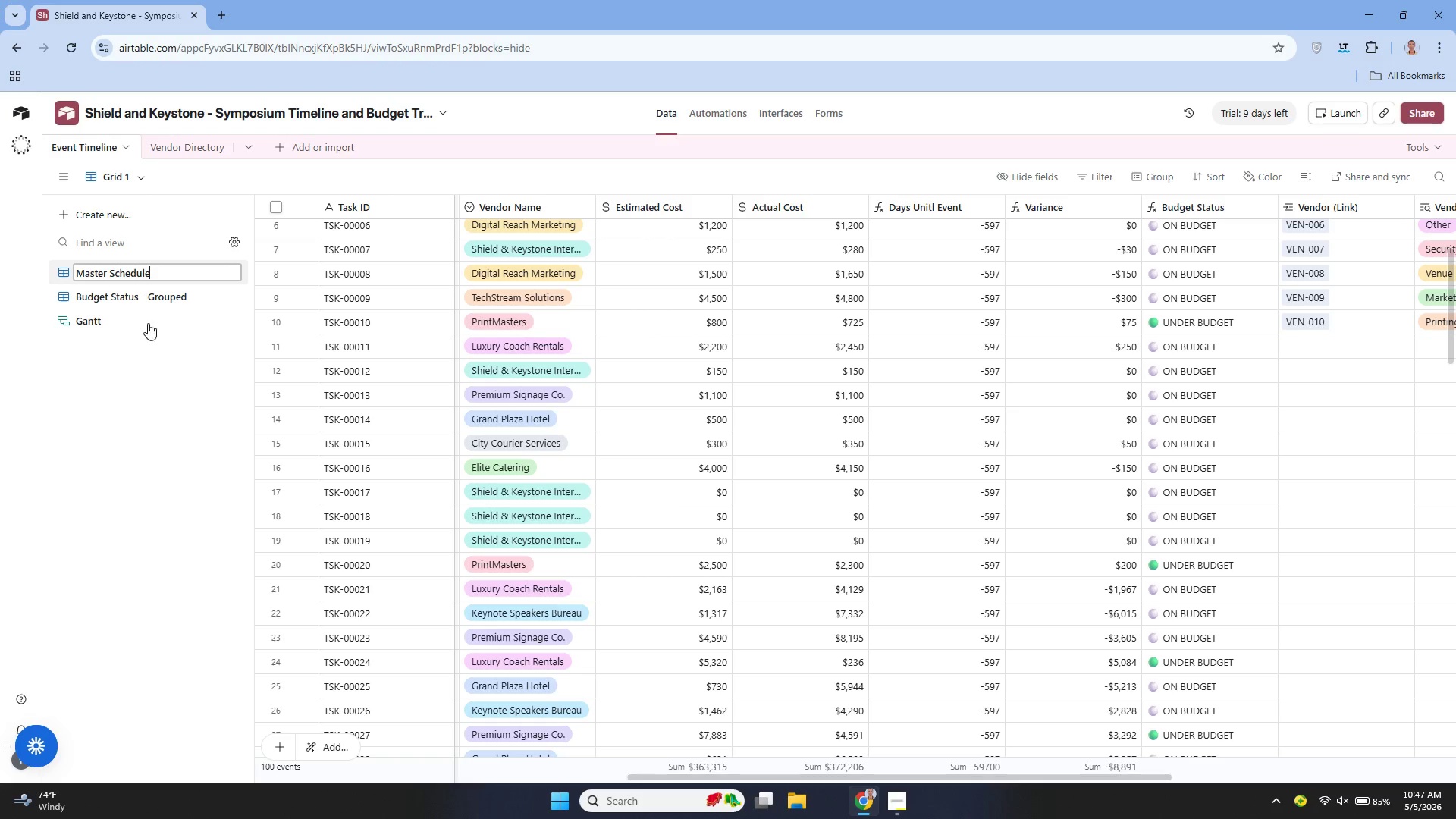 
left_click([146, 400])
 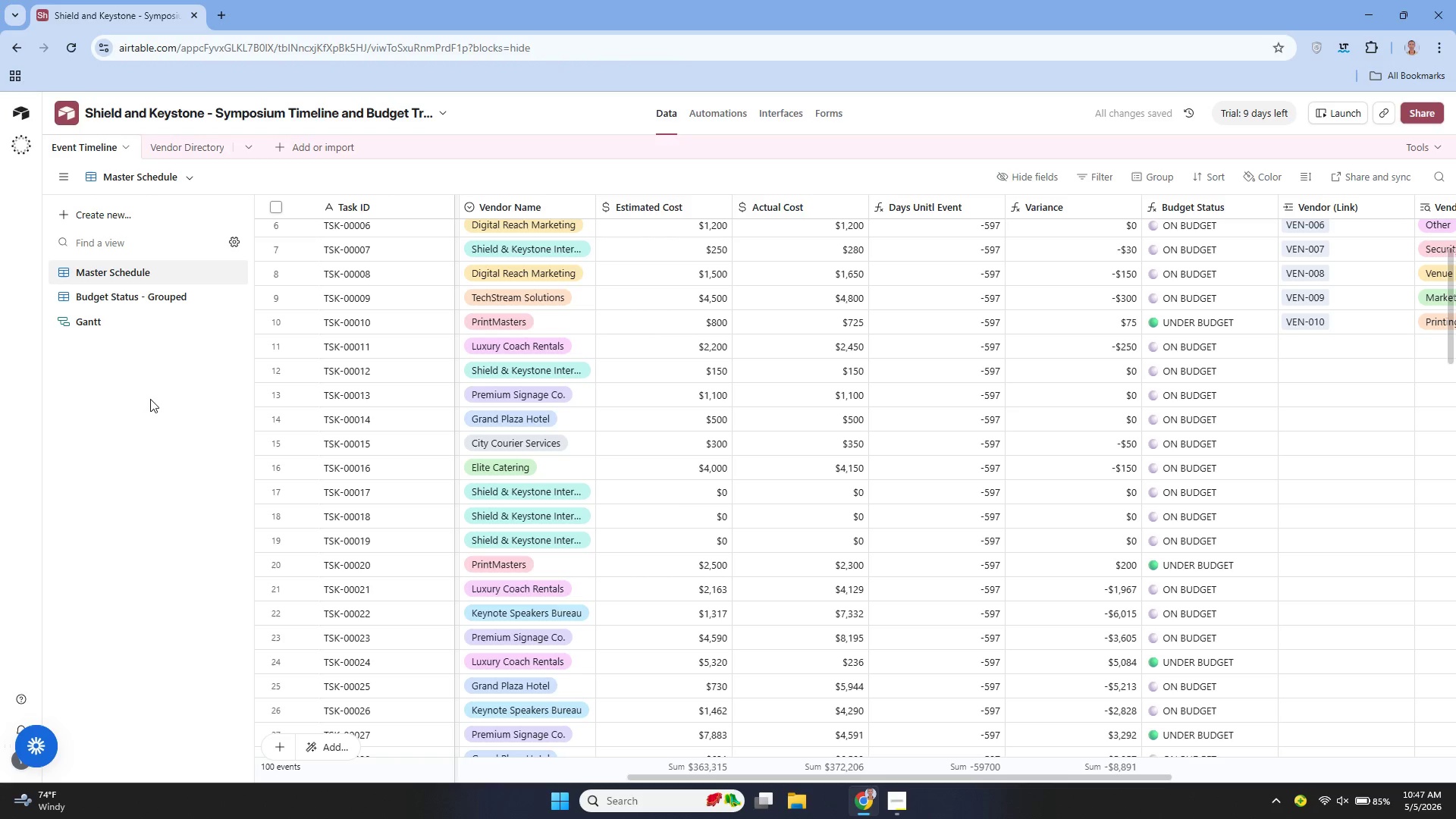 
mouse_move([168, 269])
 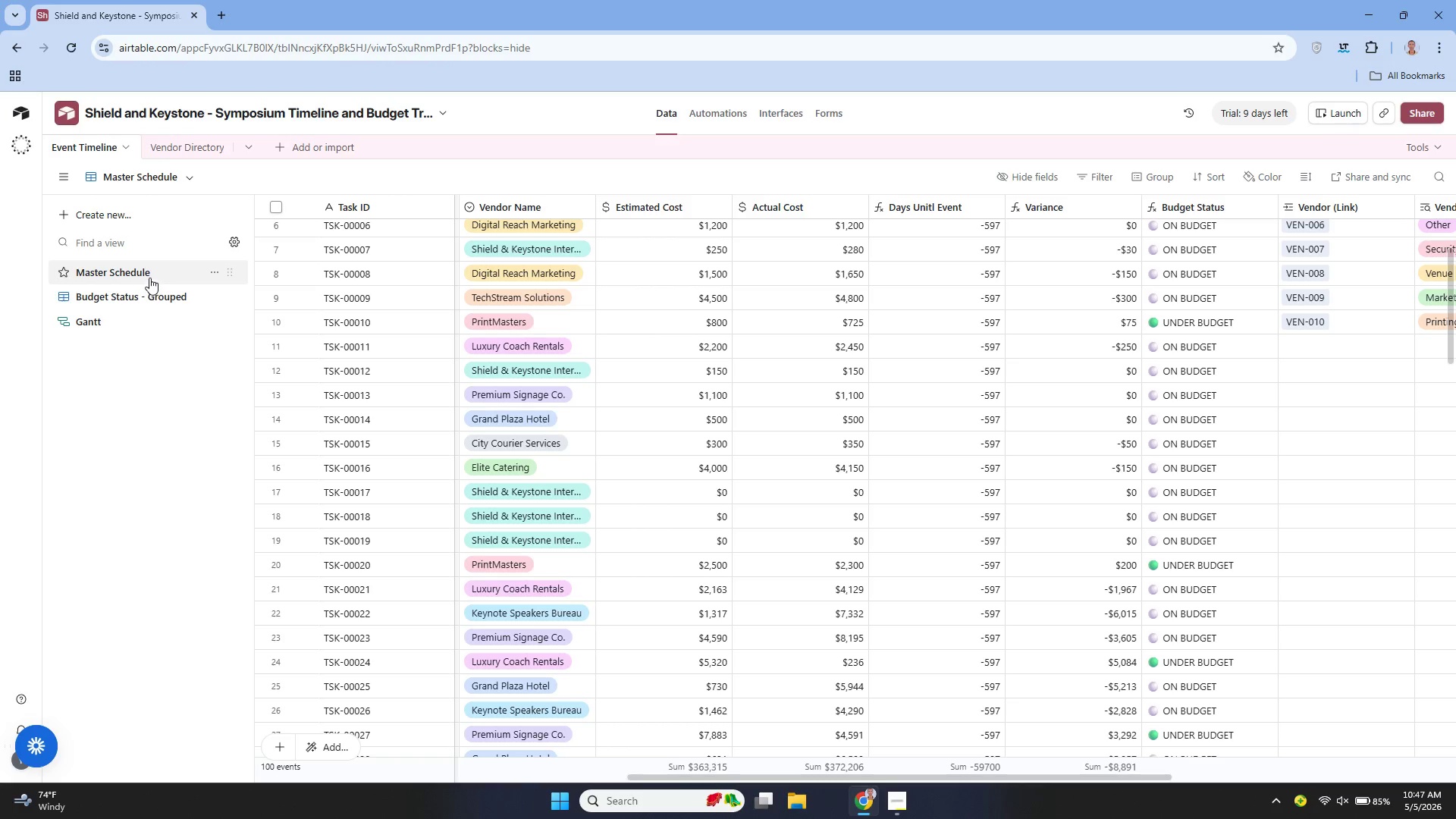 
left_click([154, 268])
 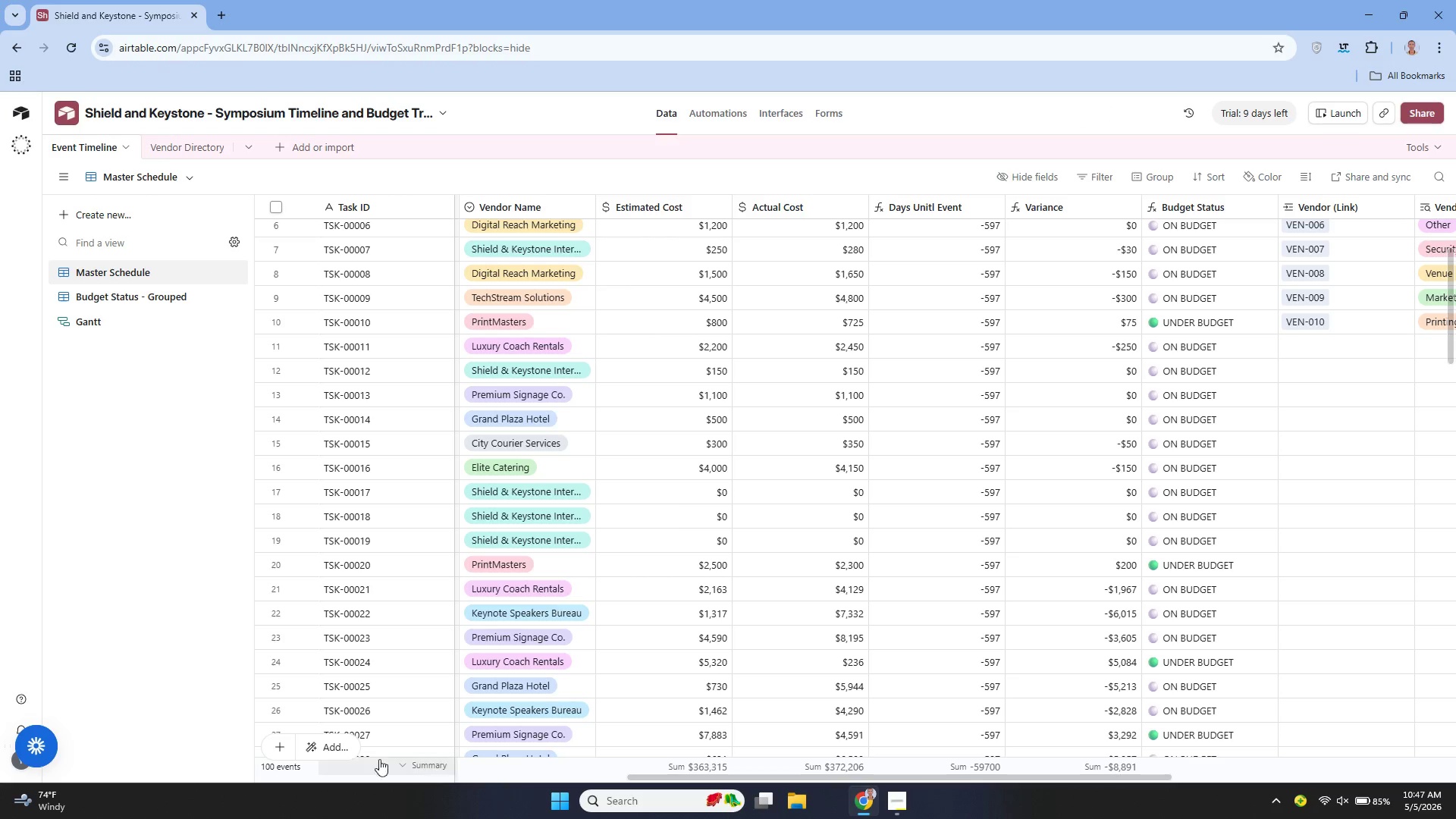 
left_click([343, 749])
 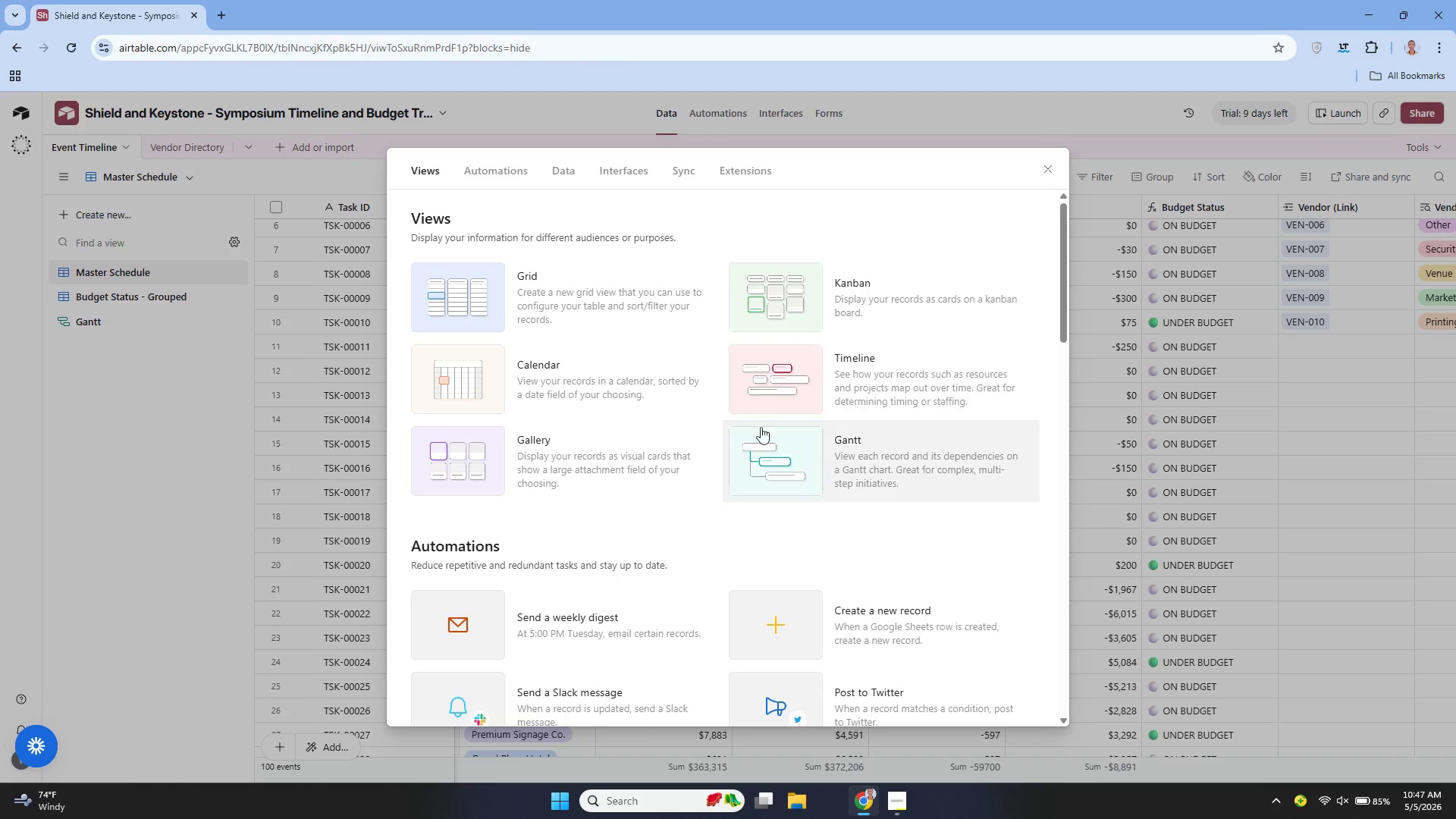 
left_click([622, 447])
 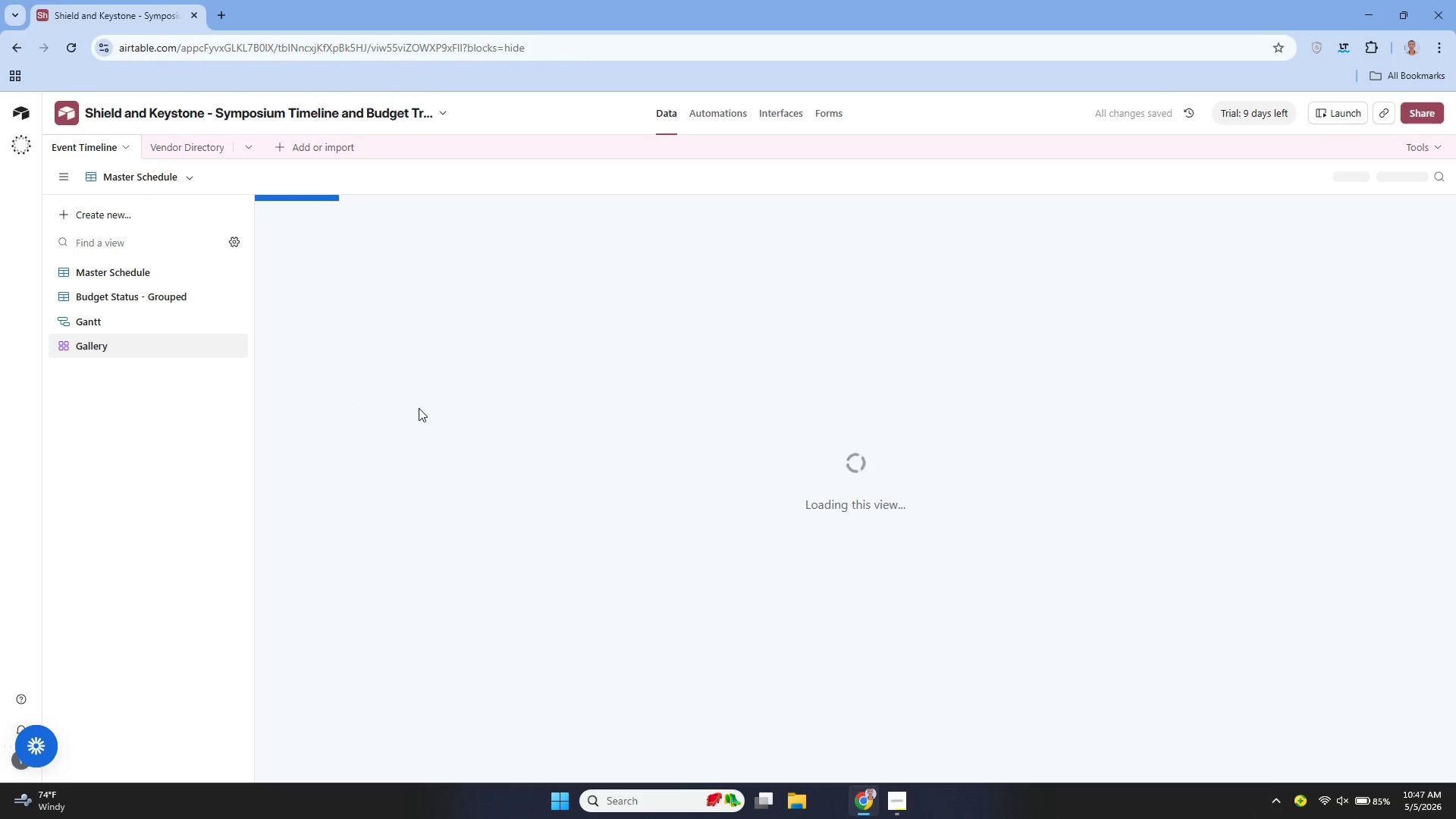 
wait(12.2)
 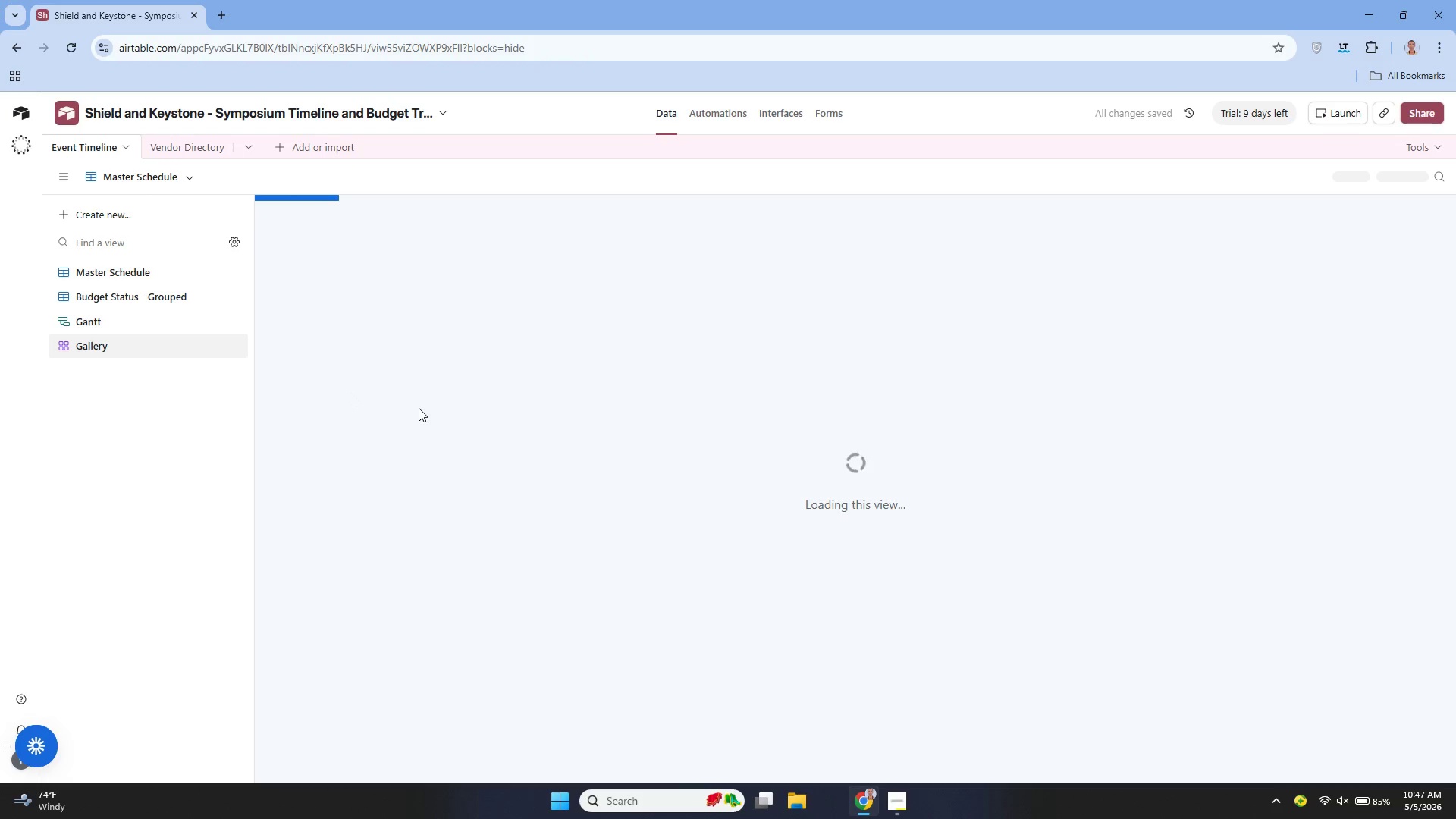 
double_click([108, 343])
 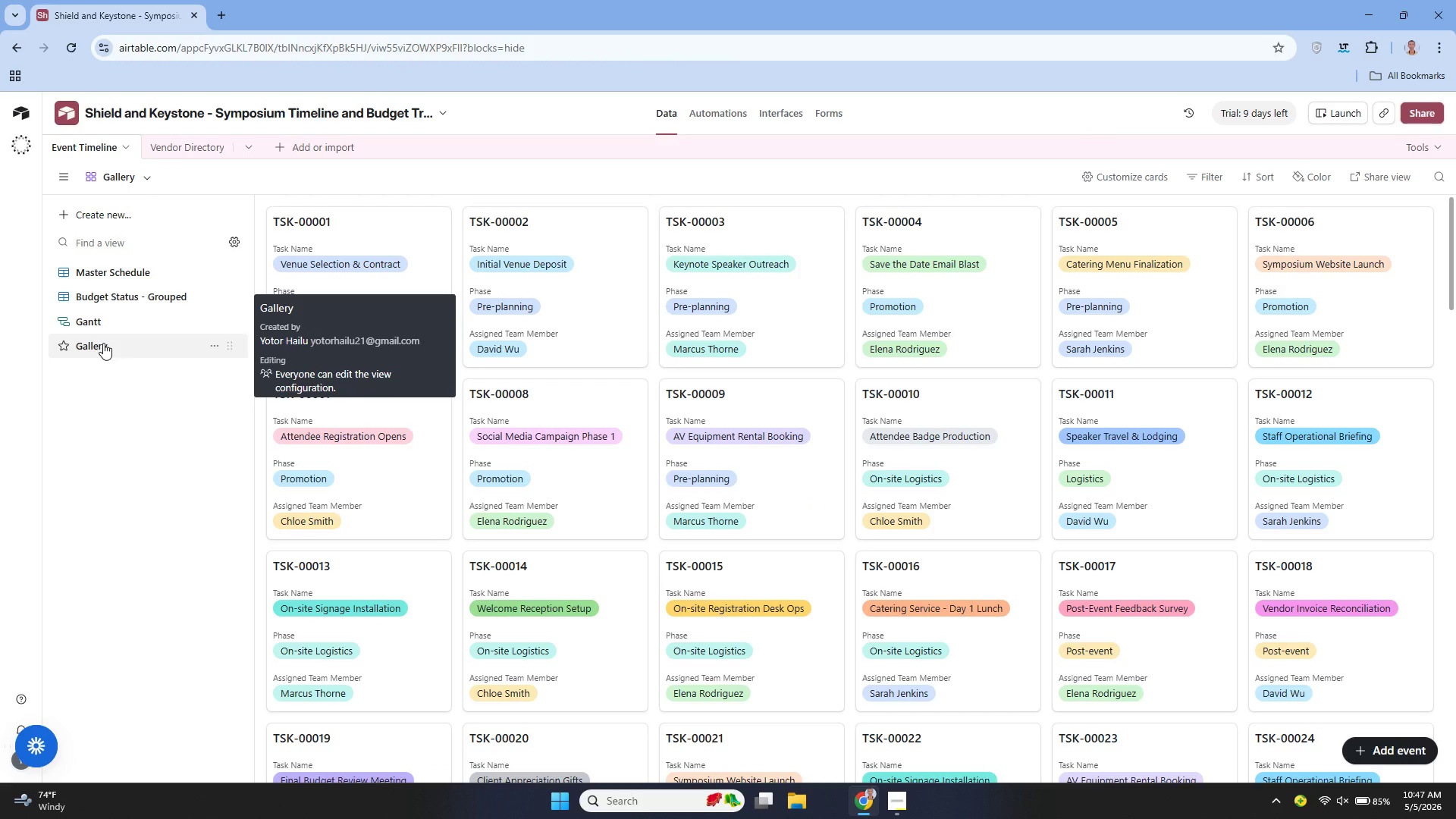 
double_click([103, 343])
 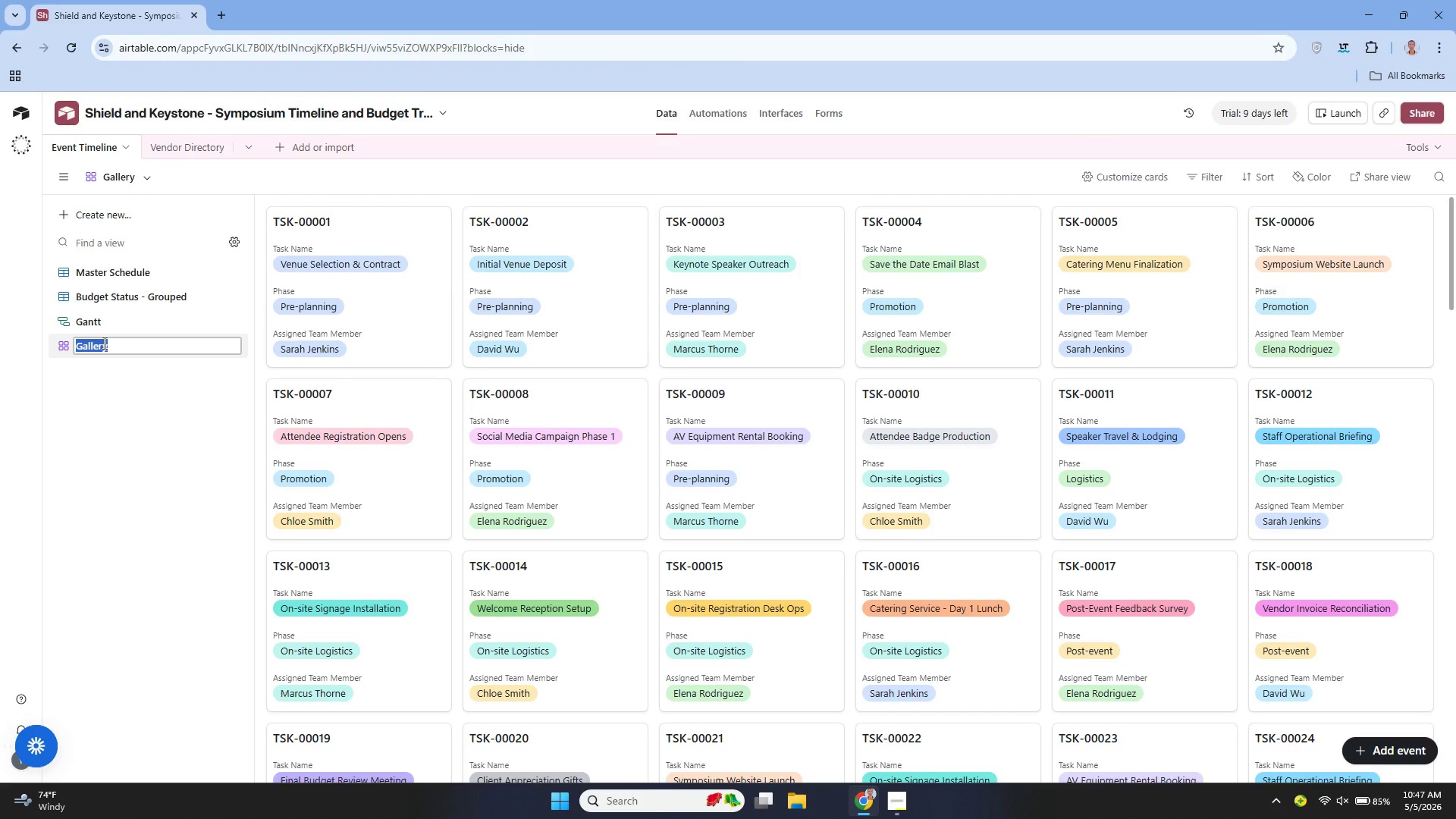 
triple_click([103, 343])
 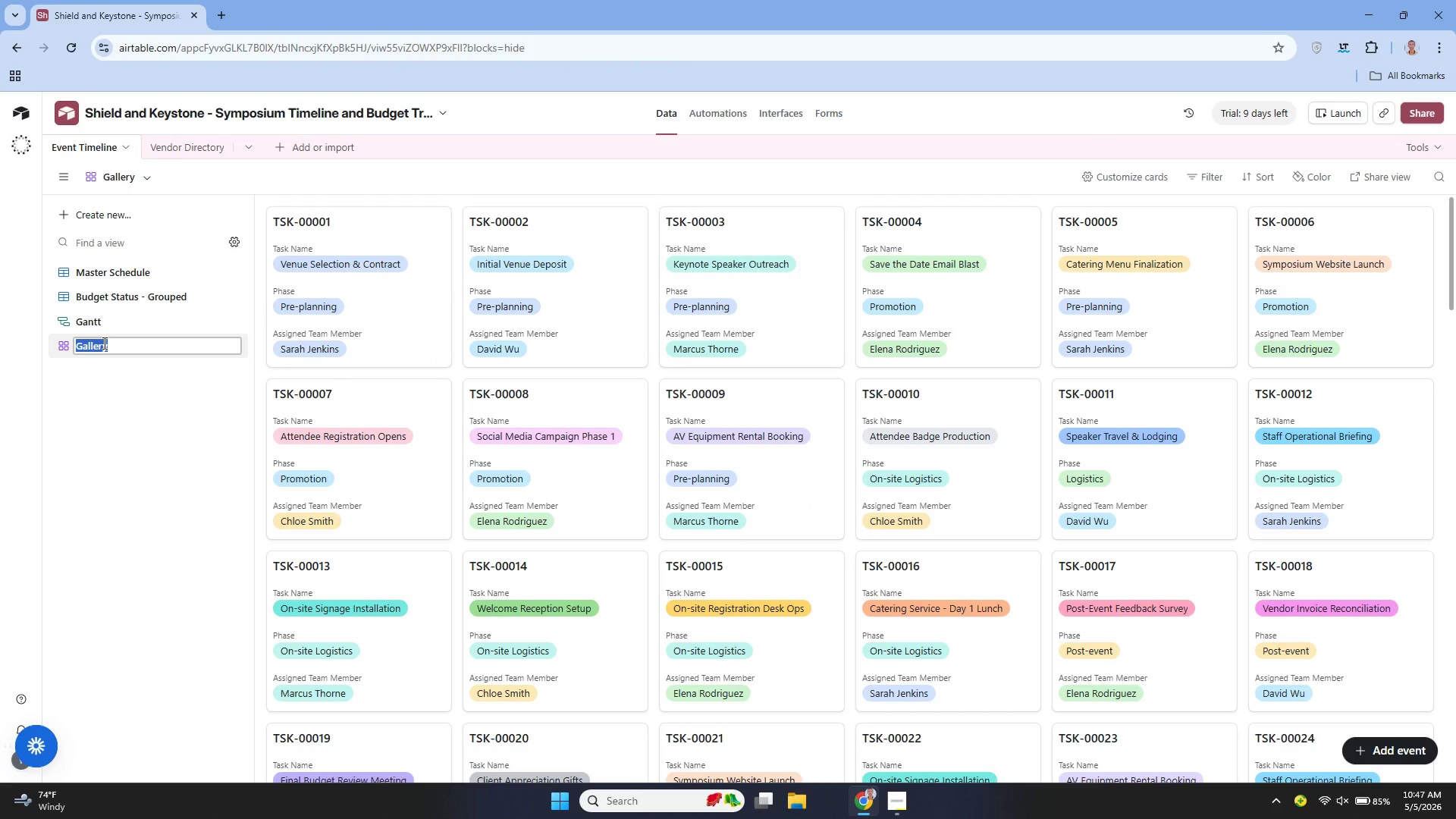 
type(Budget Summary - Gallery)
 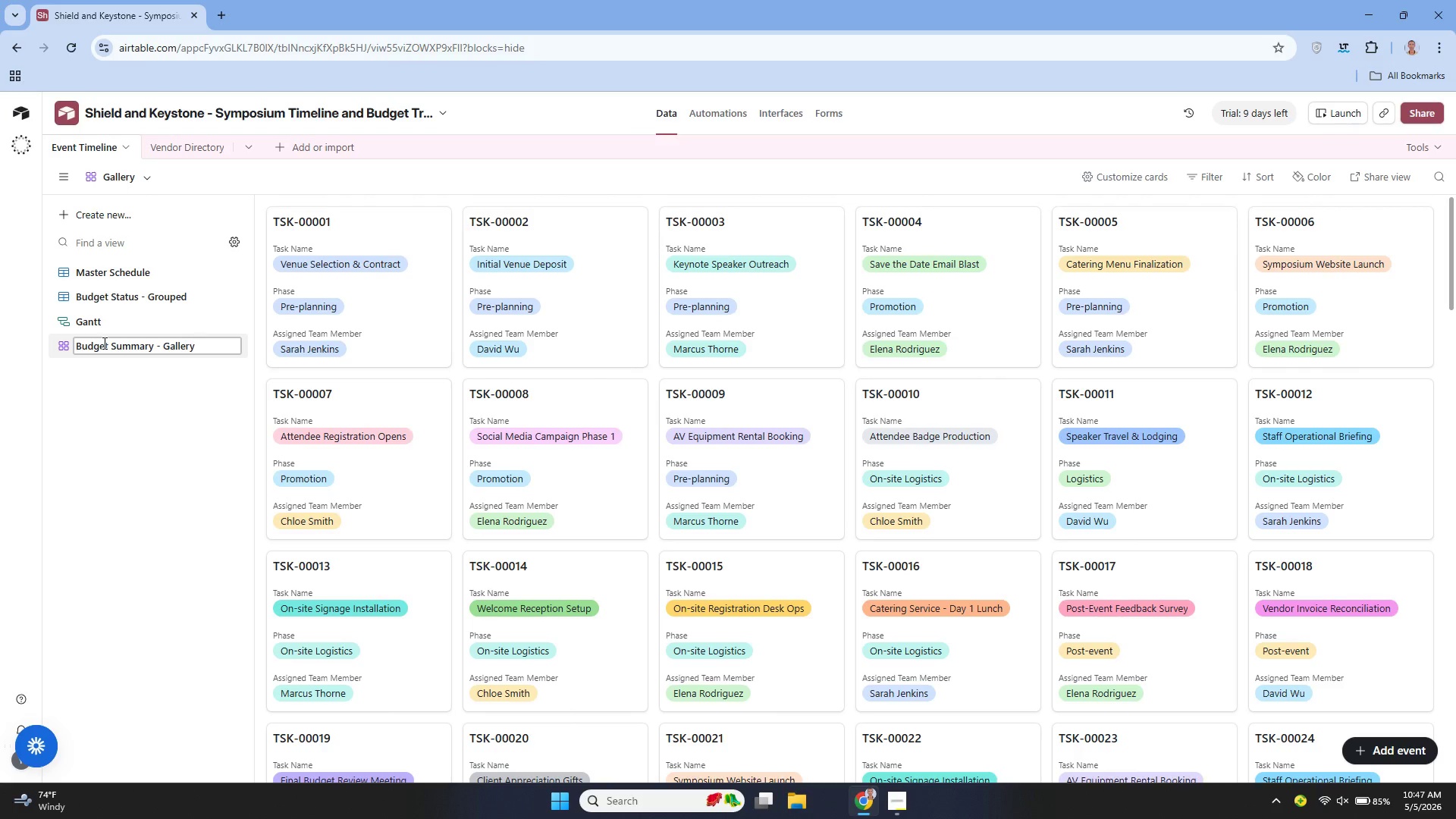 
left_click([180, 422])
 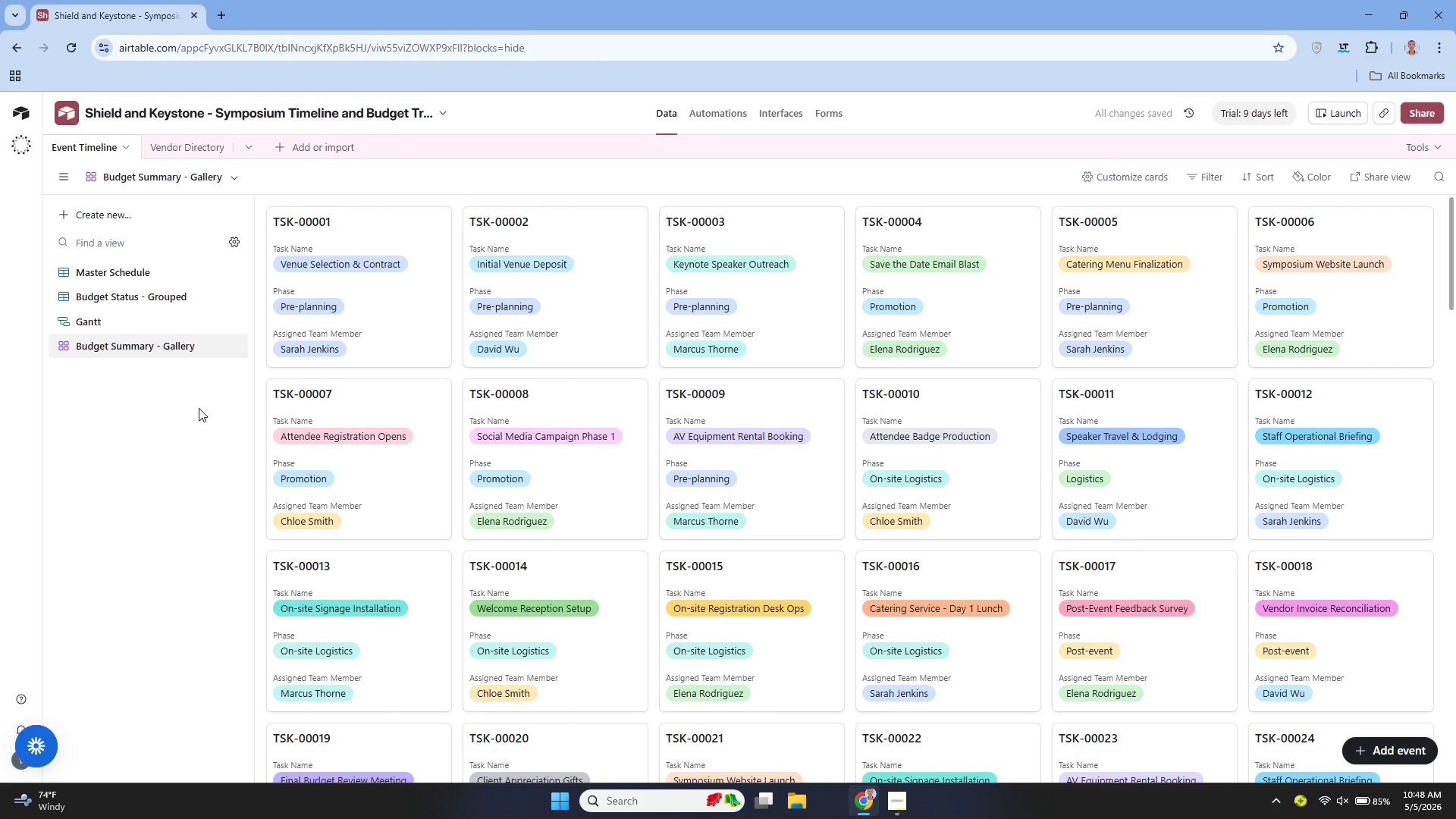 
mouse_move([403, 412])
 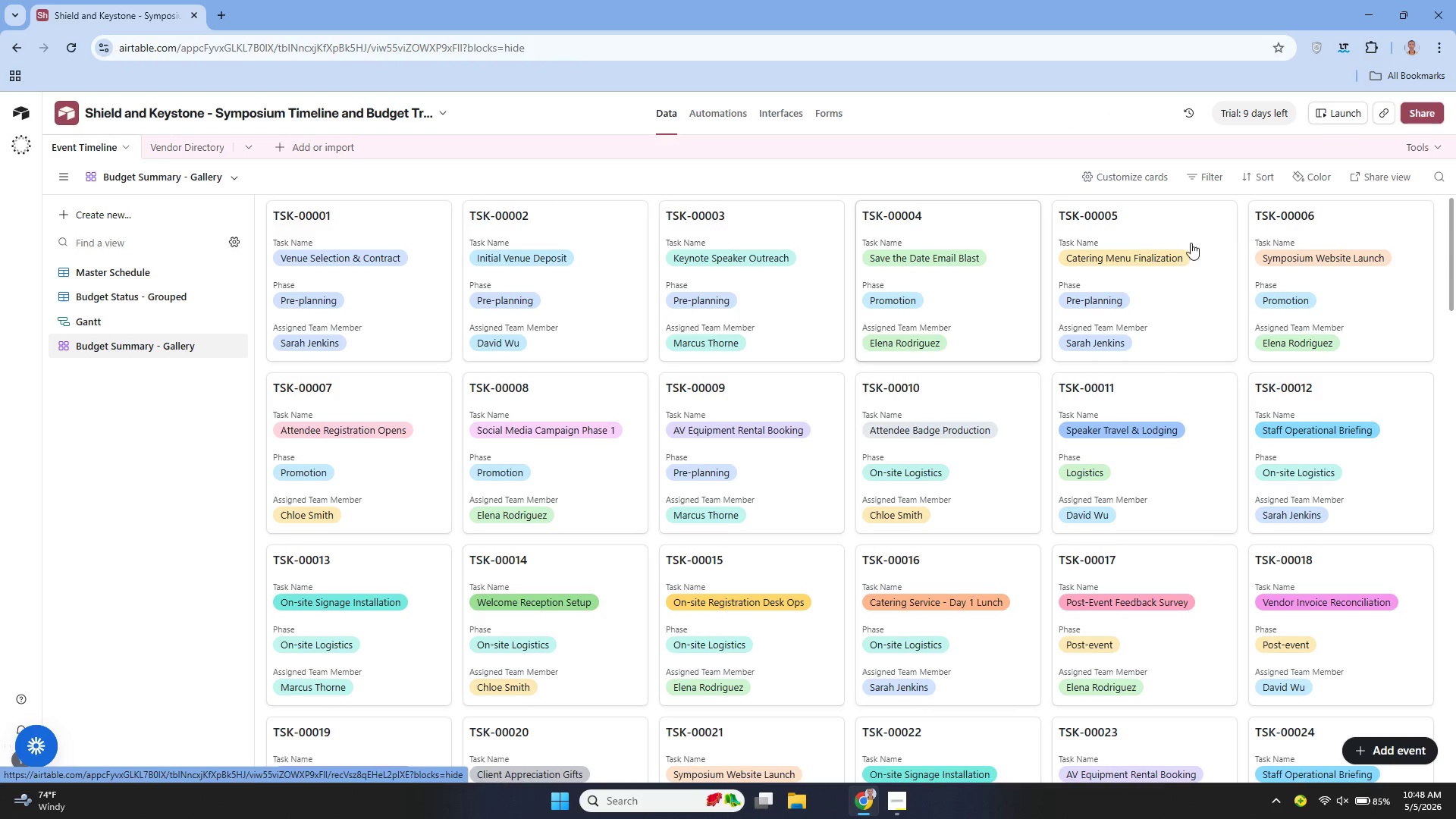 
left_click([1149, 174])
 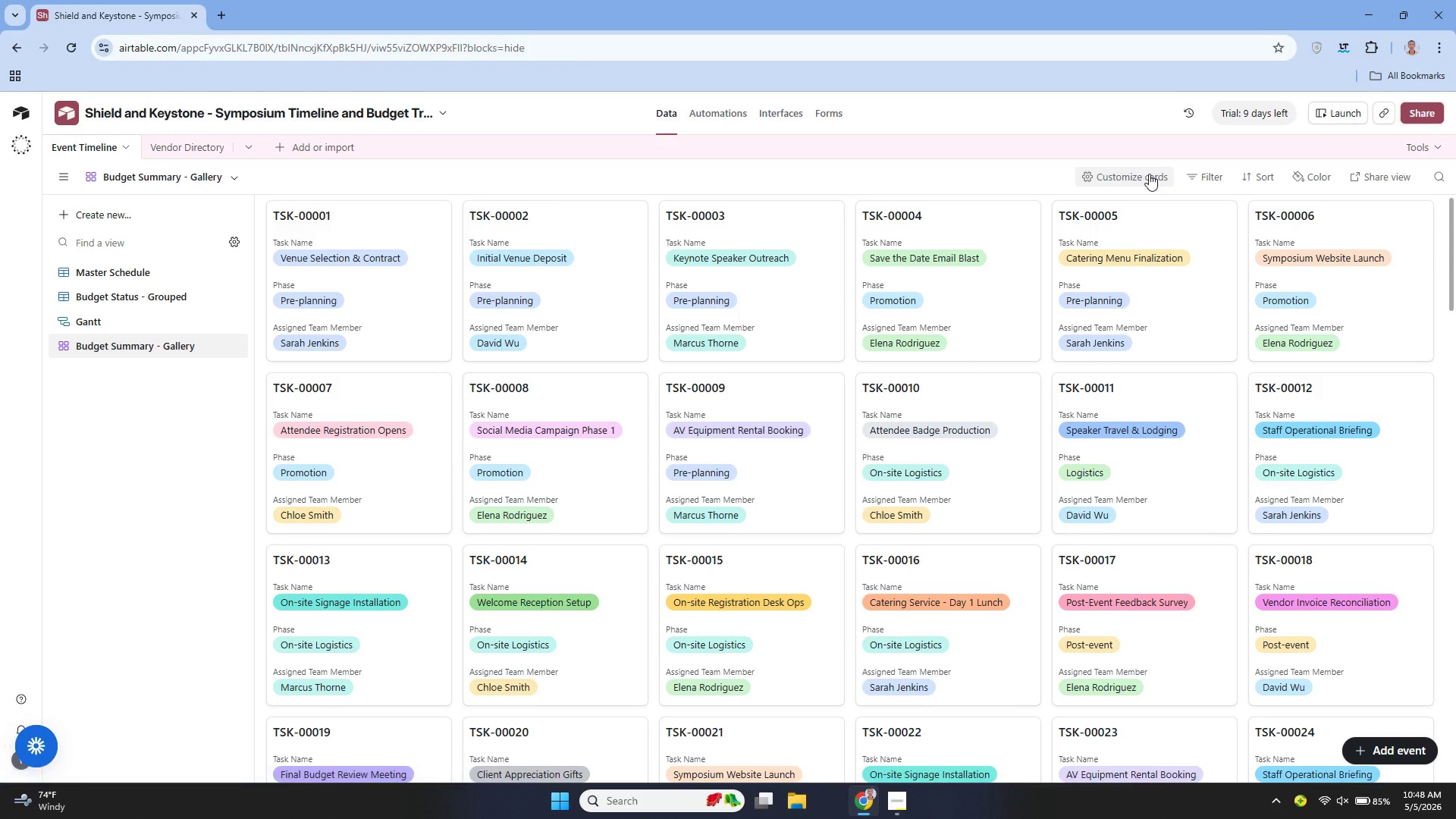 
mouse_move([1149, 190])
 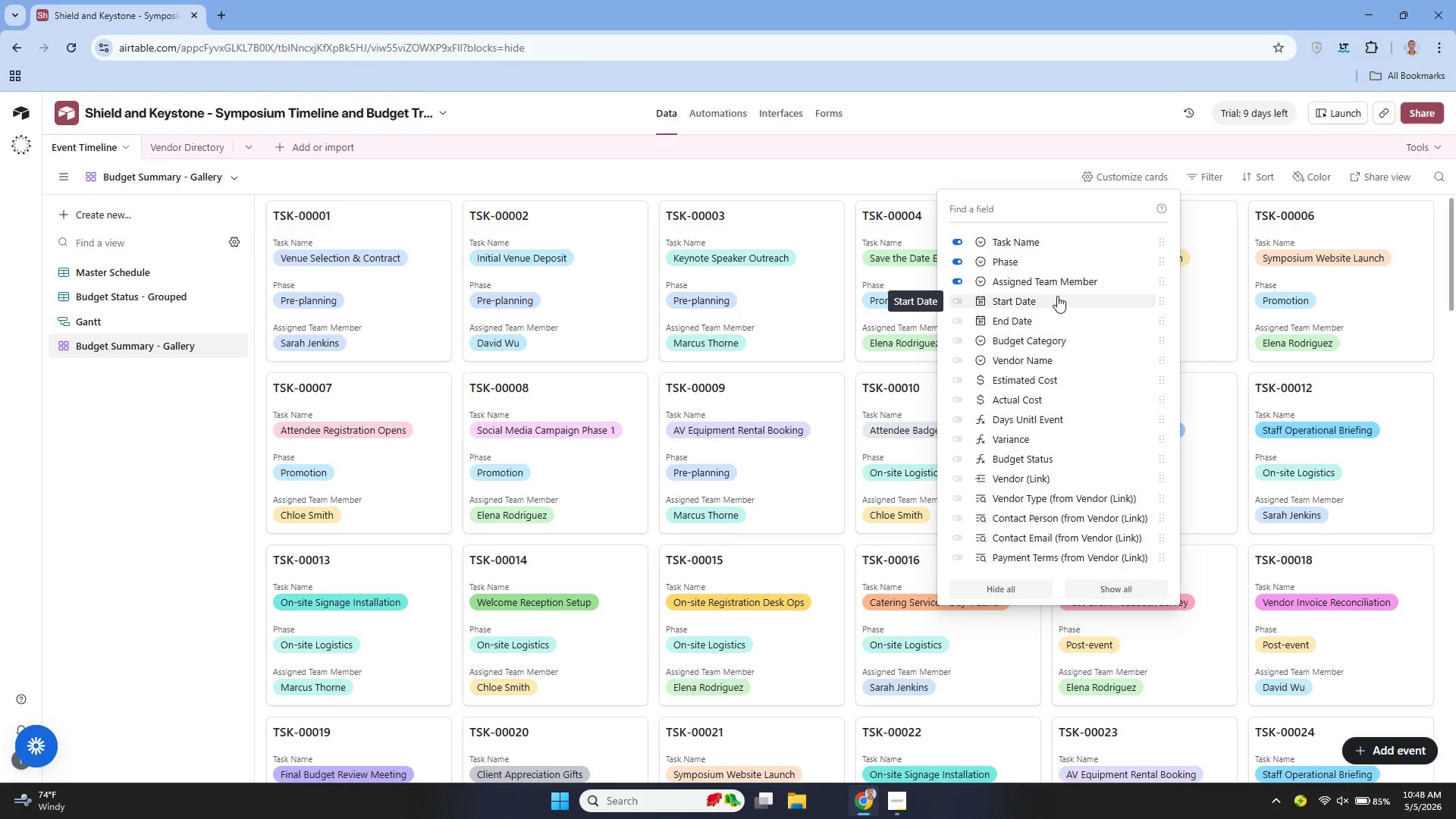 
wait(6.95)
 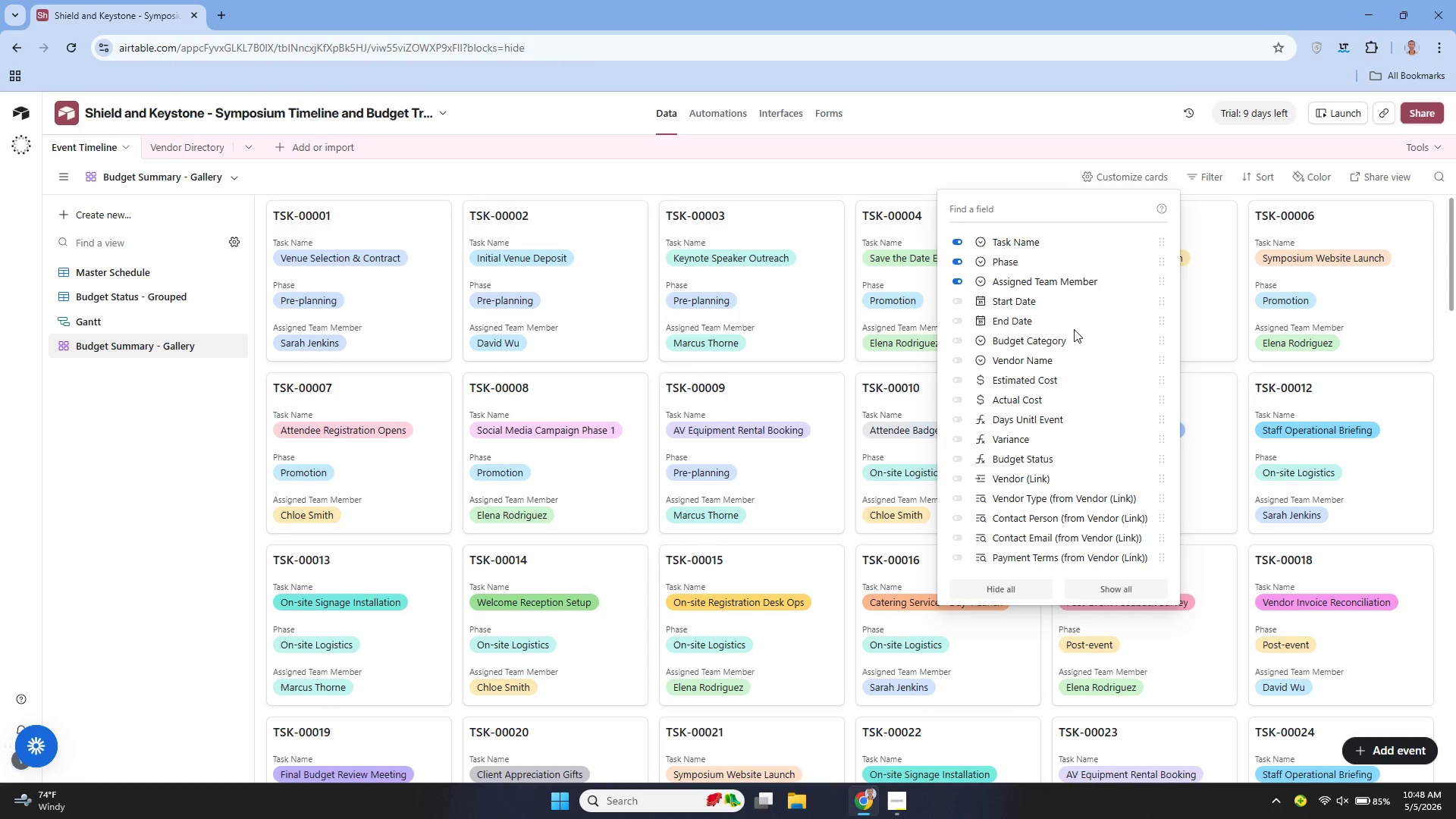 
left_click([959, 337])
 